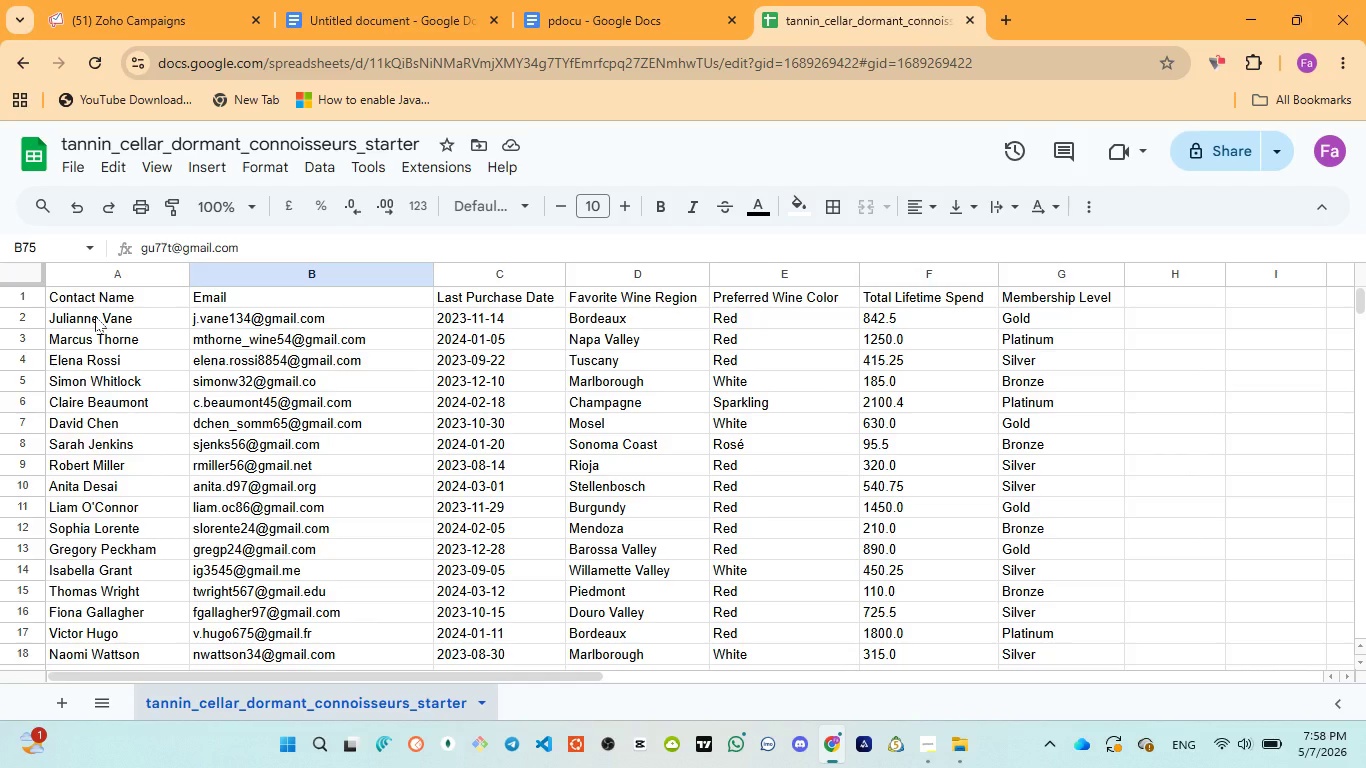 
left_click([918, 656])
 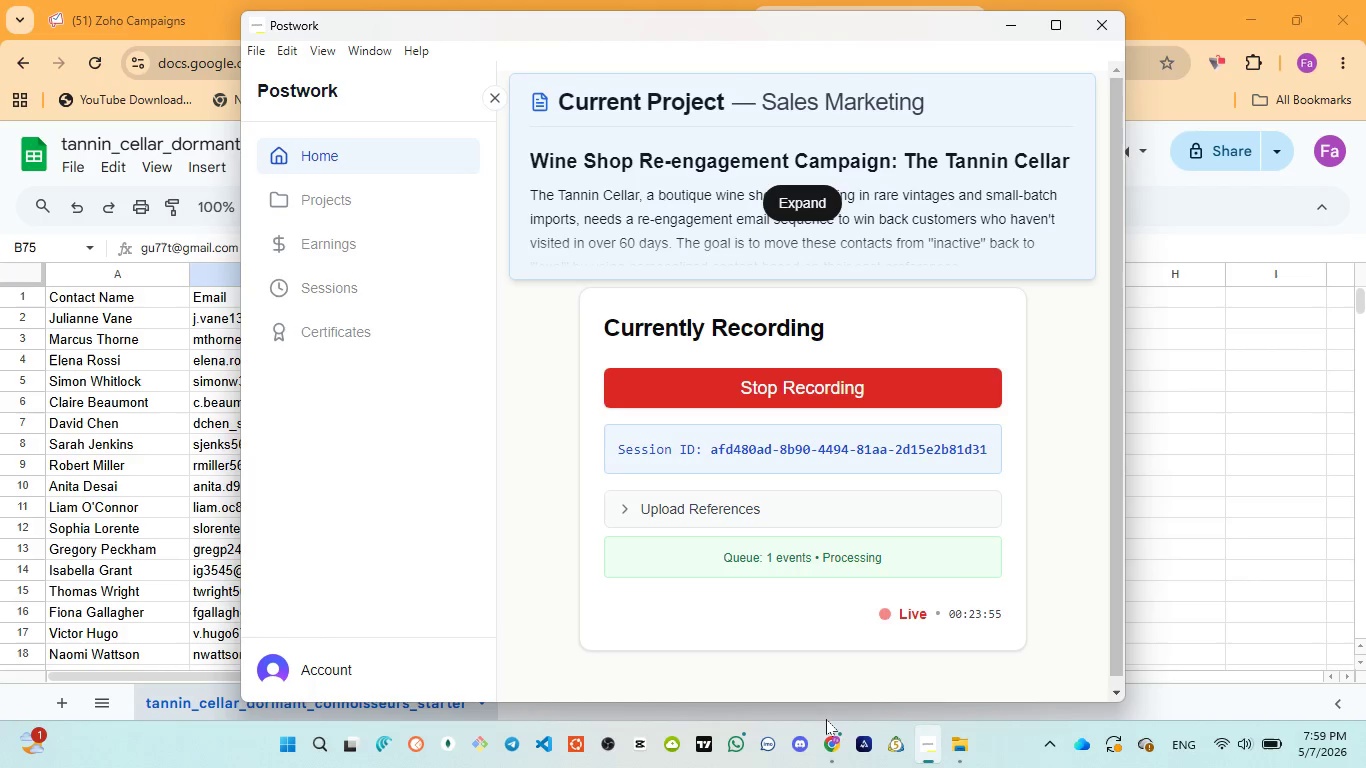 
left_click([825, 665])
 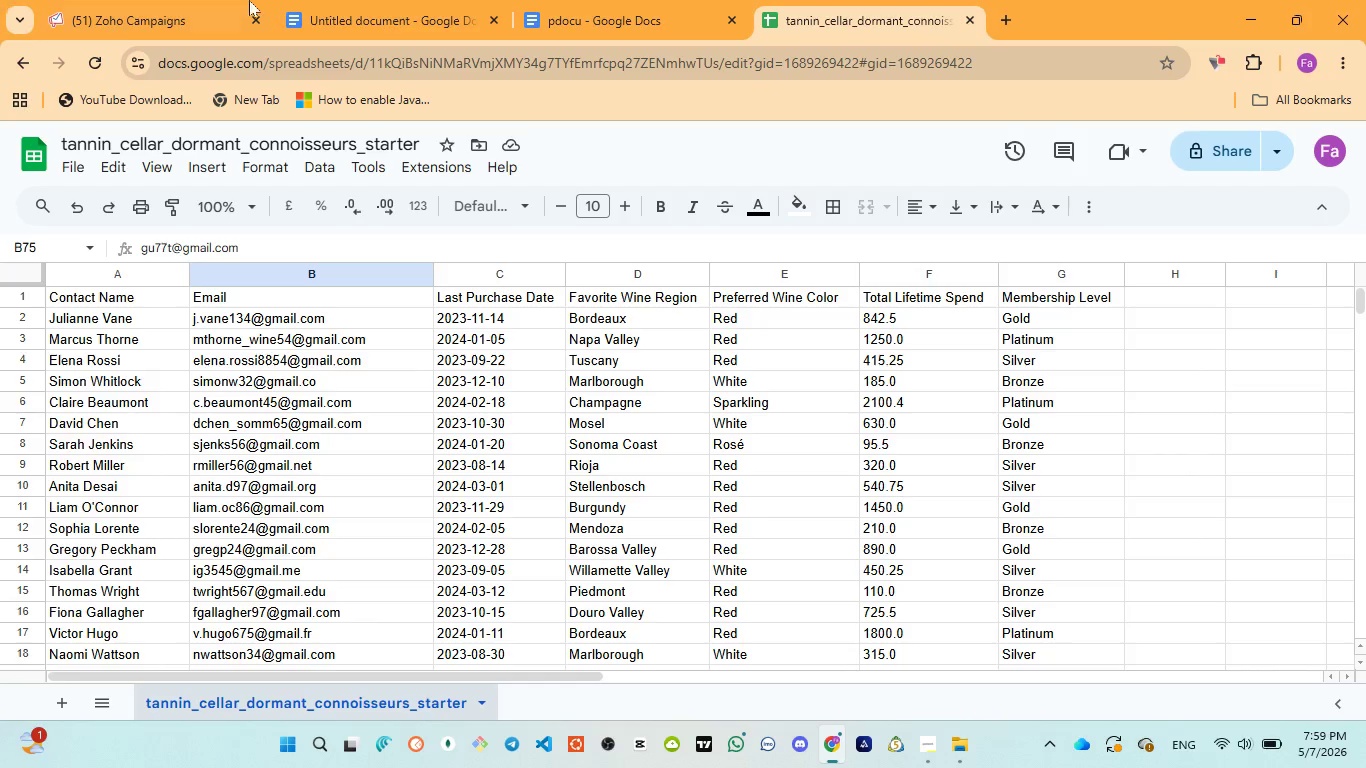 
wait(13.06)
 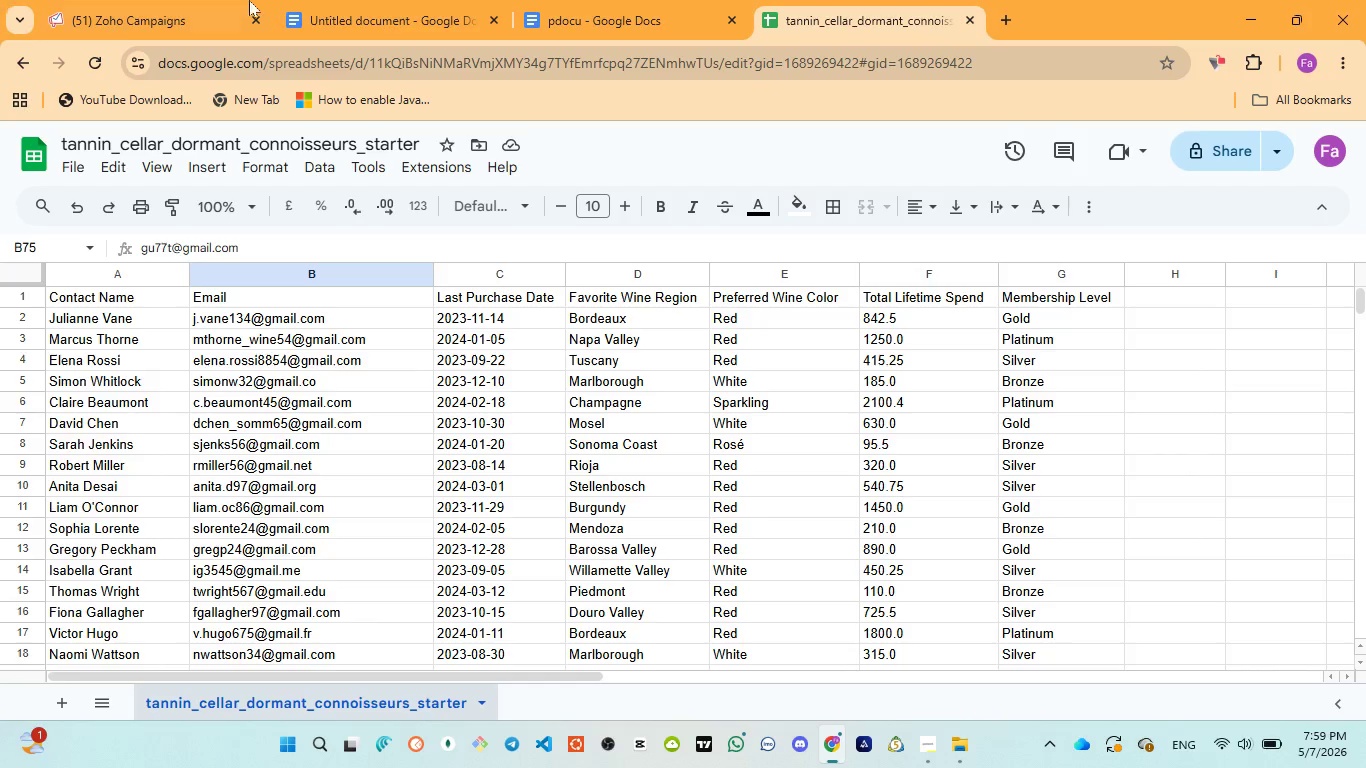 
scroll: coordinate [276, 463], scroll_direction: down, amount: 13.0
 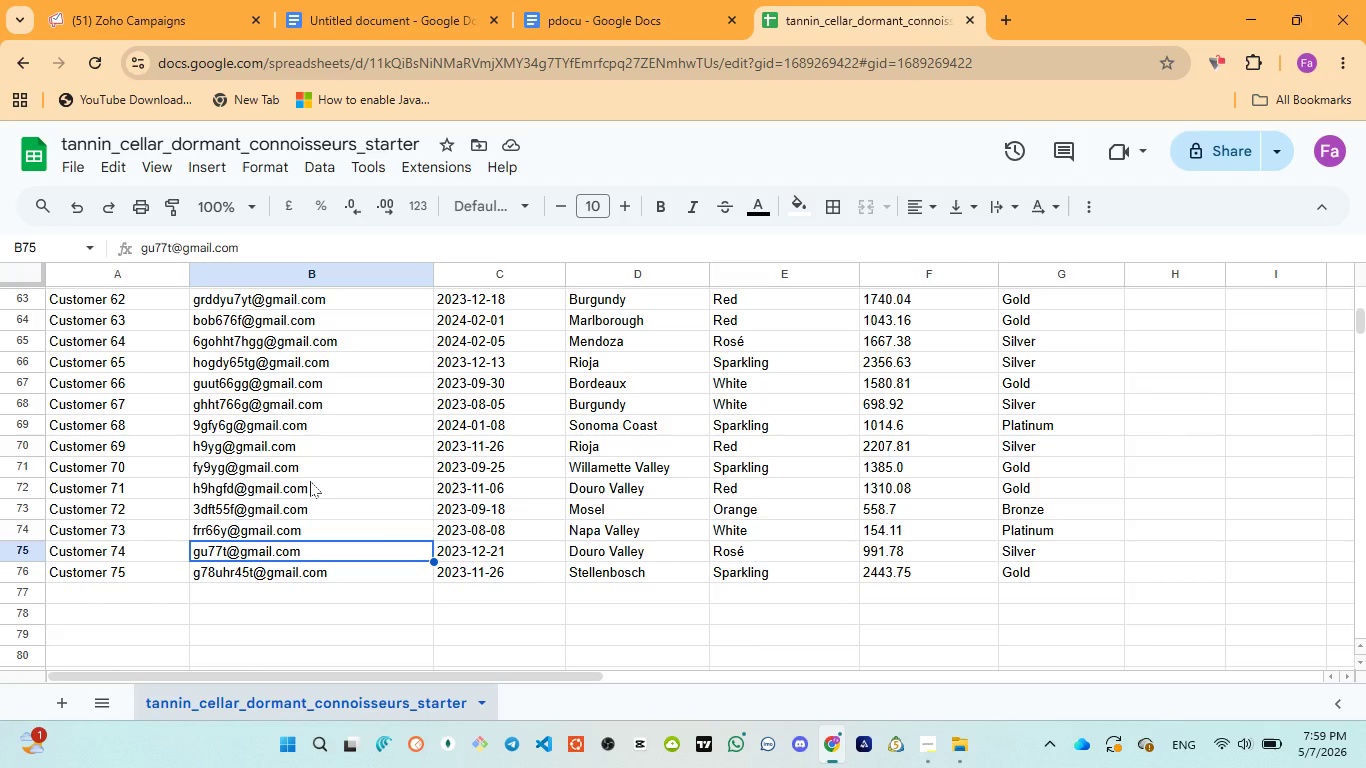 
scroll: coordinate [320, 476], scroll_direction: up, amount: 9.0
 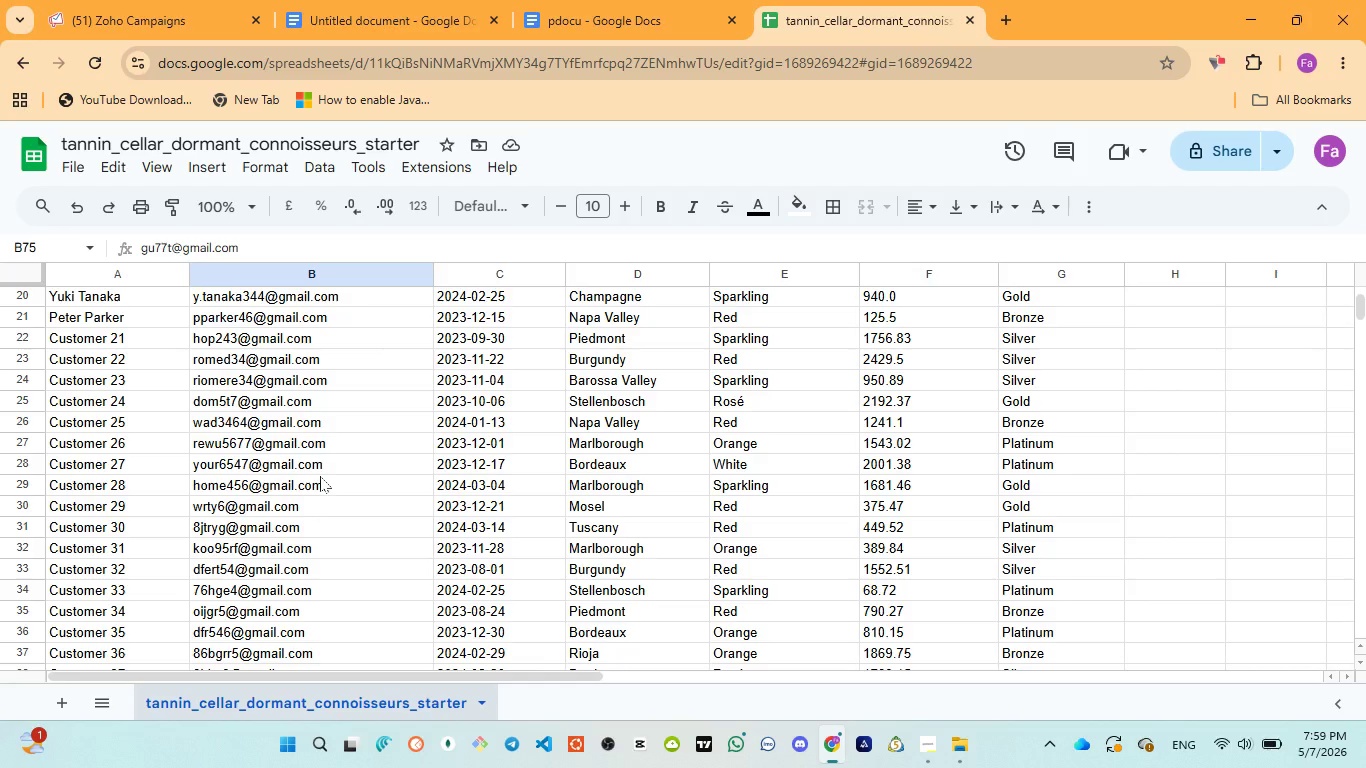 
scroll: coordinate [320, 476], scroll_direction: up, amount: 3.0
 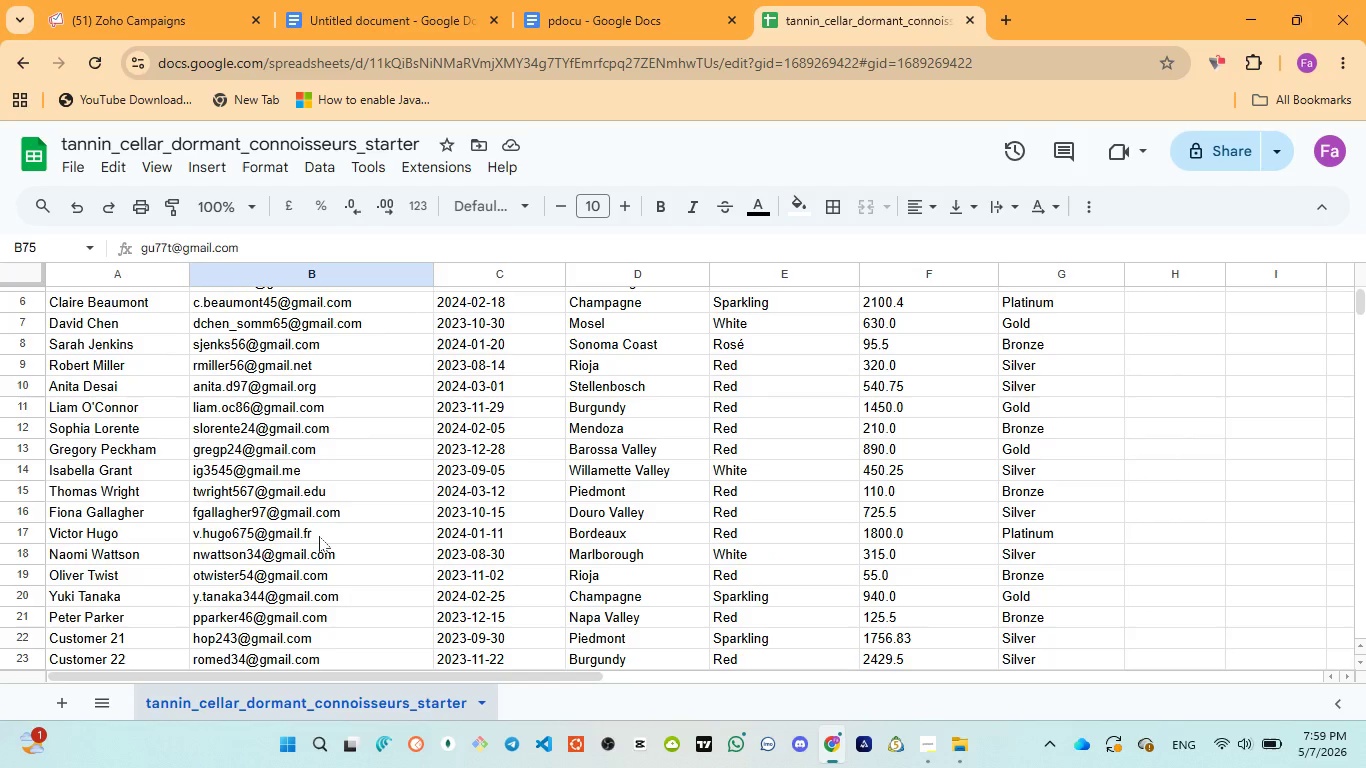 
double_click([319, 536])
 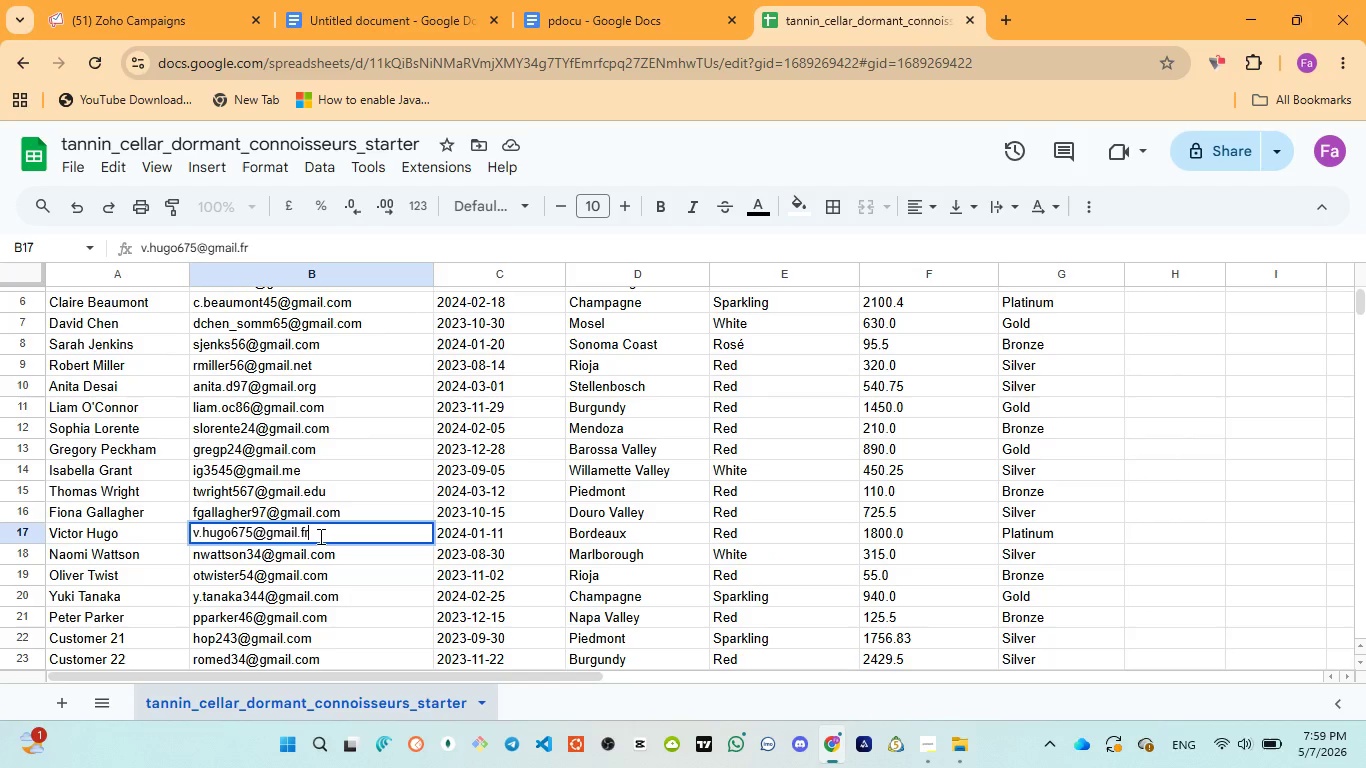 
key(Backspace)
key(Backspace)
type(com)
 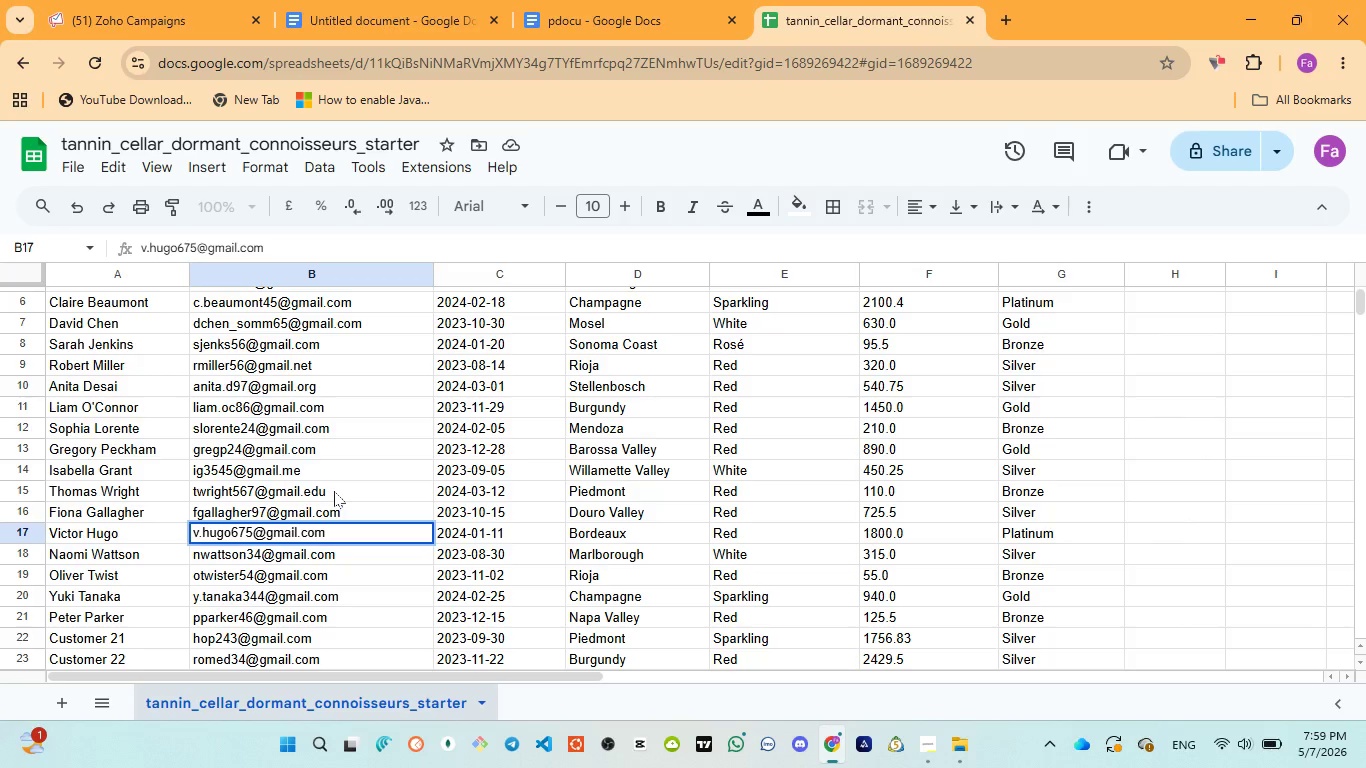 
double_click([334, 491])
 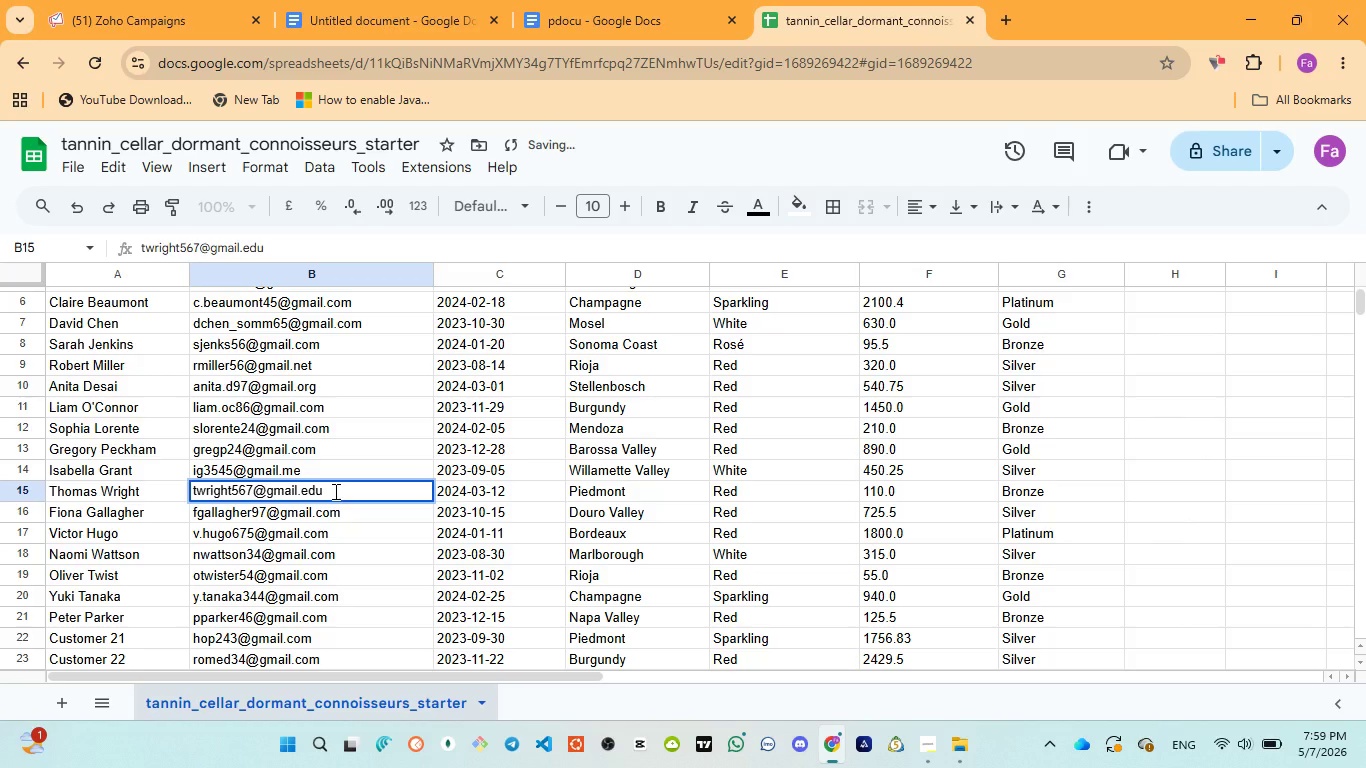 
key(Backspace)
key(Backspace)
key(Backspace)
type(com)
 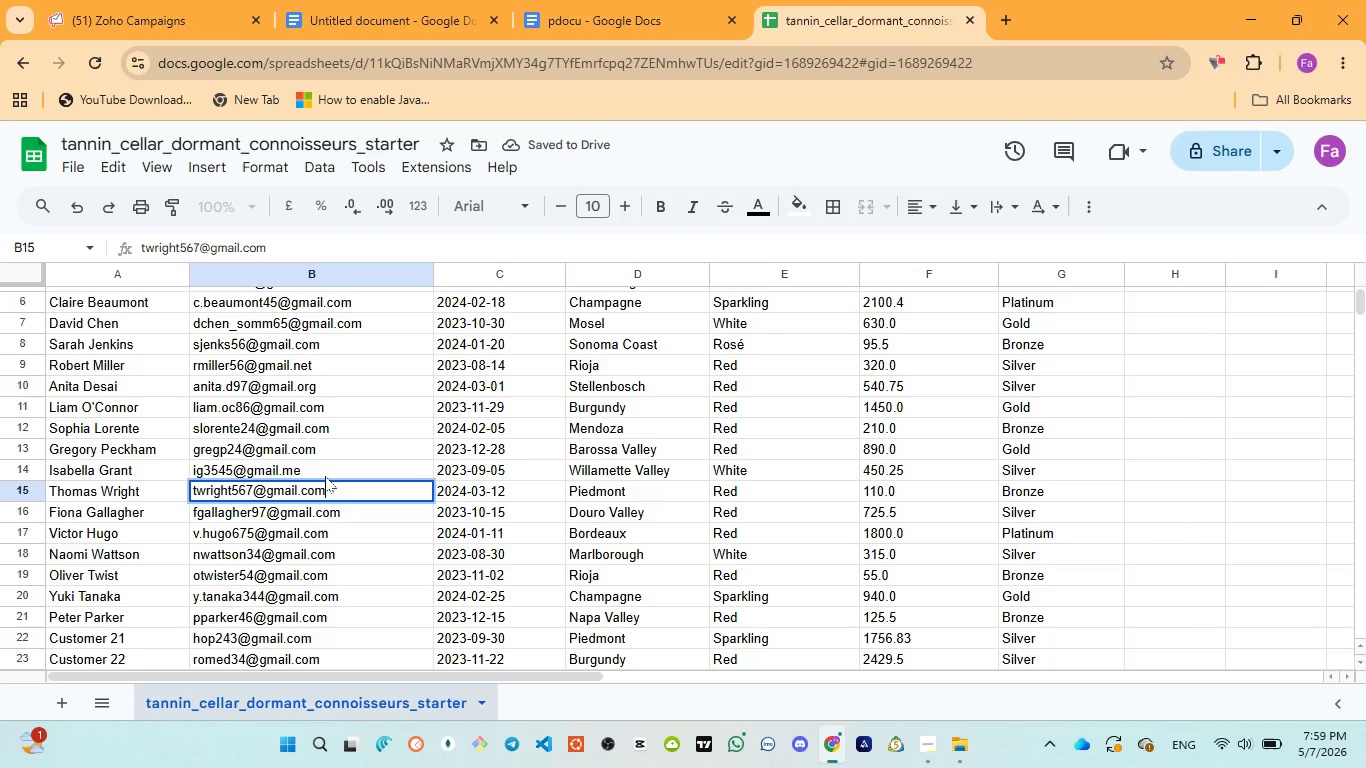 
double_click([325, 476])
 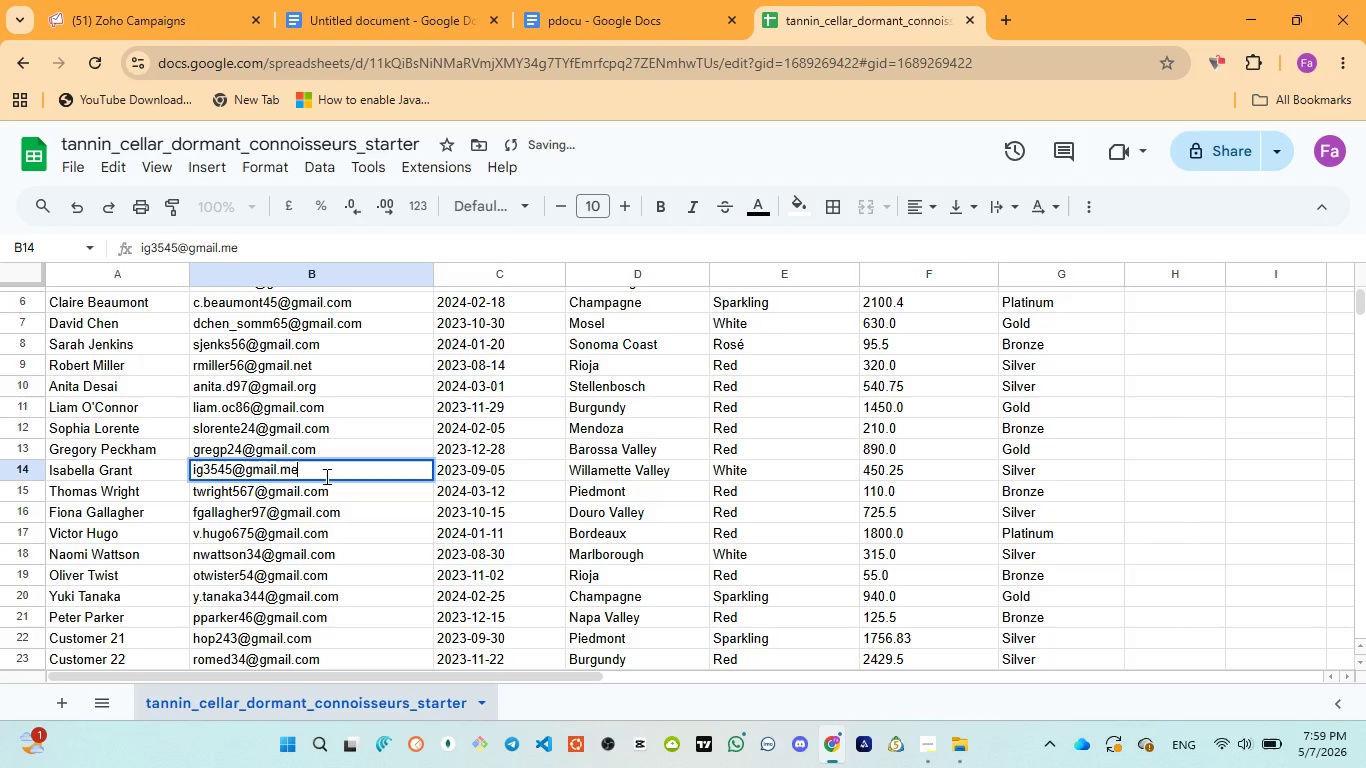 
key(Backspace)
key(Backspace)
type(com)
 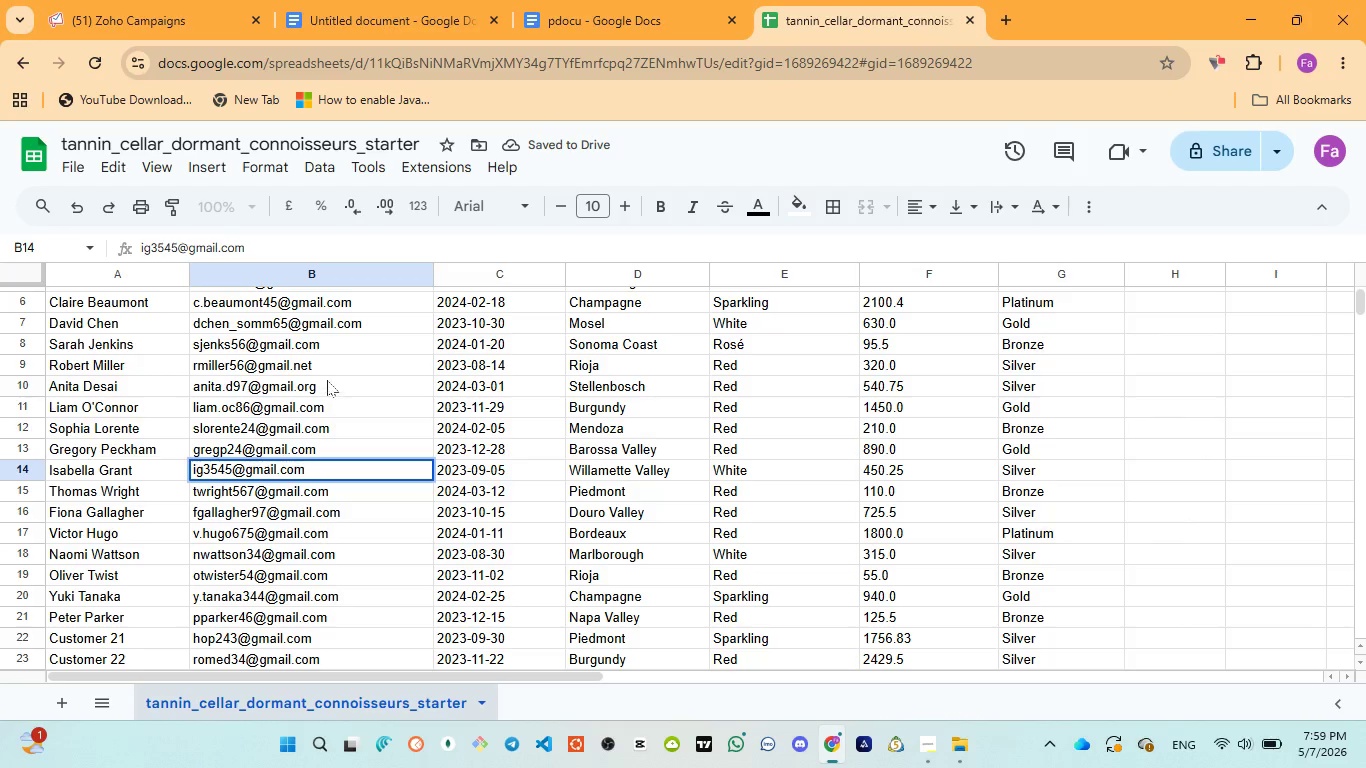 
double_click([327, 379])
 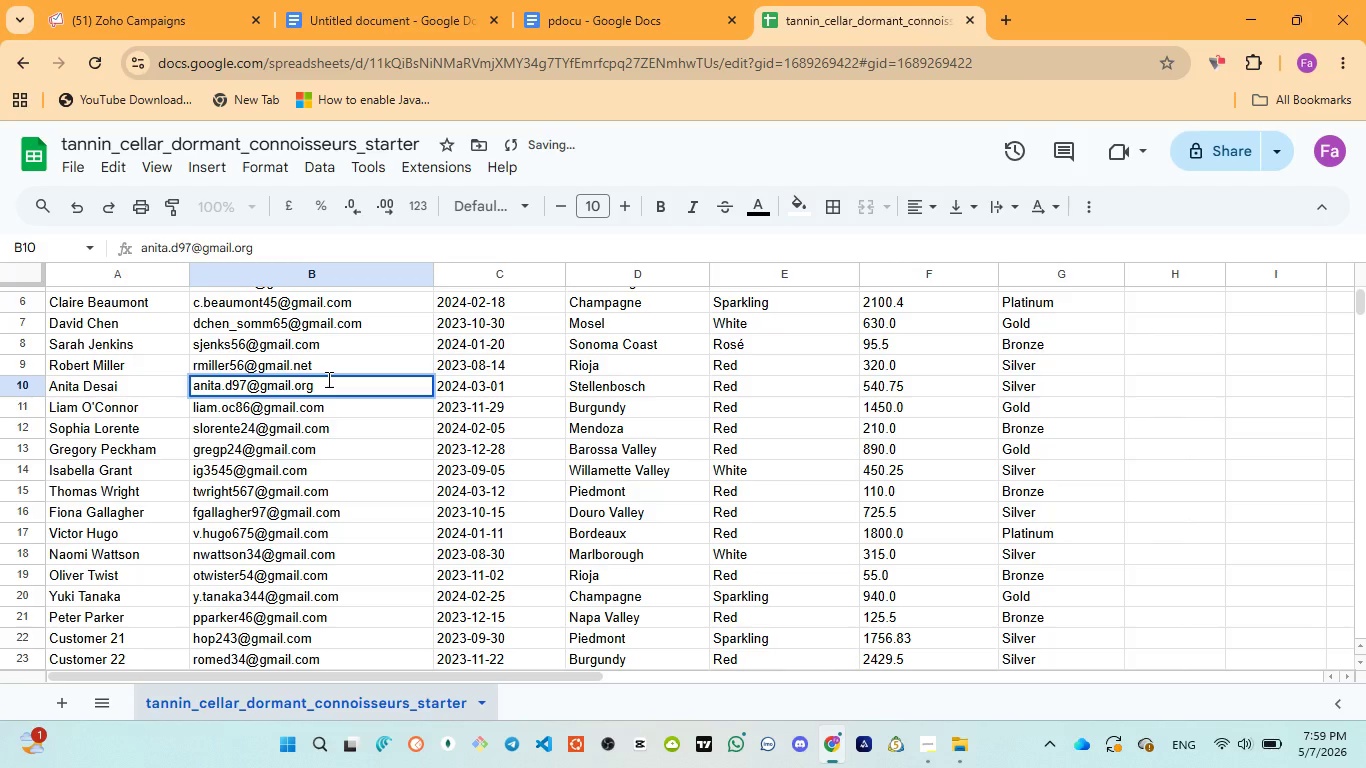 
key(Backspace)
key(Backspace)
key(Backspace)
type(com)
 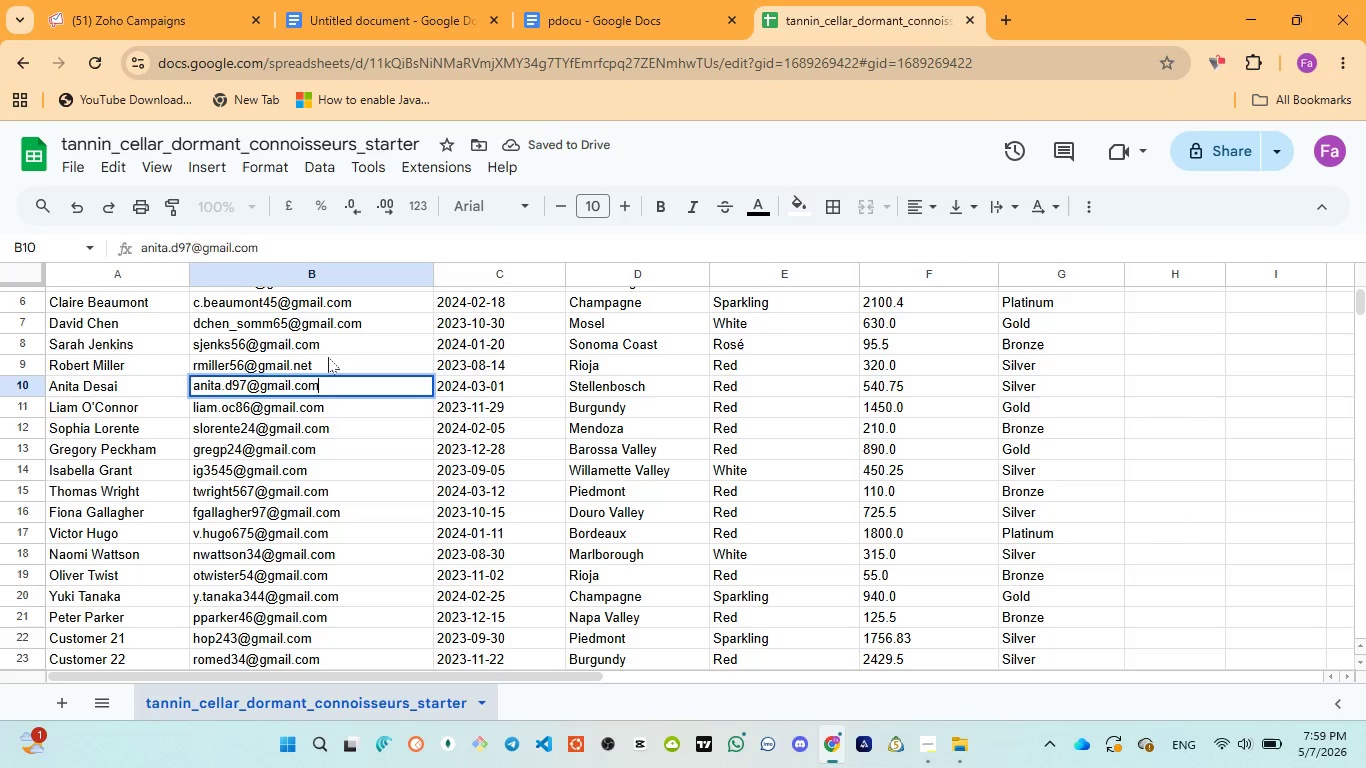 
double_click([328, 357])
 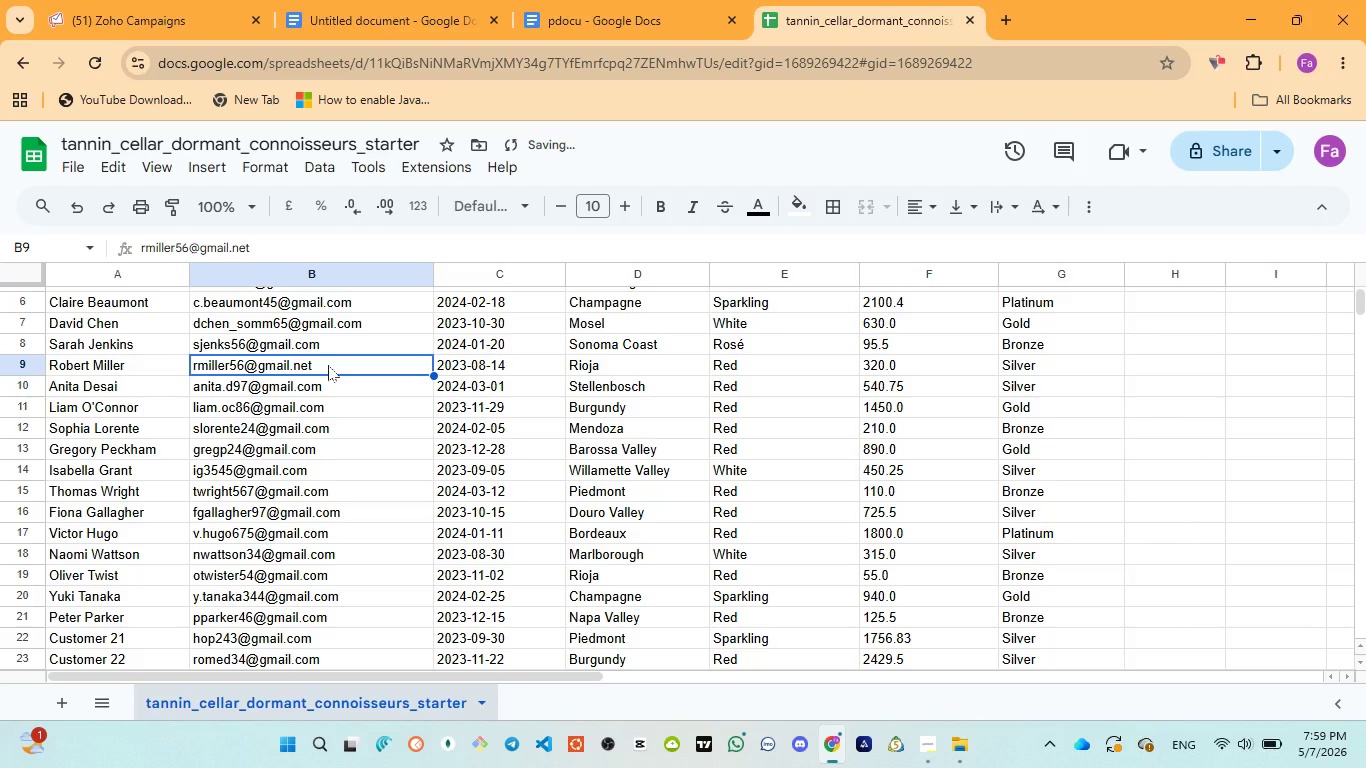 
double_click([328, 365])
 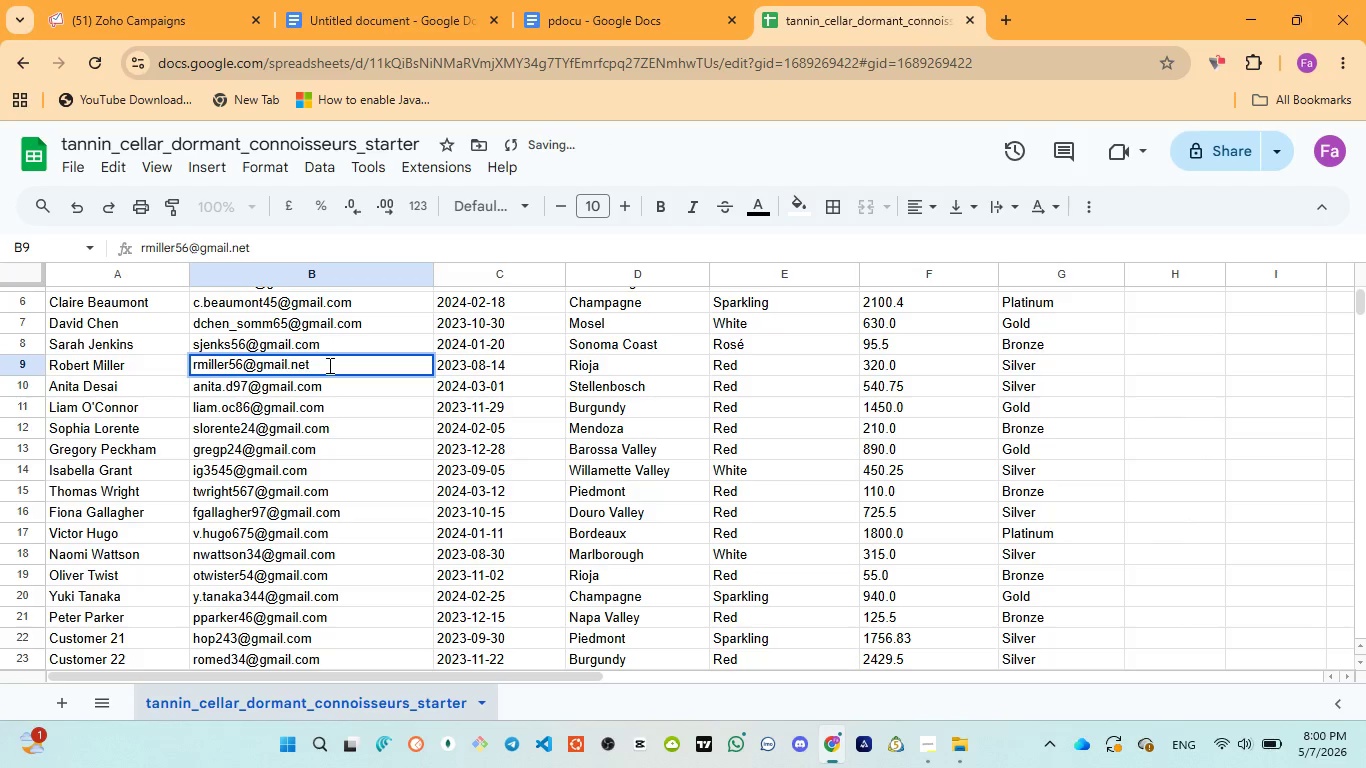 
key(Backspace)
key(Backspace)
key(Backspace)
type(com)
 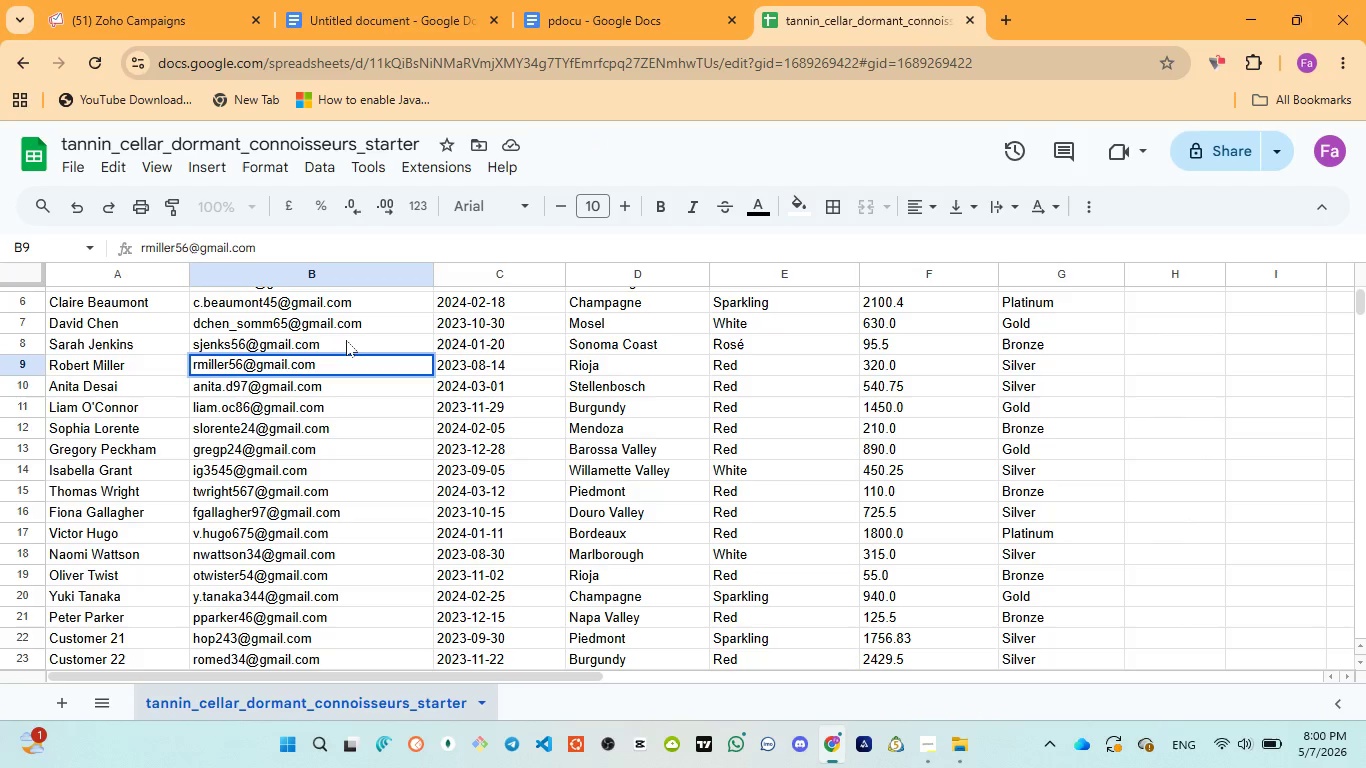 
left_click([346, 340])
 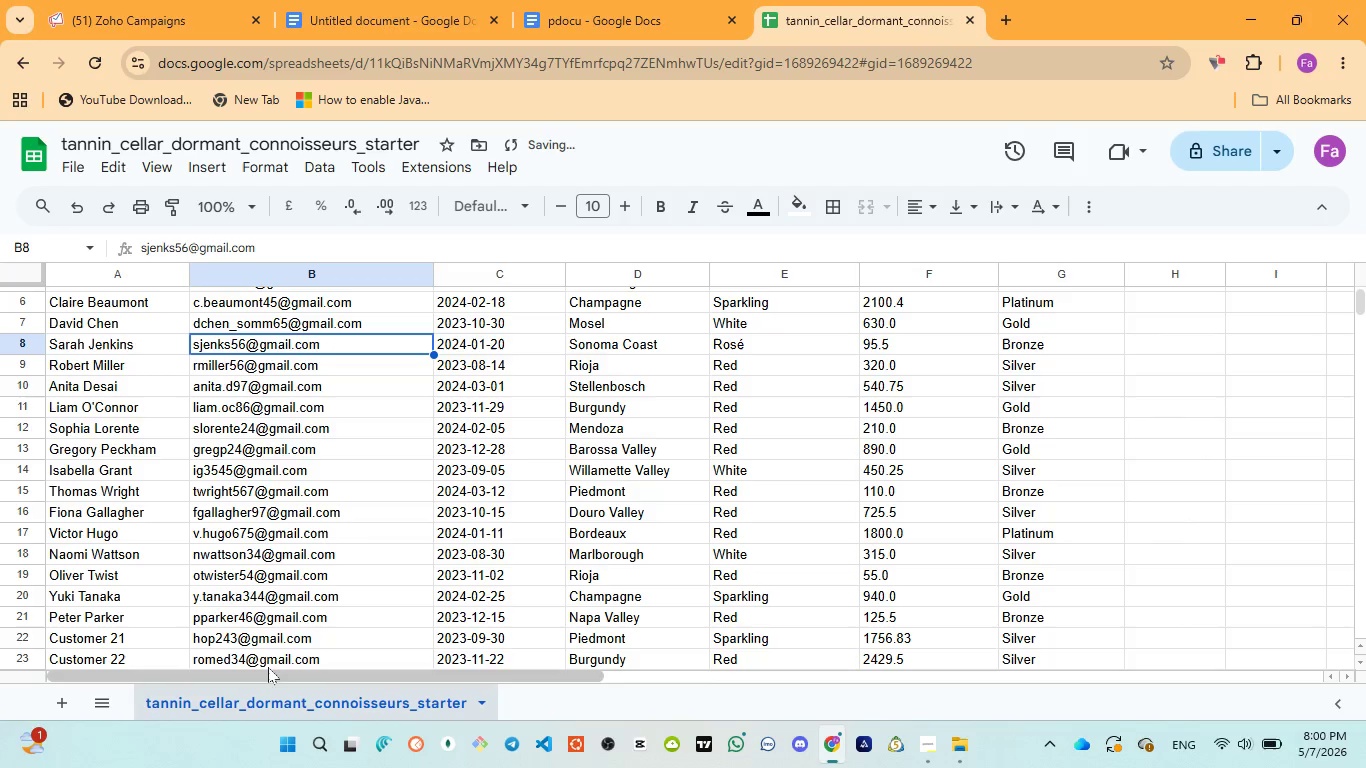 
scroll: coordinate [369, 533], scroll_direction: up, amount: 6.0
 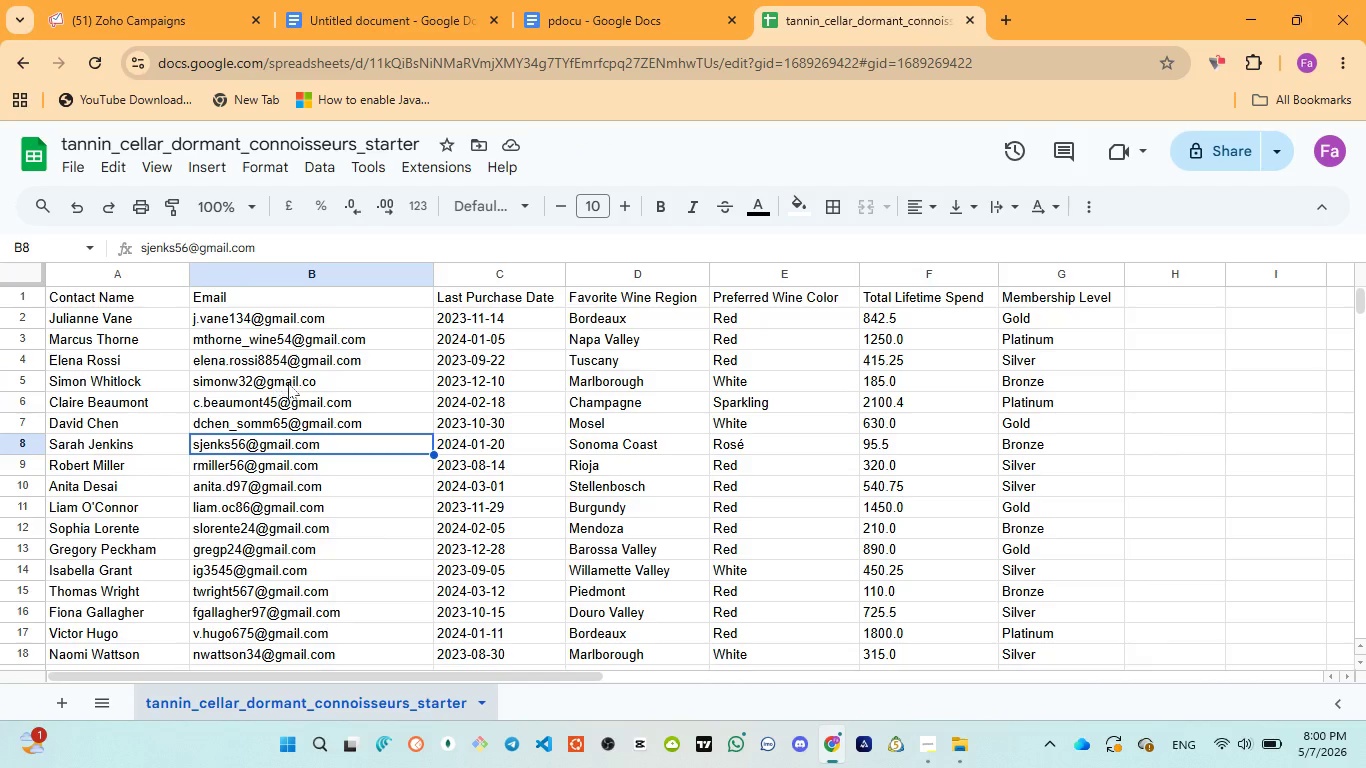 
wait(5.64)
 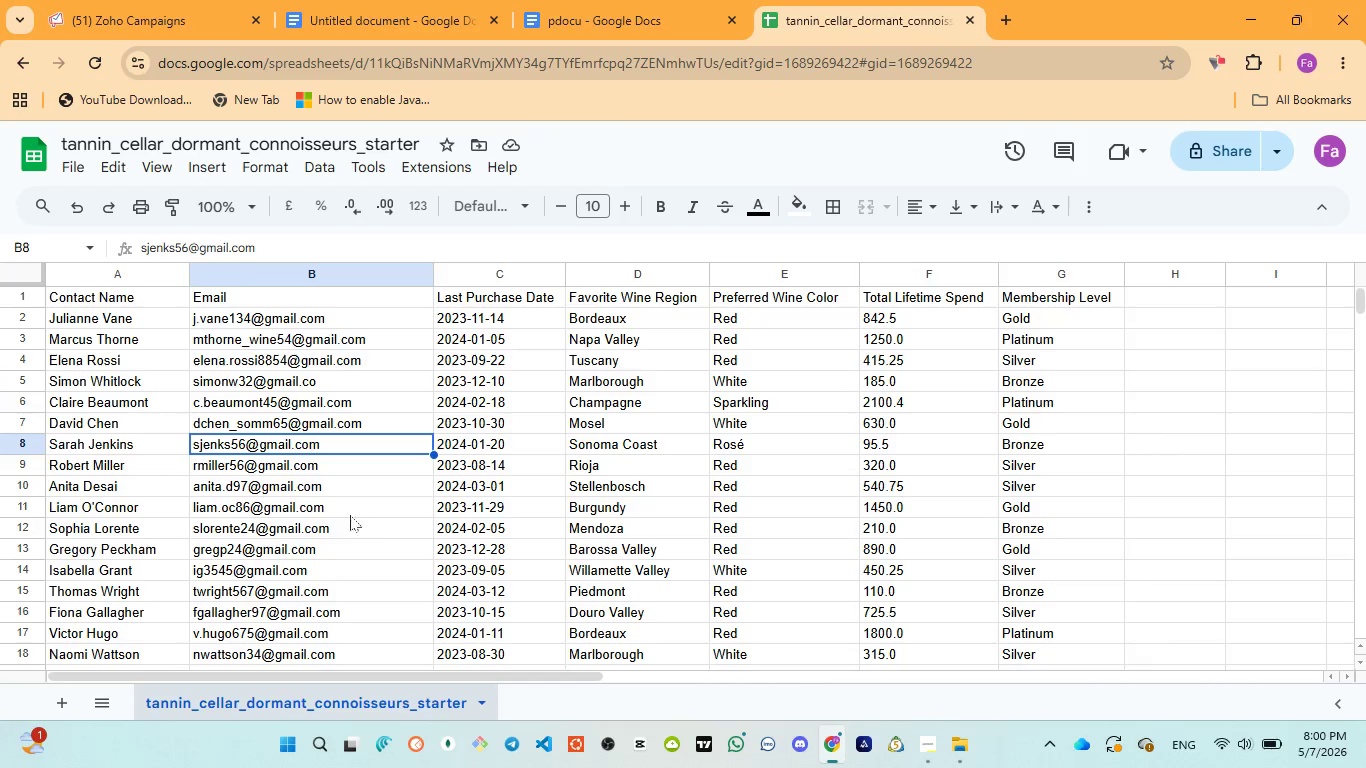 
double_click([333, 376])
 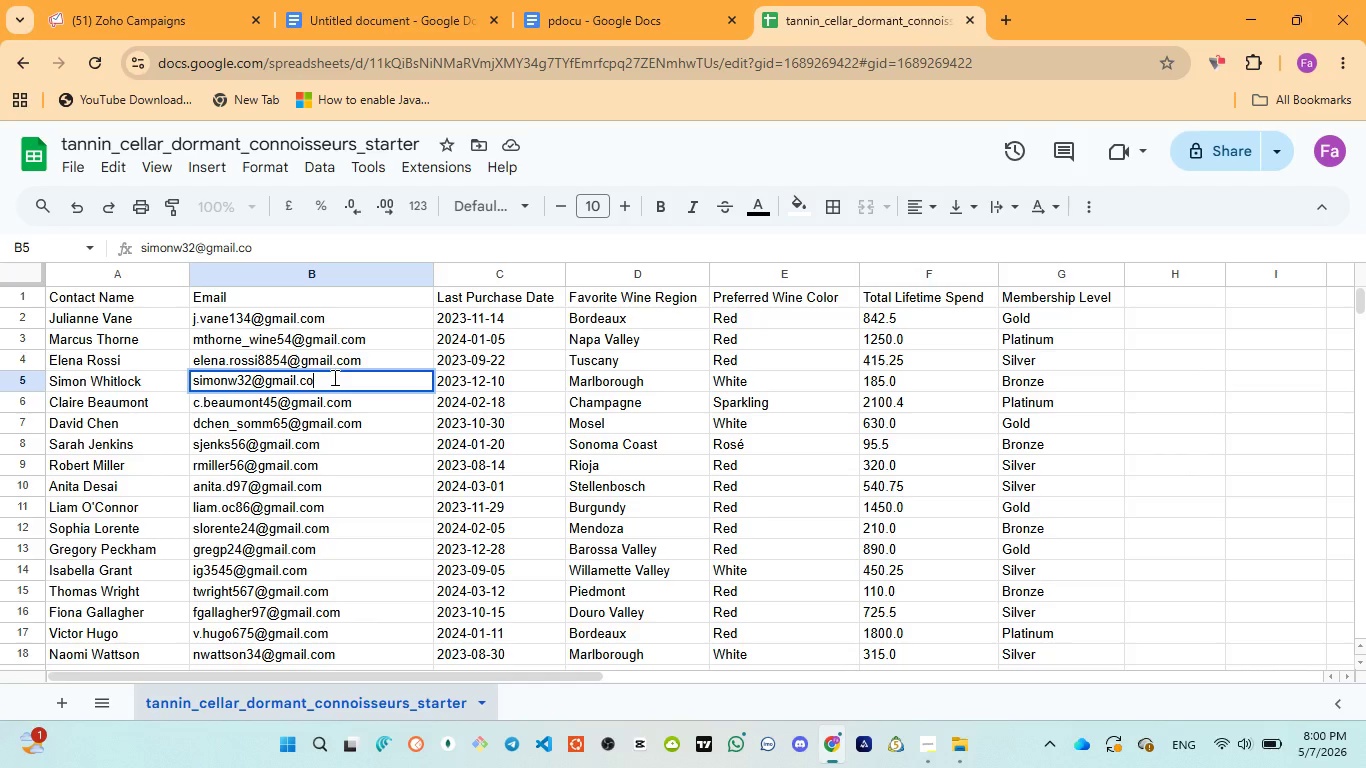 
key(M)
 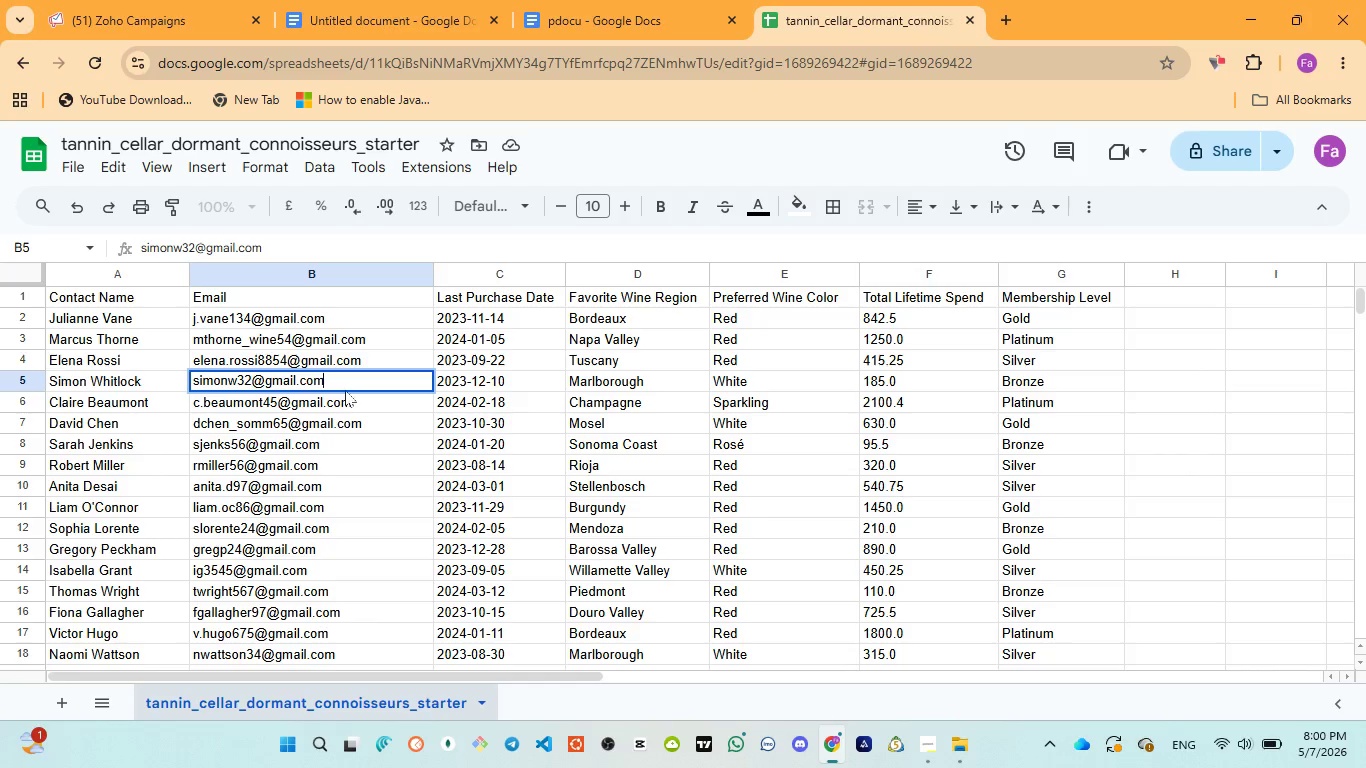 
wait(8.09)
 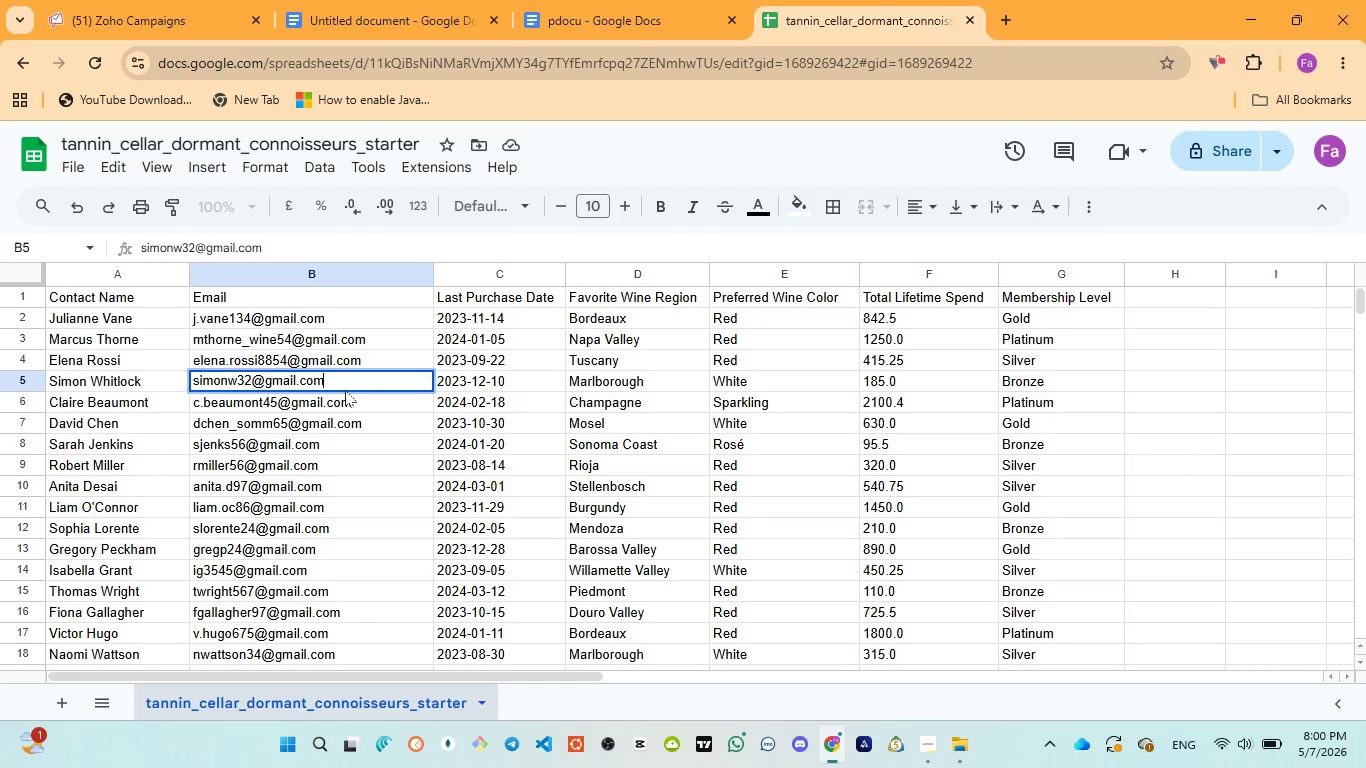 
scroll: coordinate [338, 553], scroll_direction: down, amount: 1.0
 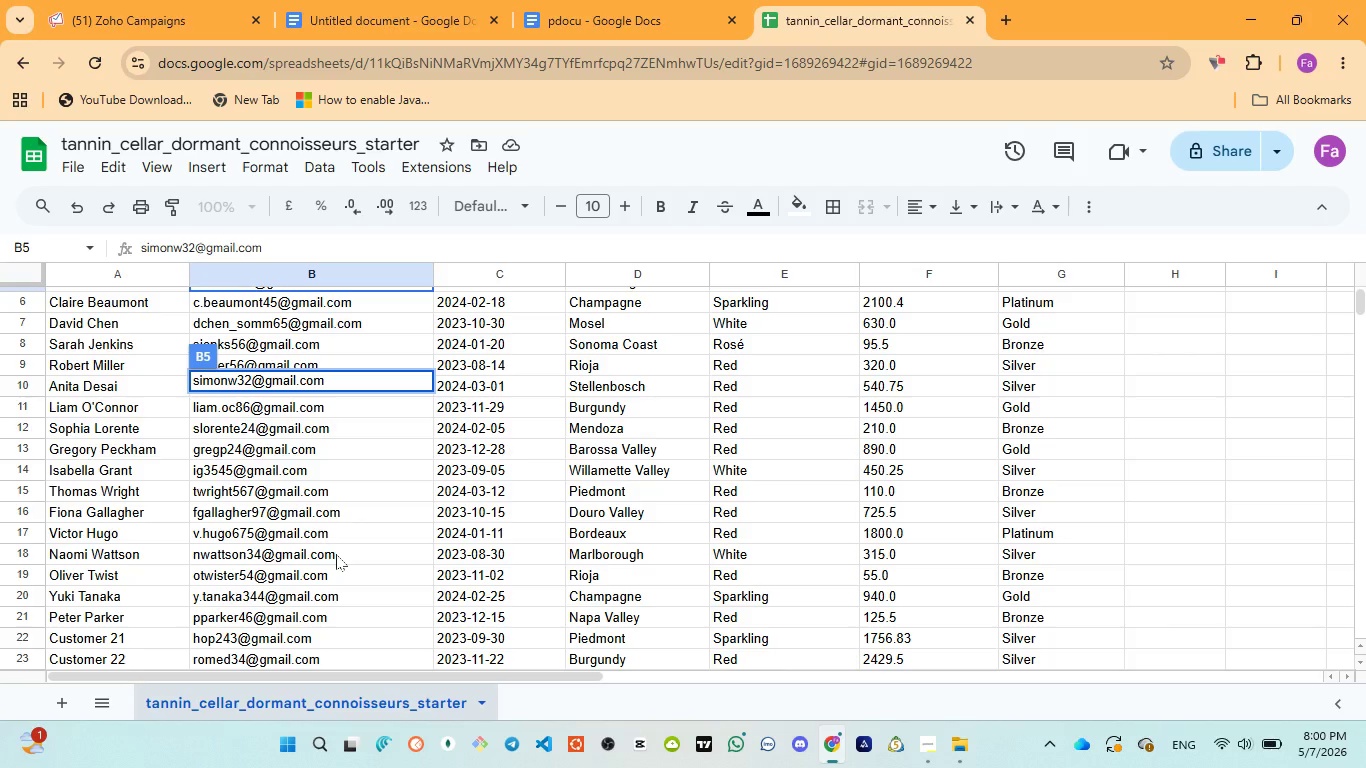 
scroll: coordinate [336, 554], scroll_direction: up, amount: 1.0
 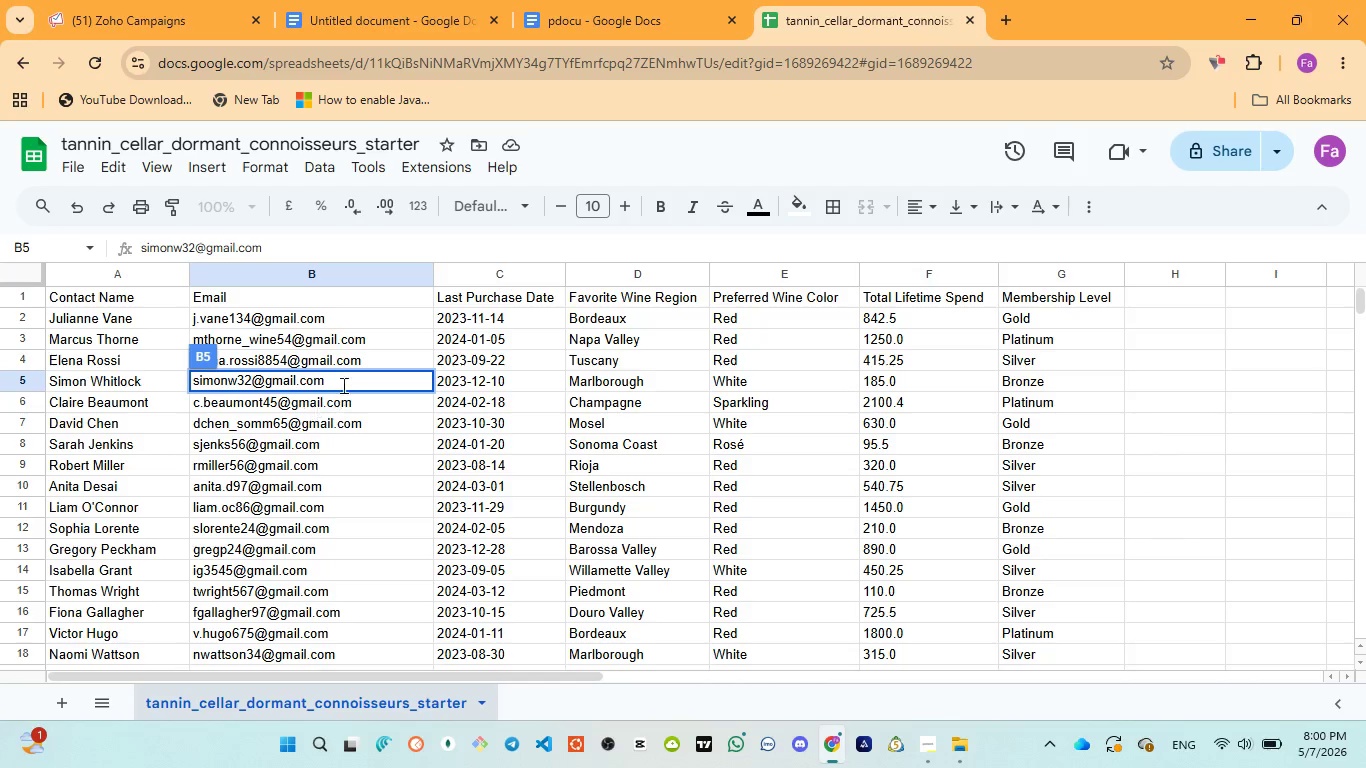 
left_click([347, 380])
 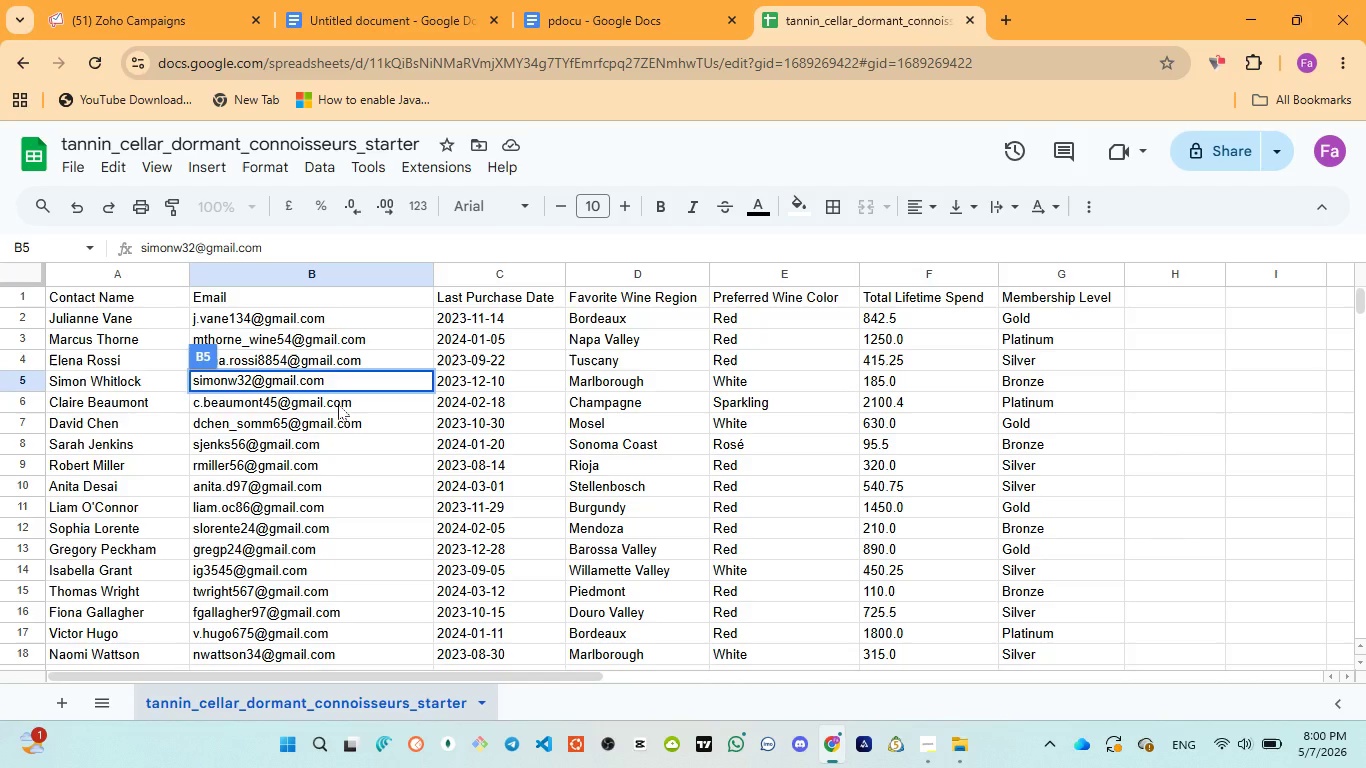 
left_click([338, 404])
 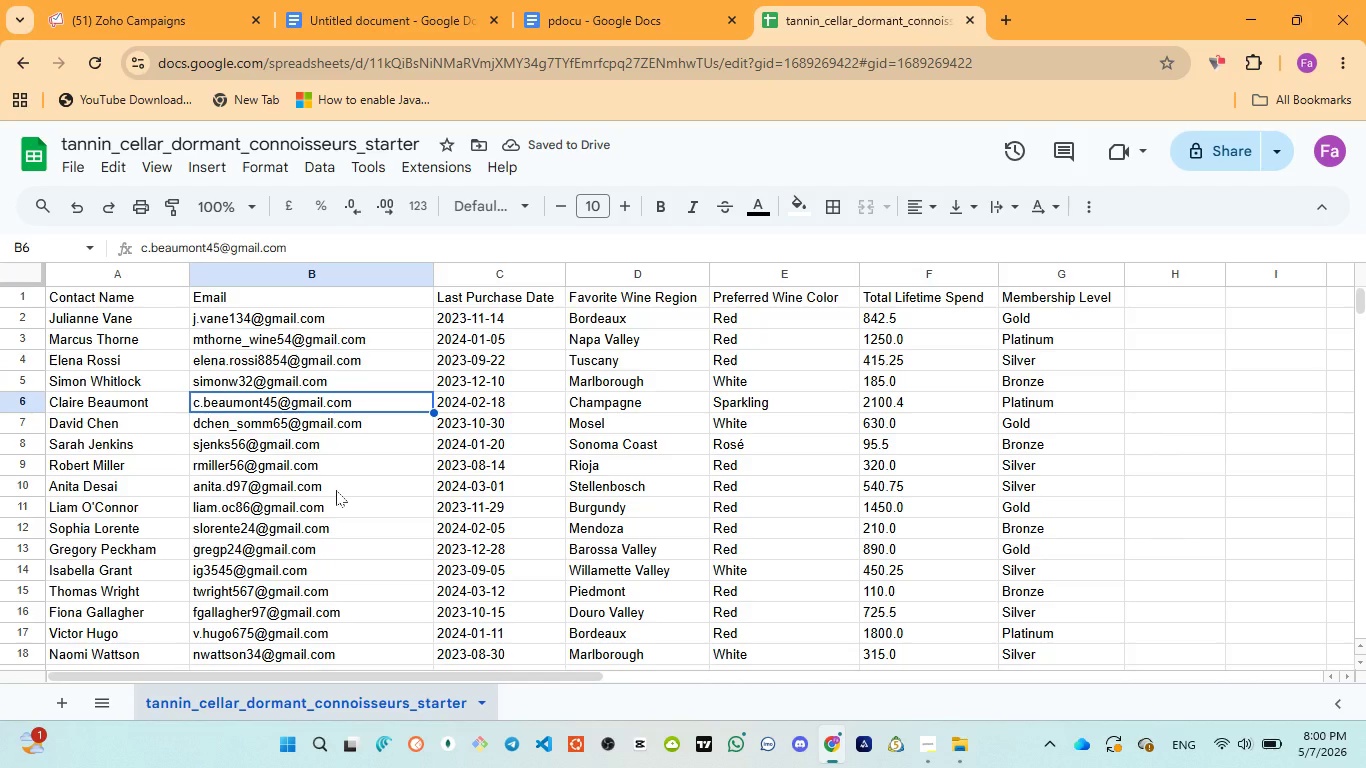 
scroll: coordinate [381, 506], scroll_direction: down, amount: 3.0
 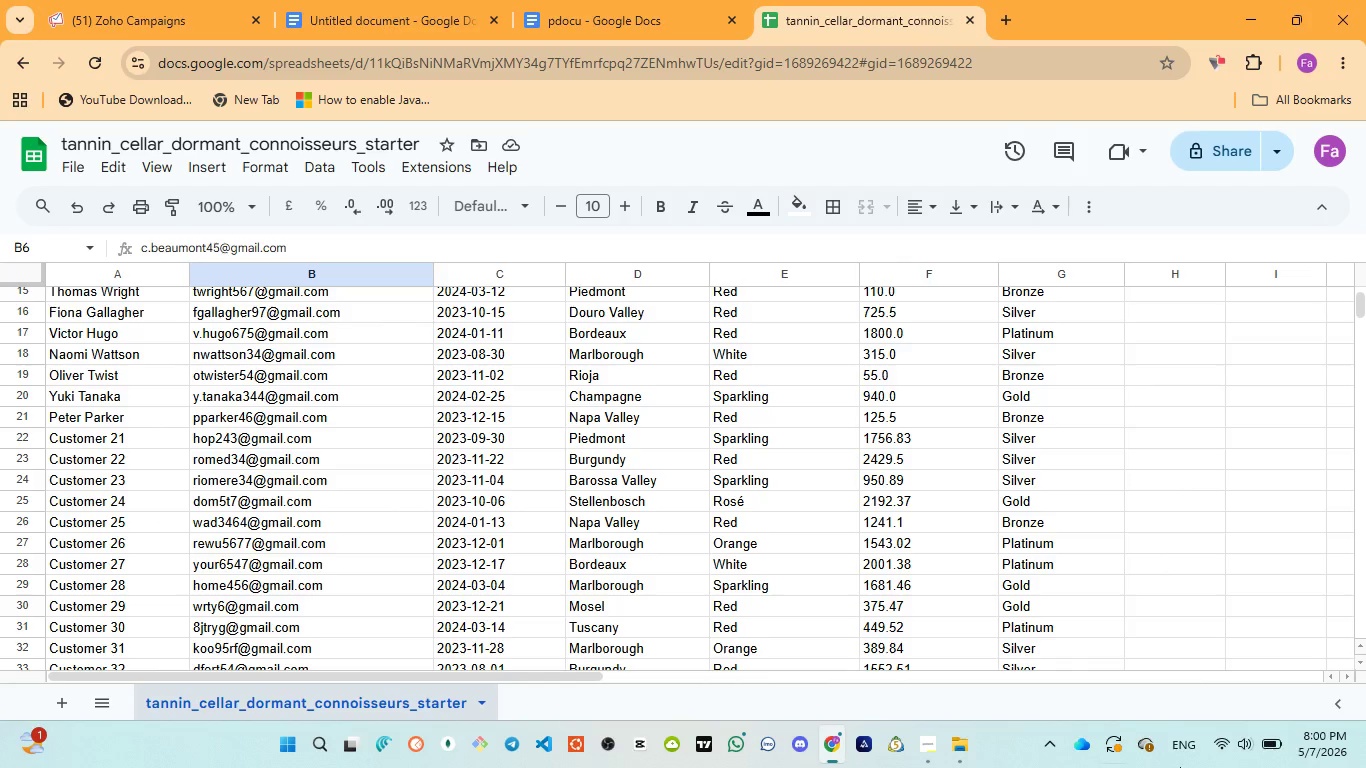 
wait(7.26)
 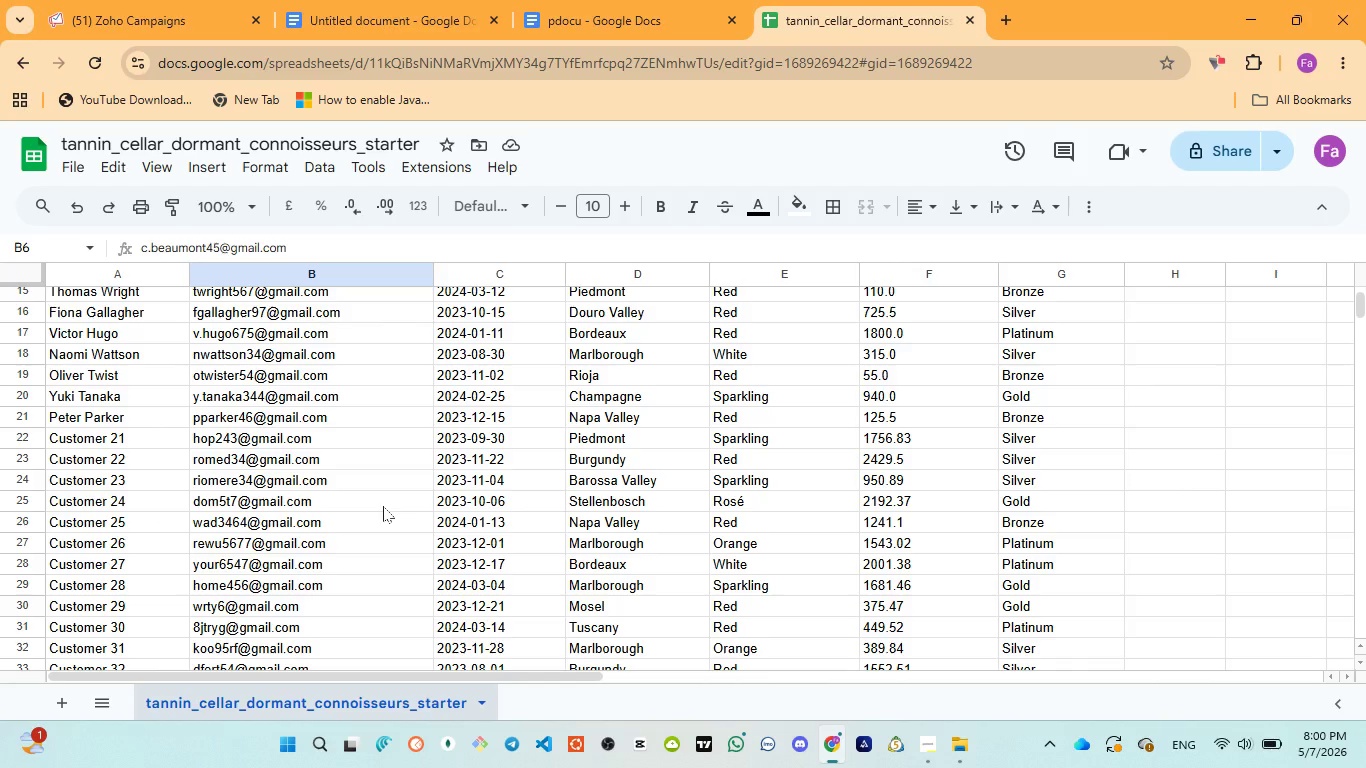 
scroll: coordinate [391, 508], scroll_direction: down, amount: 5.0
 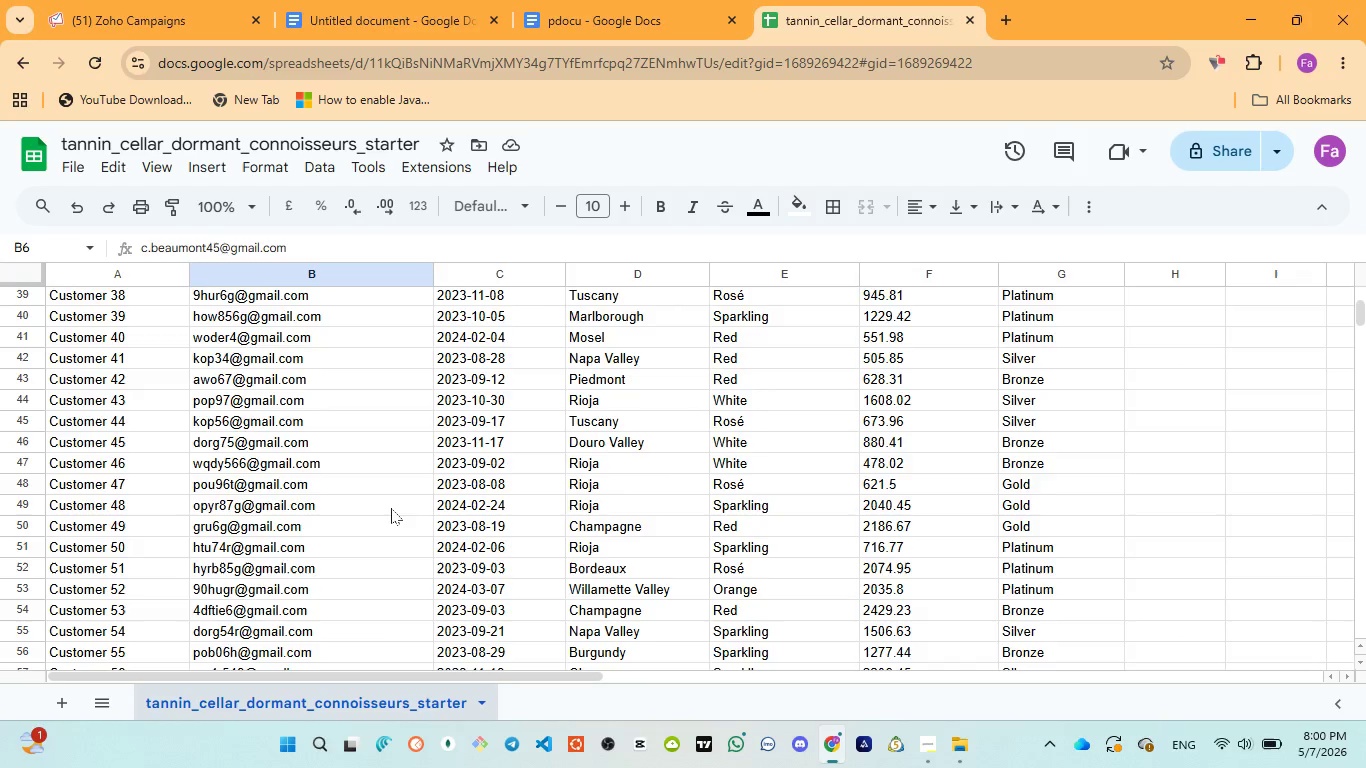 
scroll: coordinate [391, 510], scroll_direction: down, amount: 5.0
 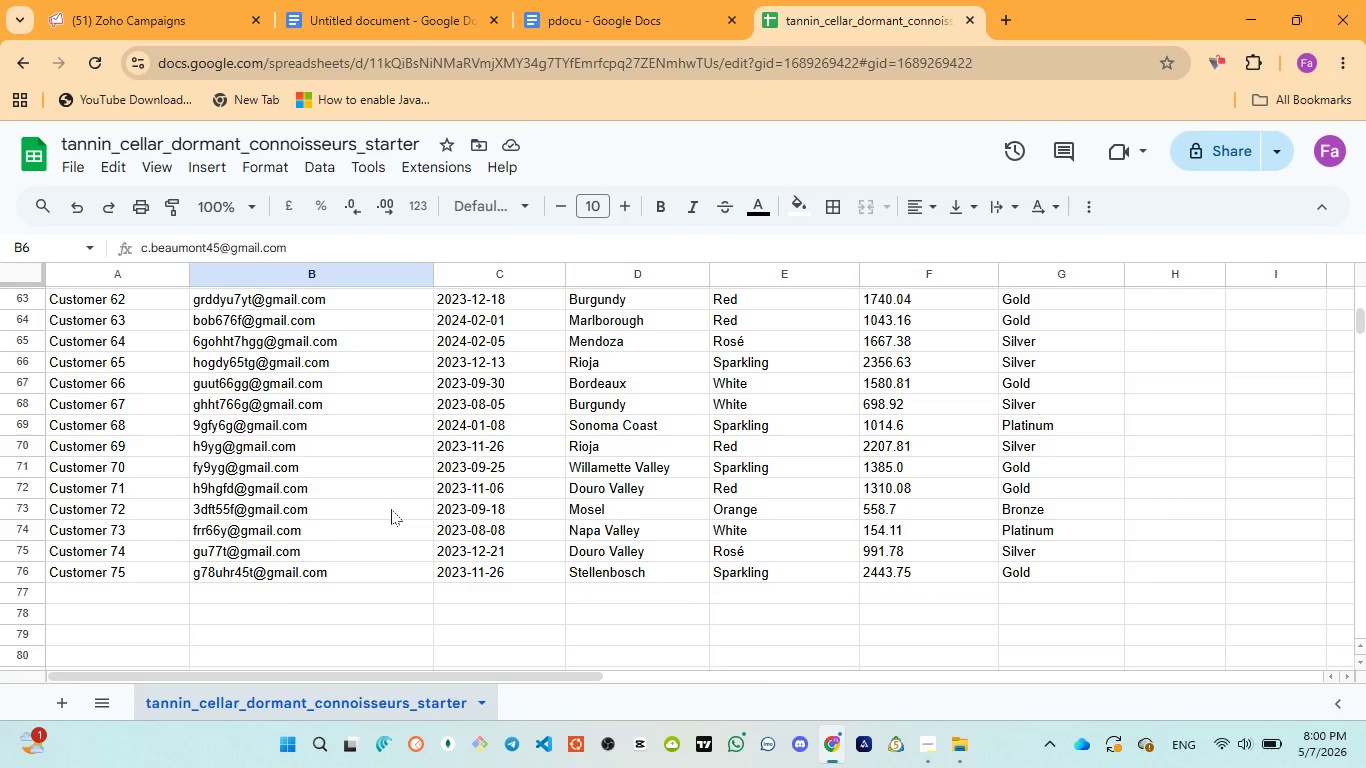 
scroll: coordinate [391, 509], scroll_direction: up, amount: 1.0
 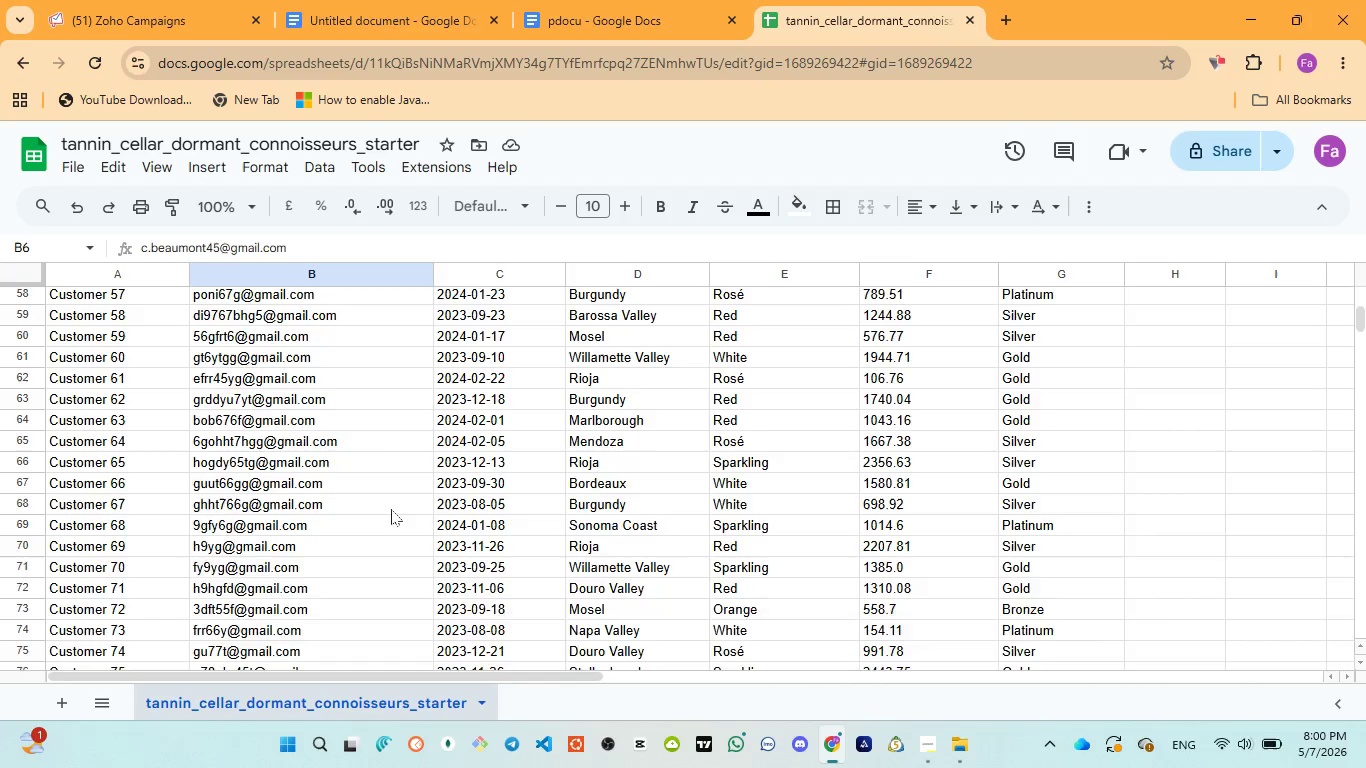 
scroll: coordinate [391, 510], scroll_direction: down, amount: 2.0
 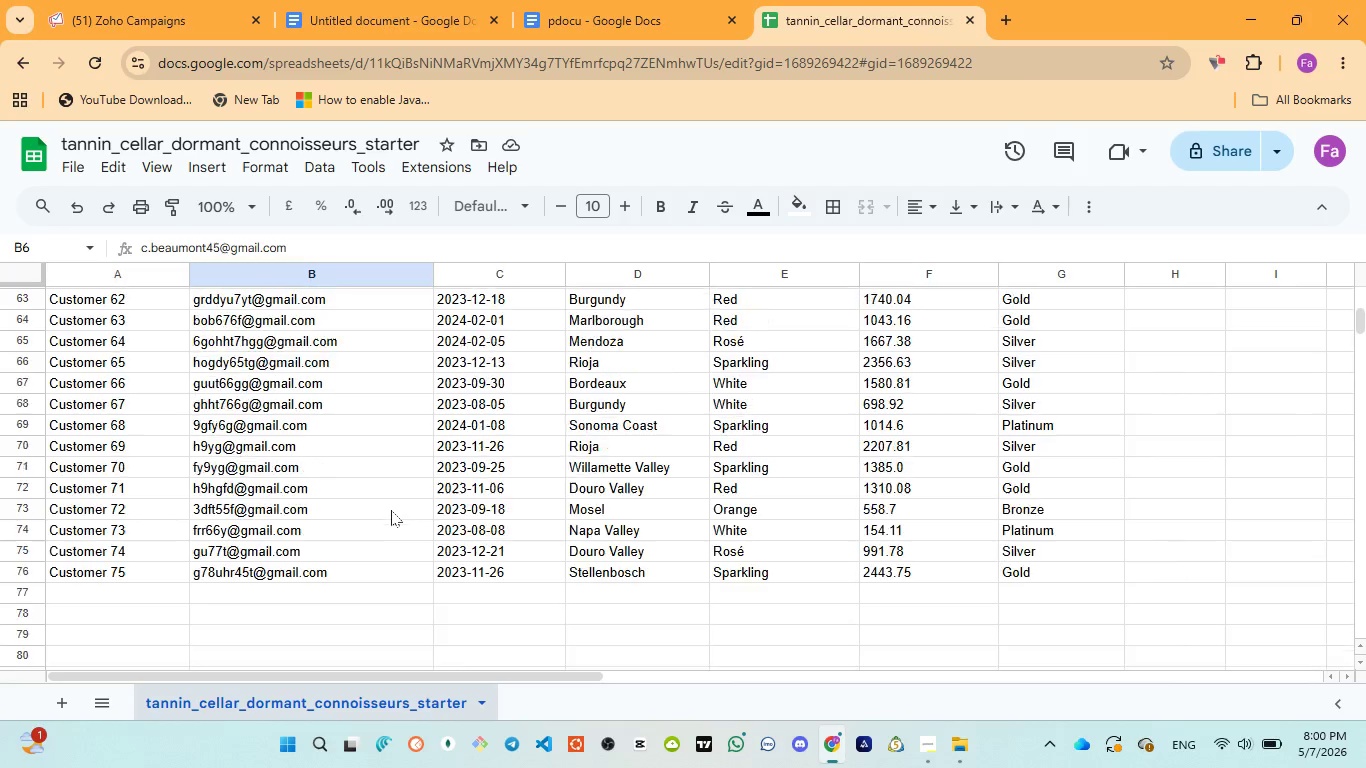 
scroll: coordinate [391, 510], scroll_direction: up, amount: 1.0
 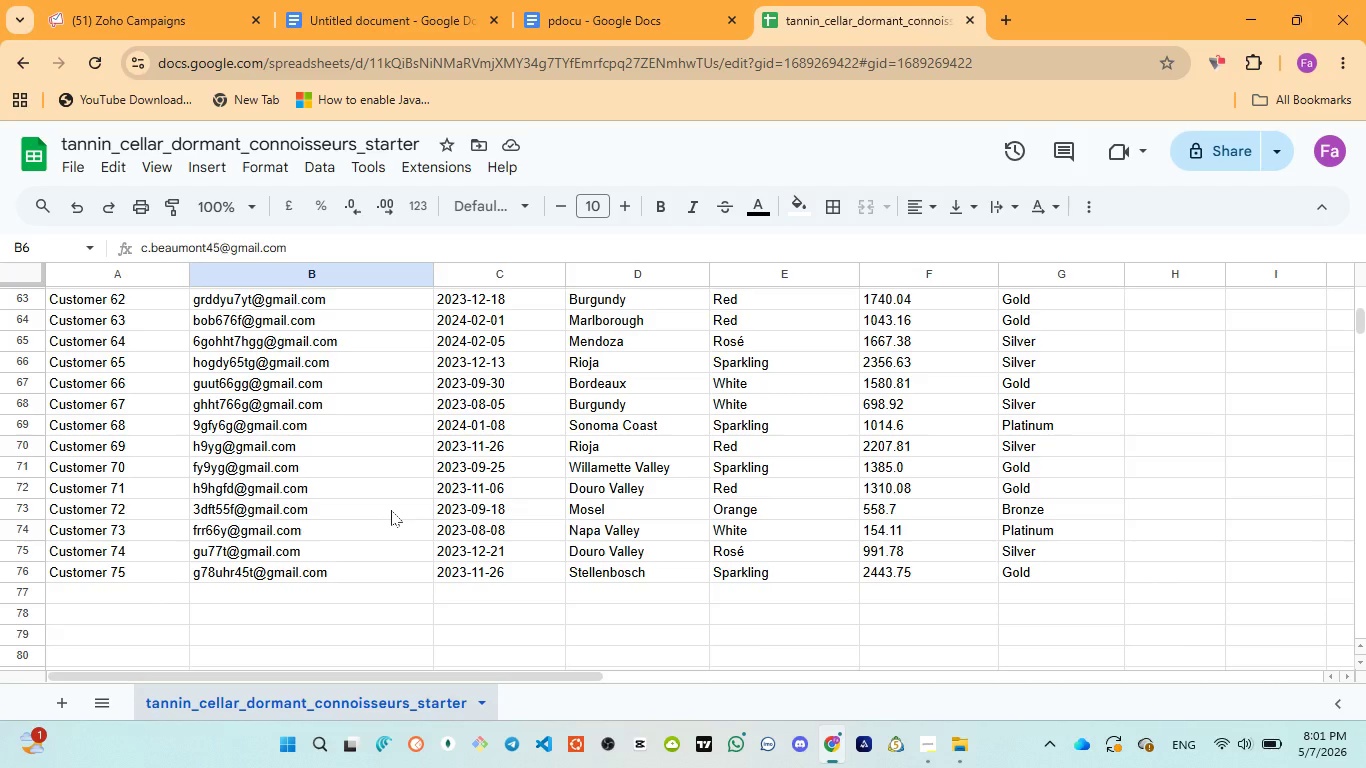 
wait(7.05)
 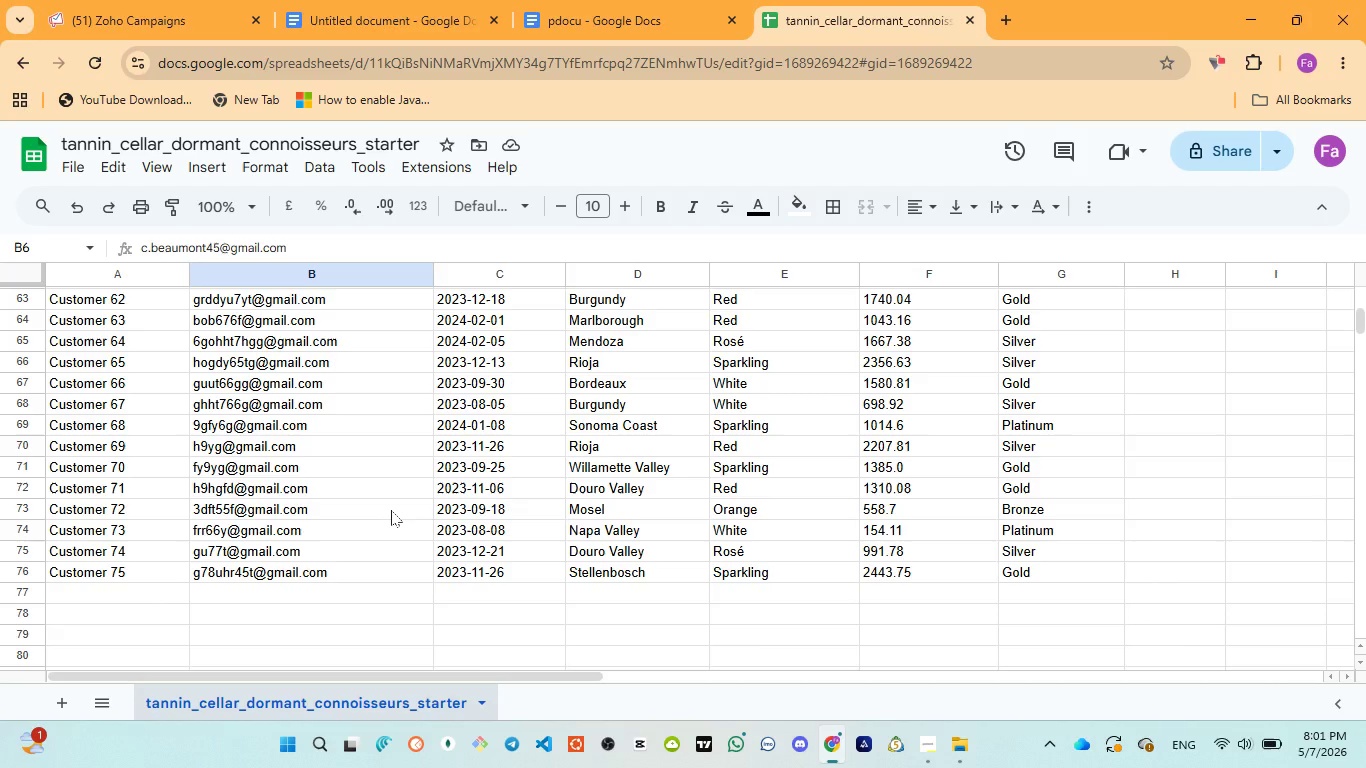 
scroll: coordinate [391, 510], scroll_direction: up, amount: 5.0
 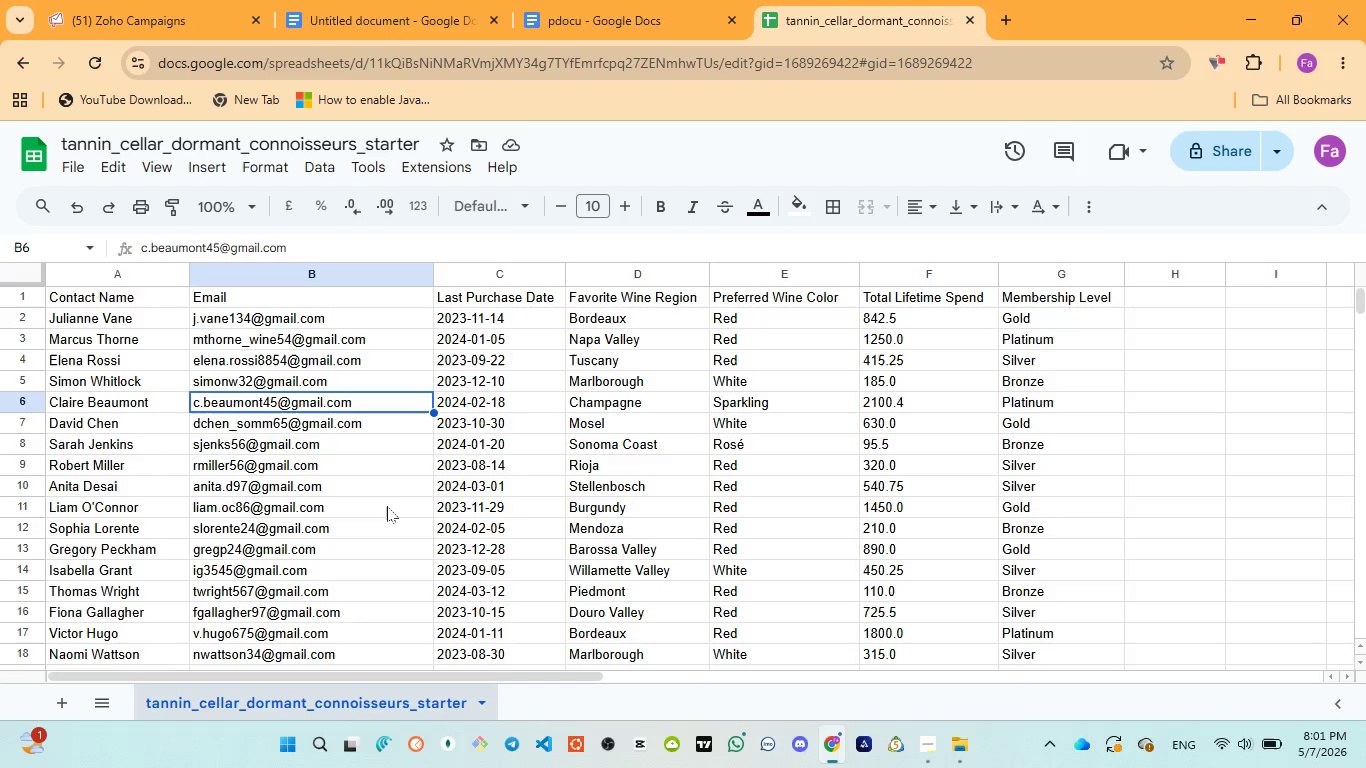 
left_click([367, 409])
 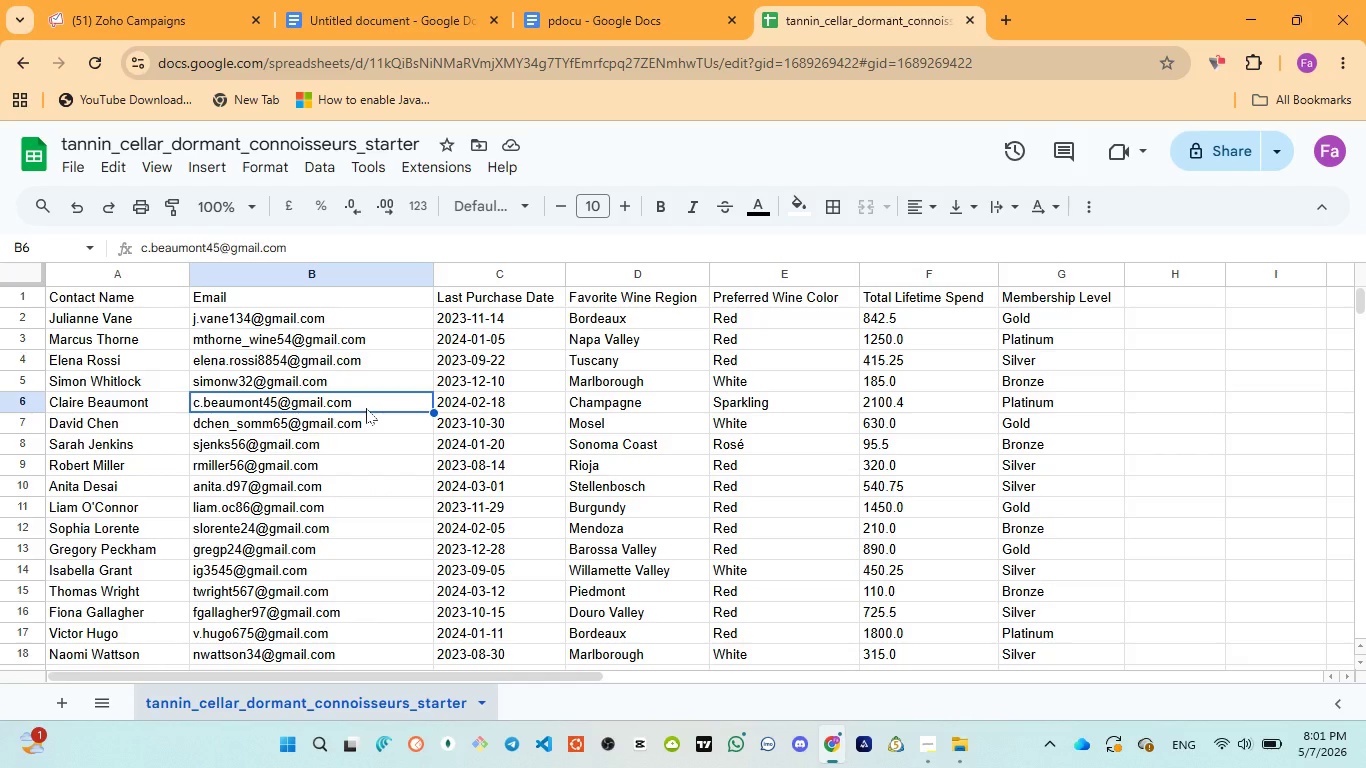 
left_click([366, 408])
 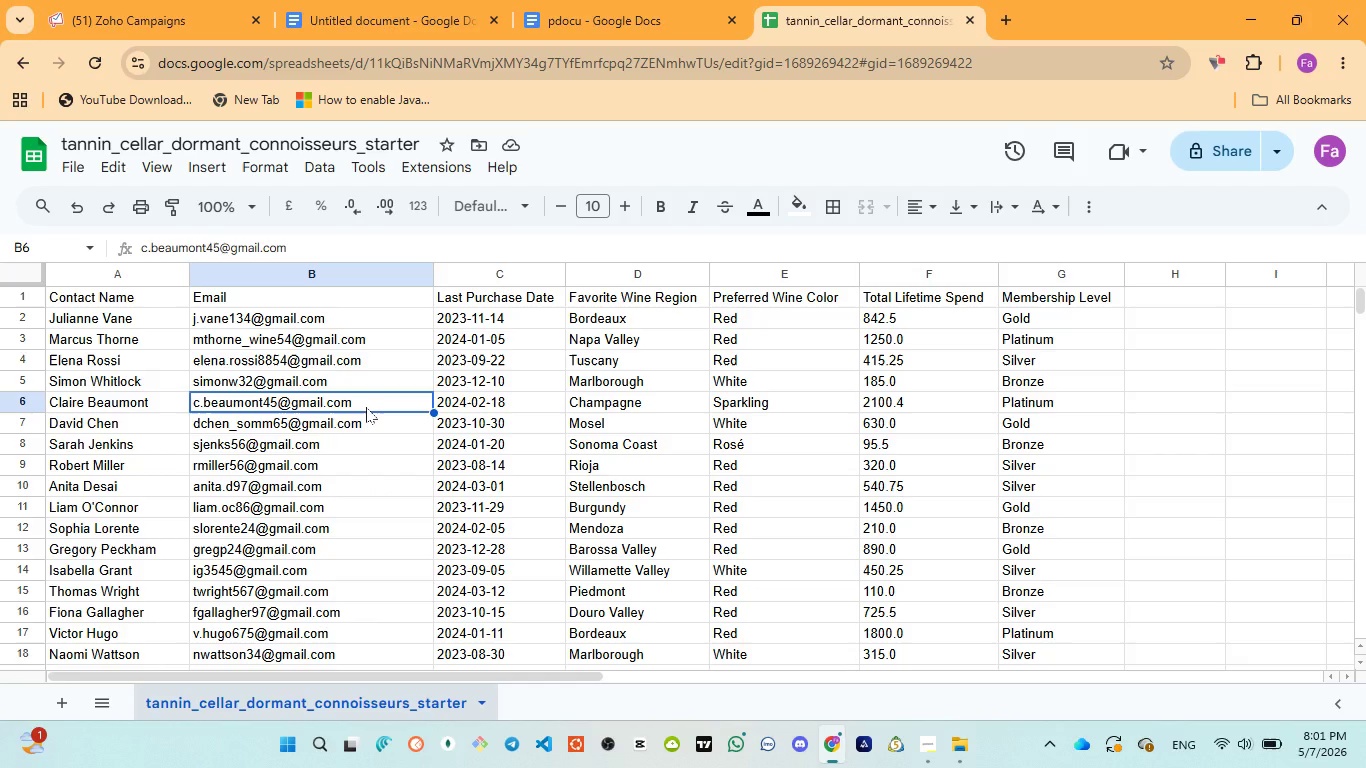 
left_click([366, 407])
 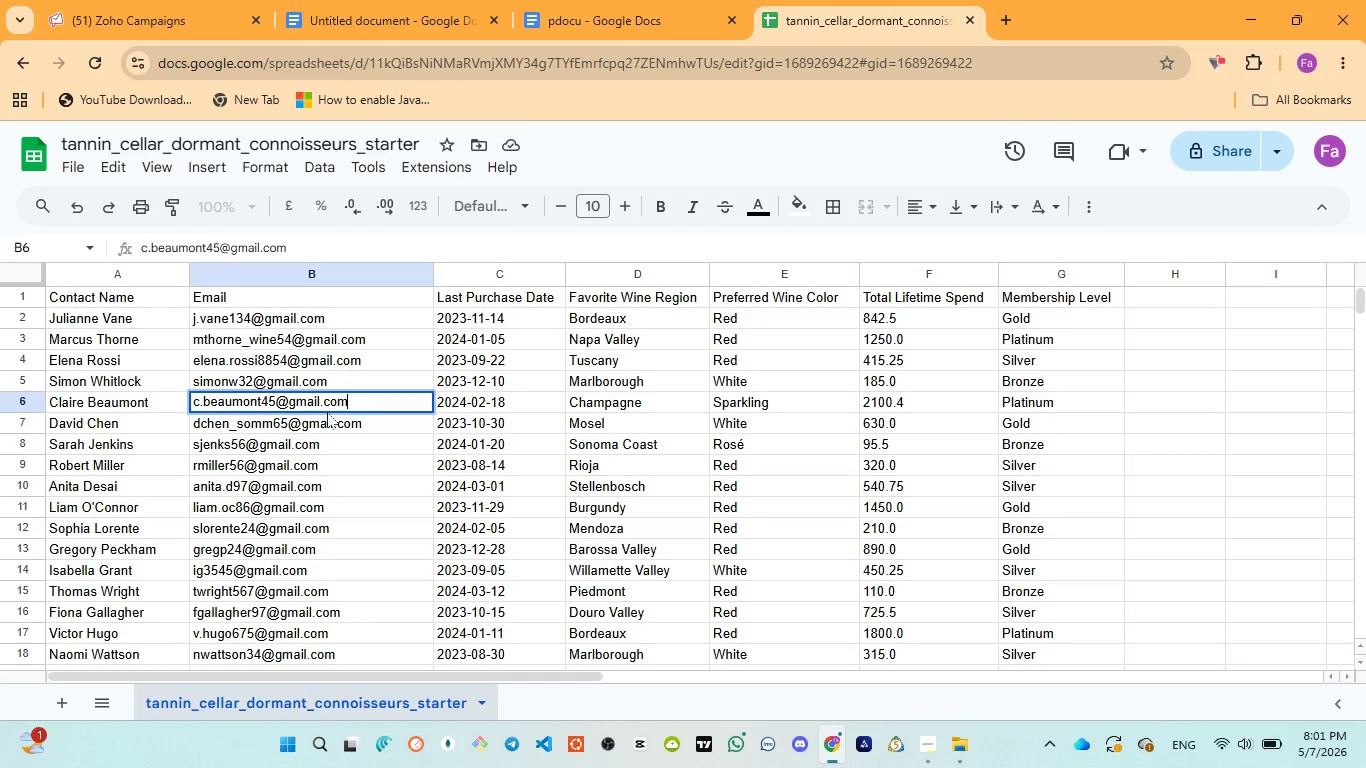 
wait(5.58)
 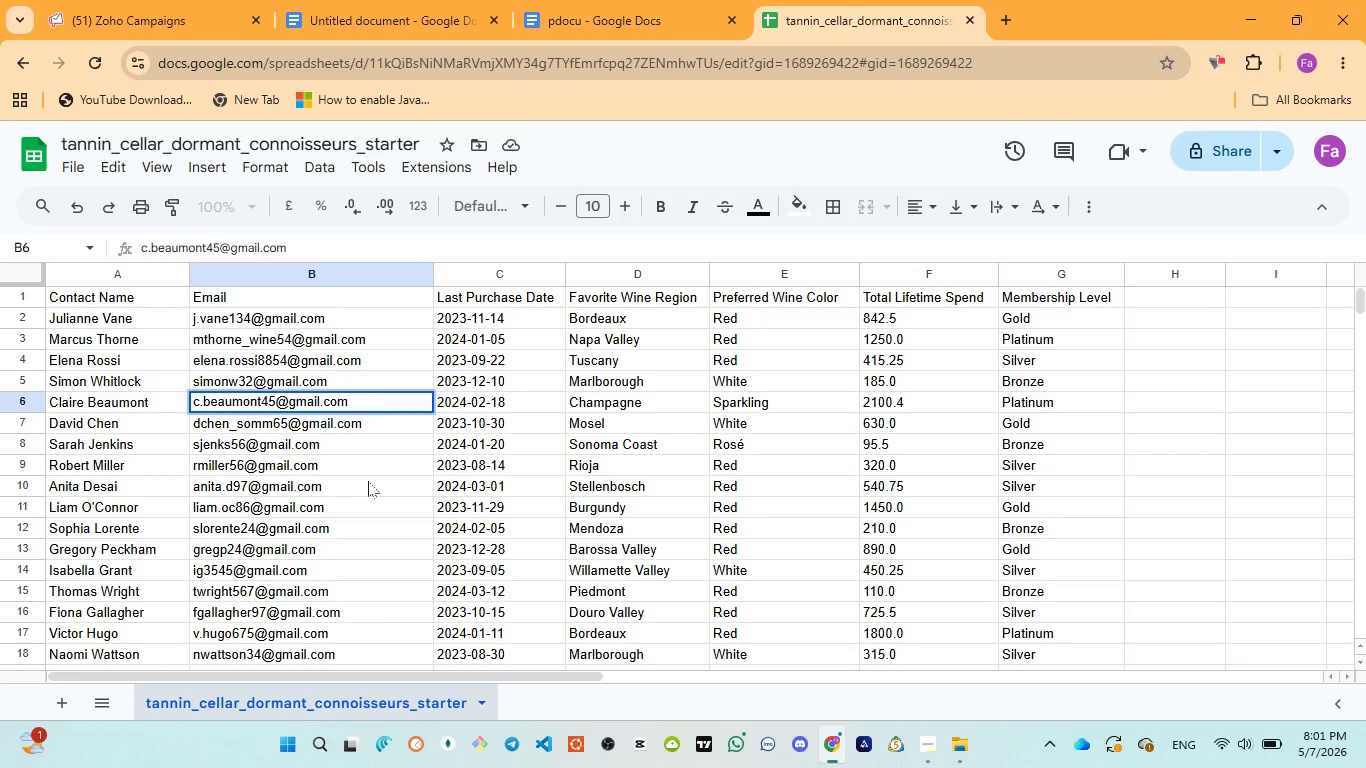 
left_click([287, 420])
 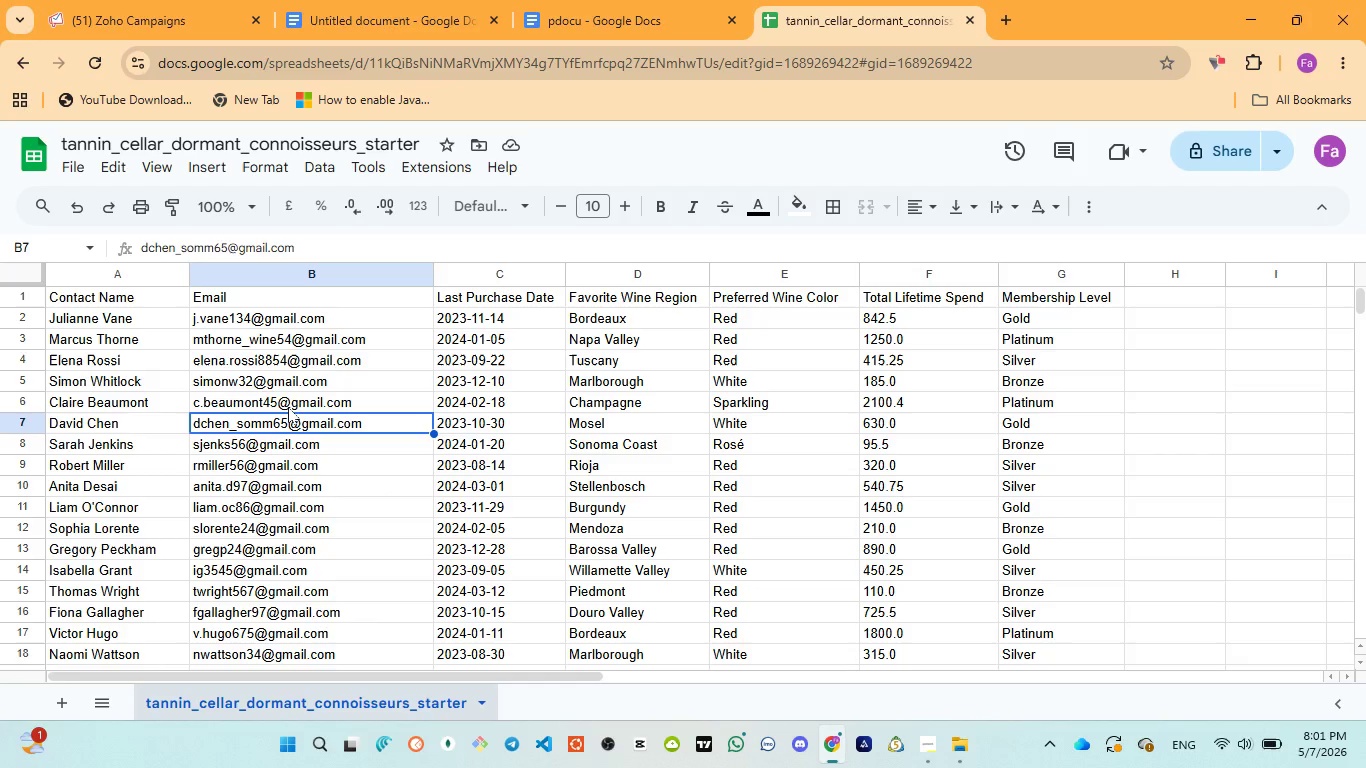 
left_click([288, 407])
 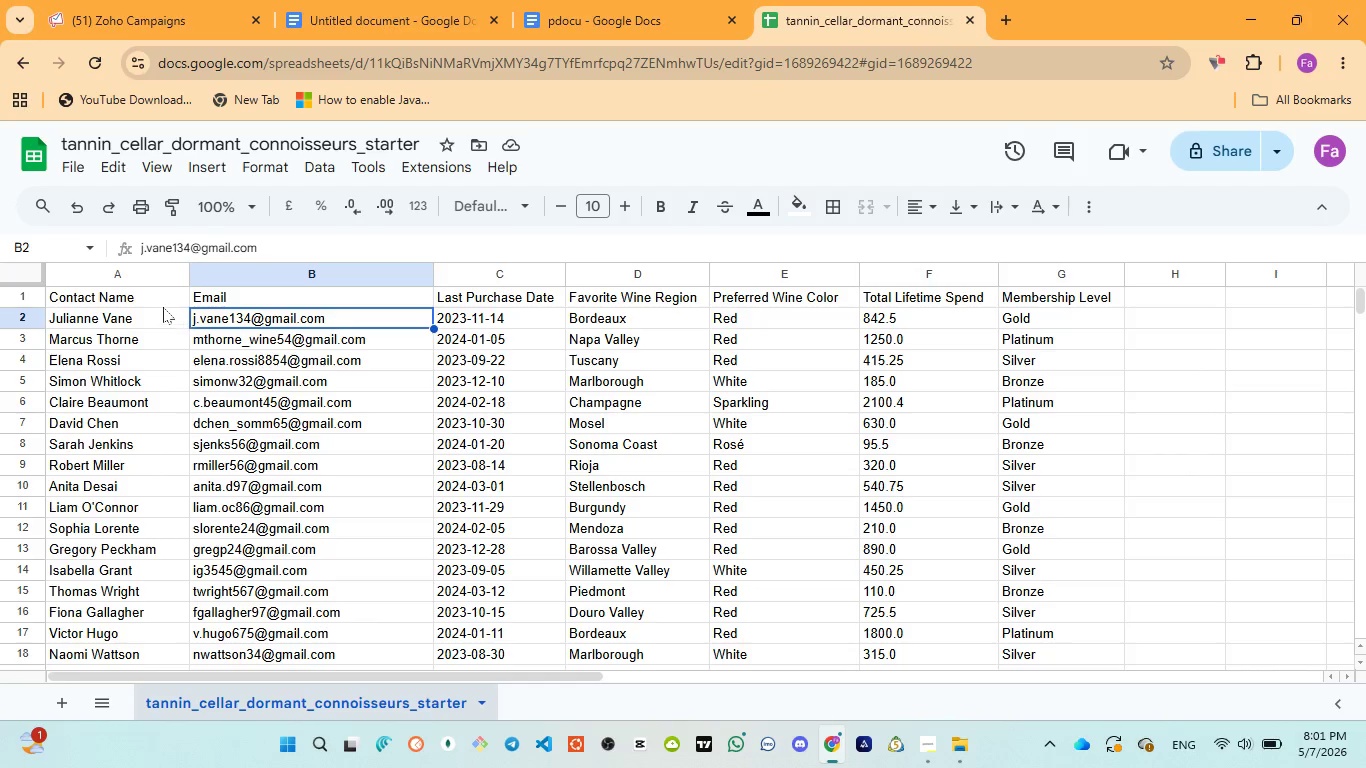 
left_click([126, 299])
 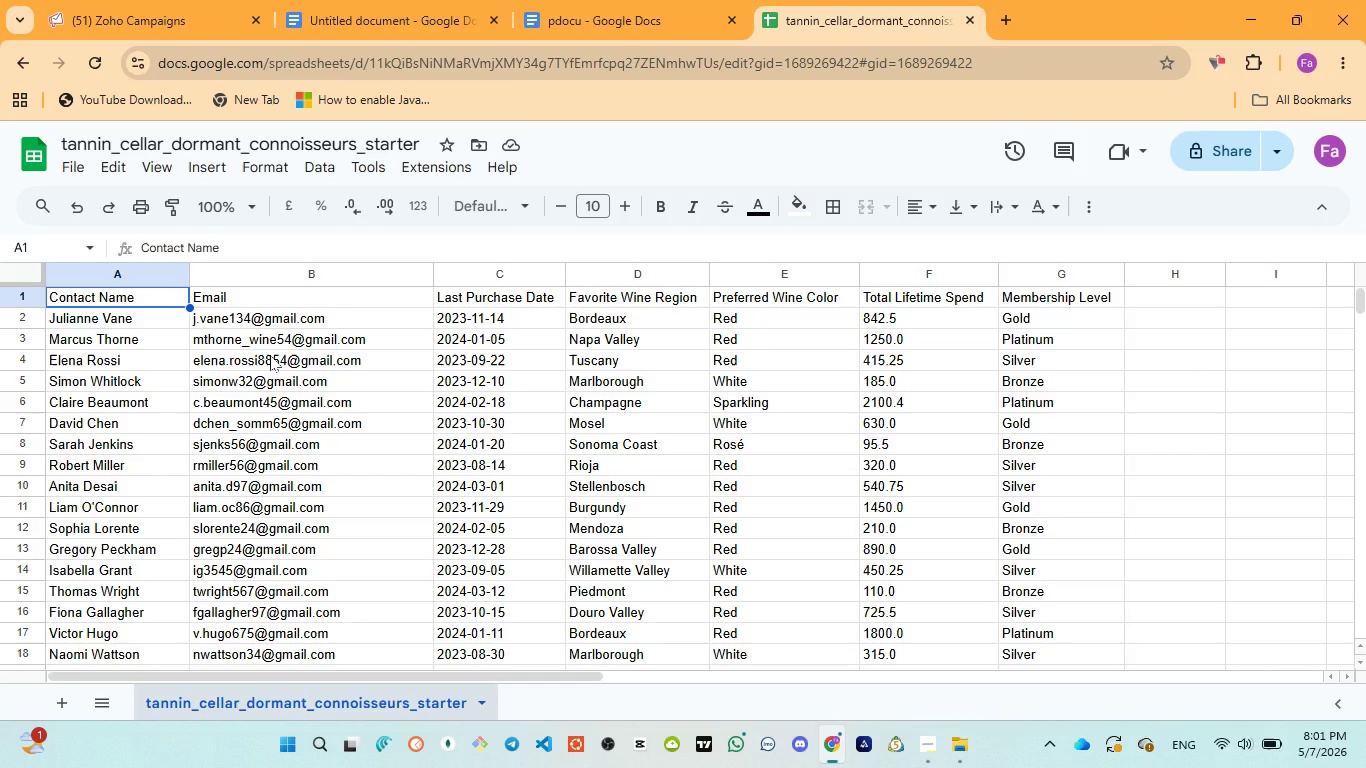 
scroll: coordinate [268, 371], scroll_direction: down, amount: 12.0
 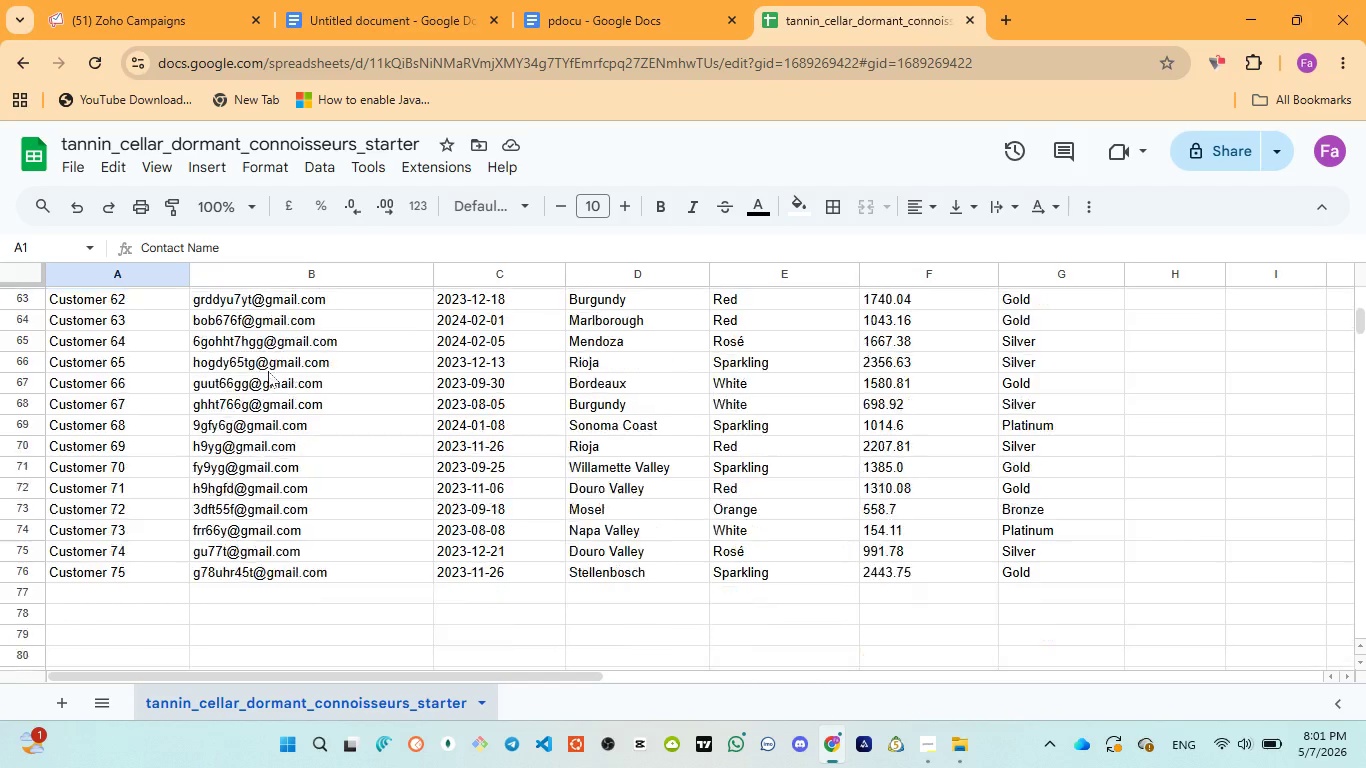 
scroll: coordinate [104, 529], scroll_direction: up, amount: 8.0
 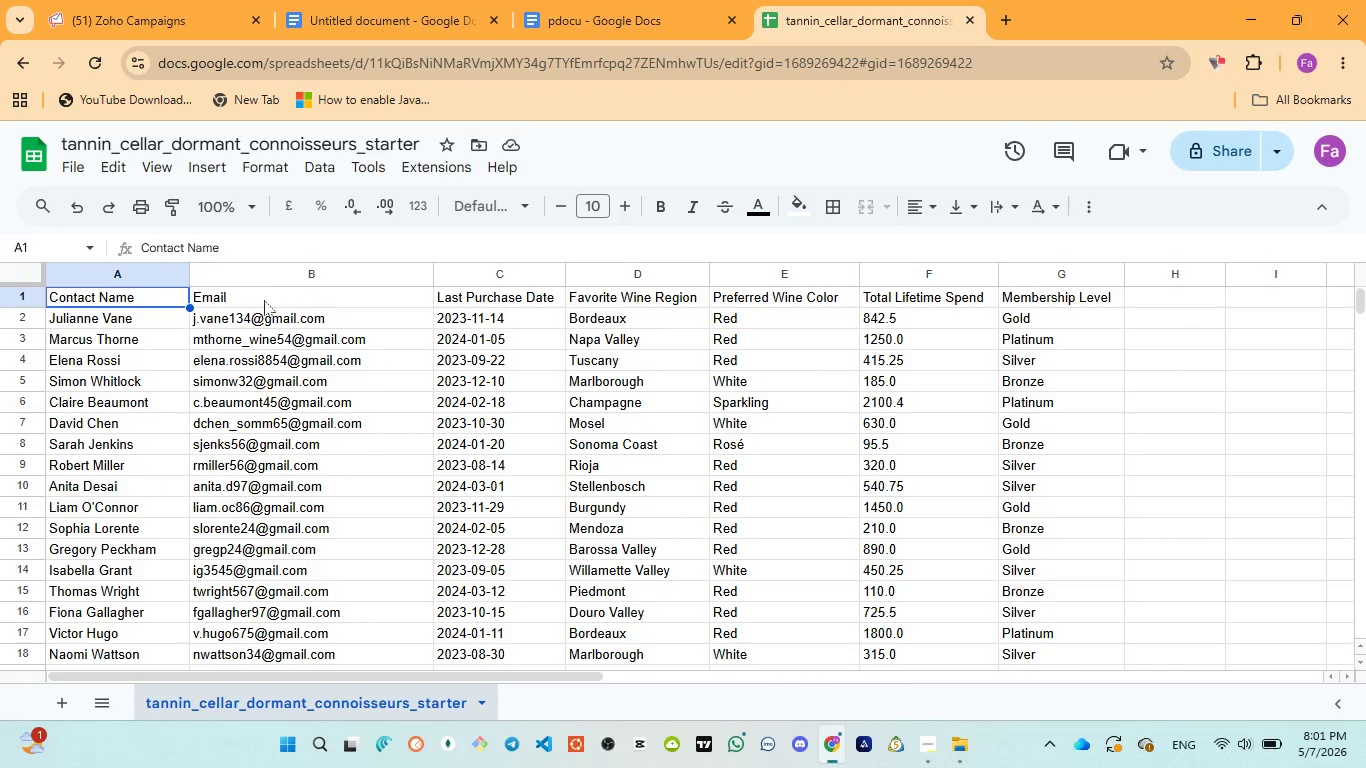 
left_click([351, 32])
 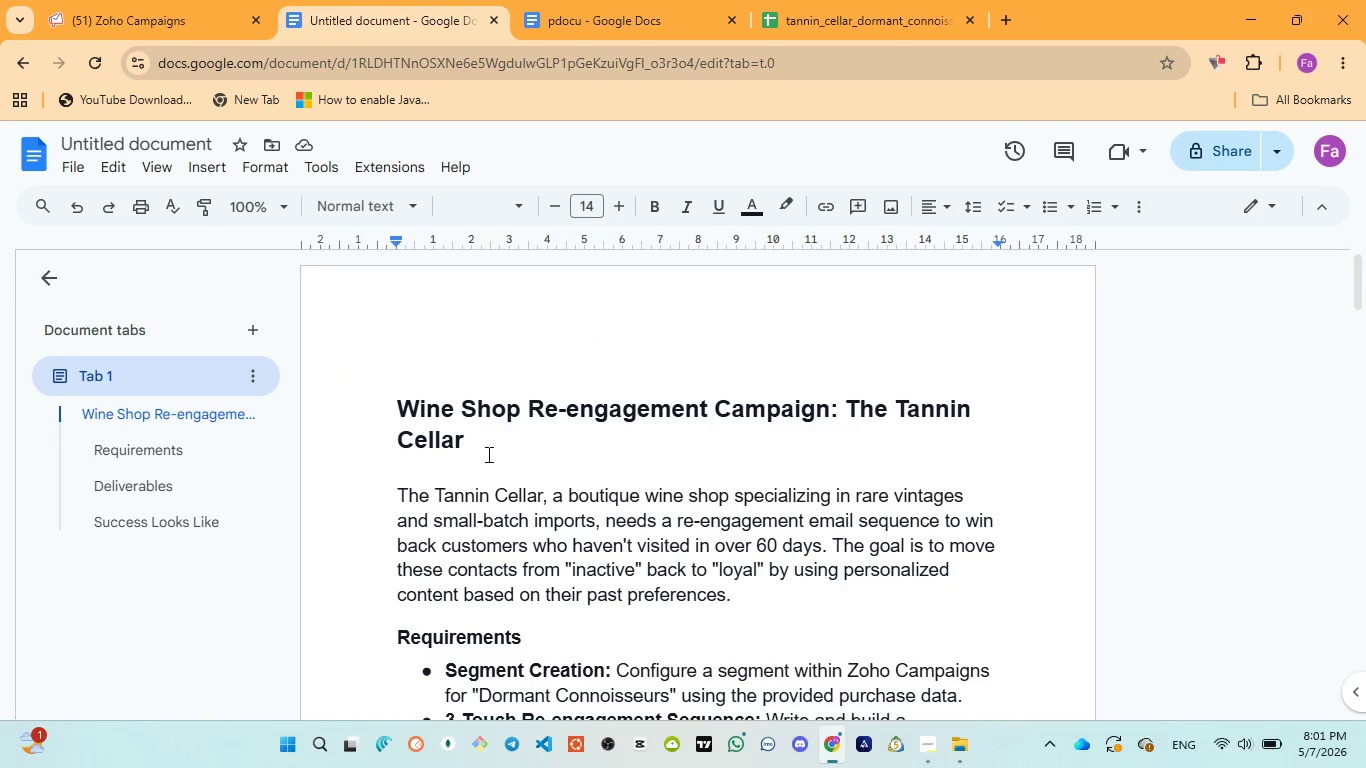 
scroll: coordinate [689, 548], scroll_direction: down, amount: 5.0
 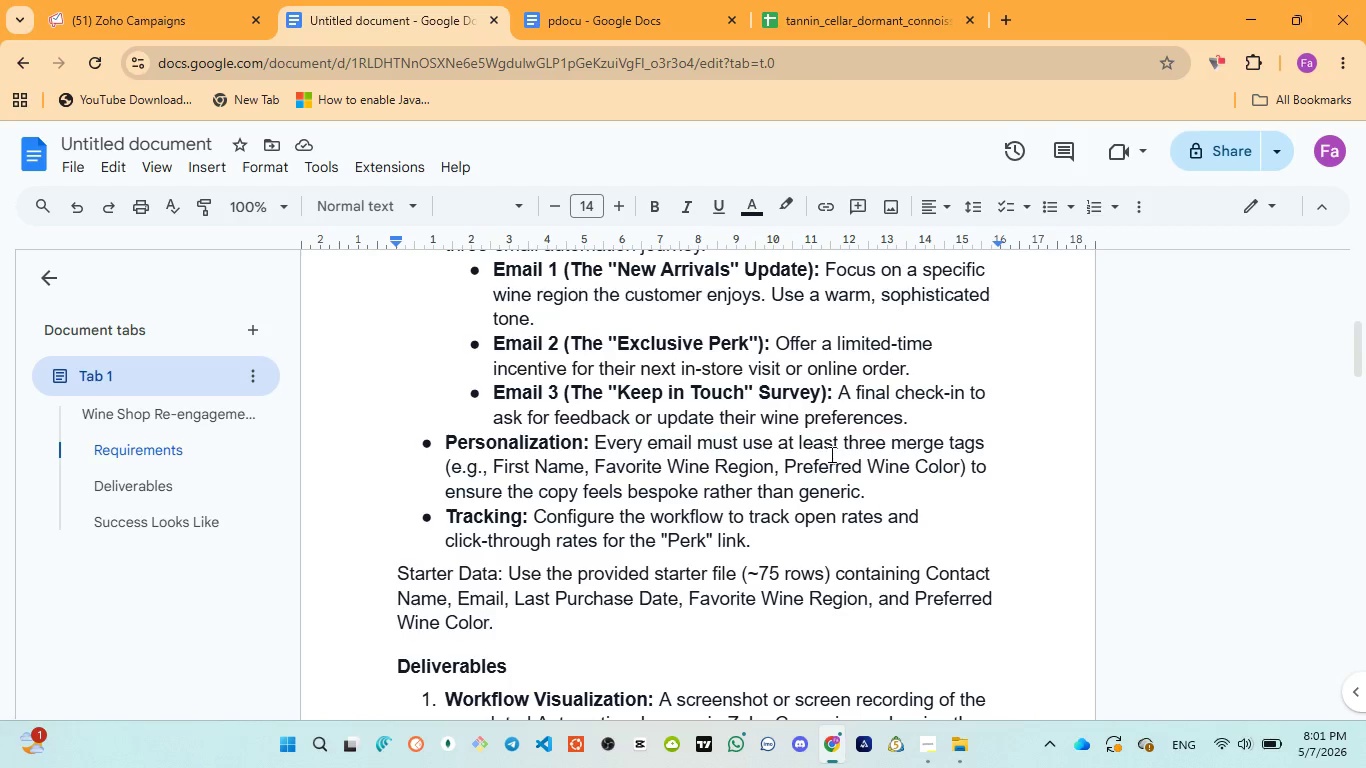 
wait(17.73)
 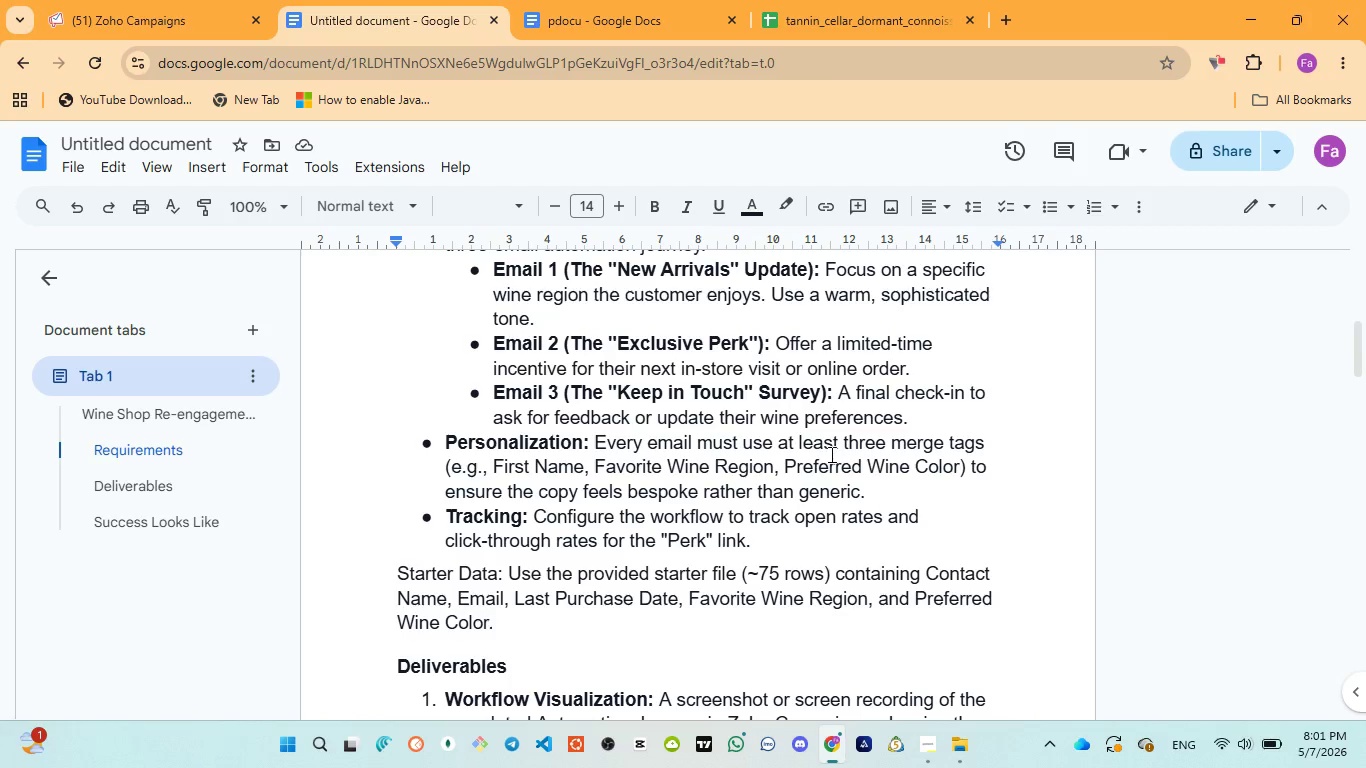 
scroll: coordinate [617, 510], scroll_direction: up, amount: 3.0
 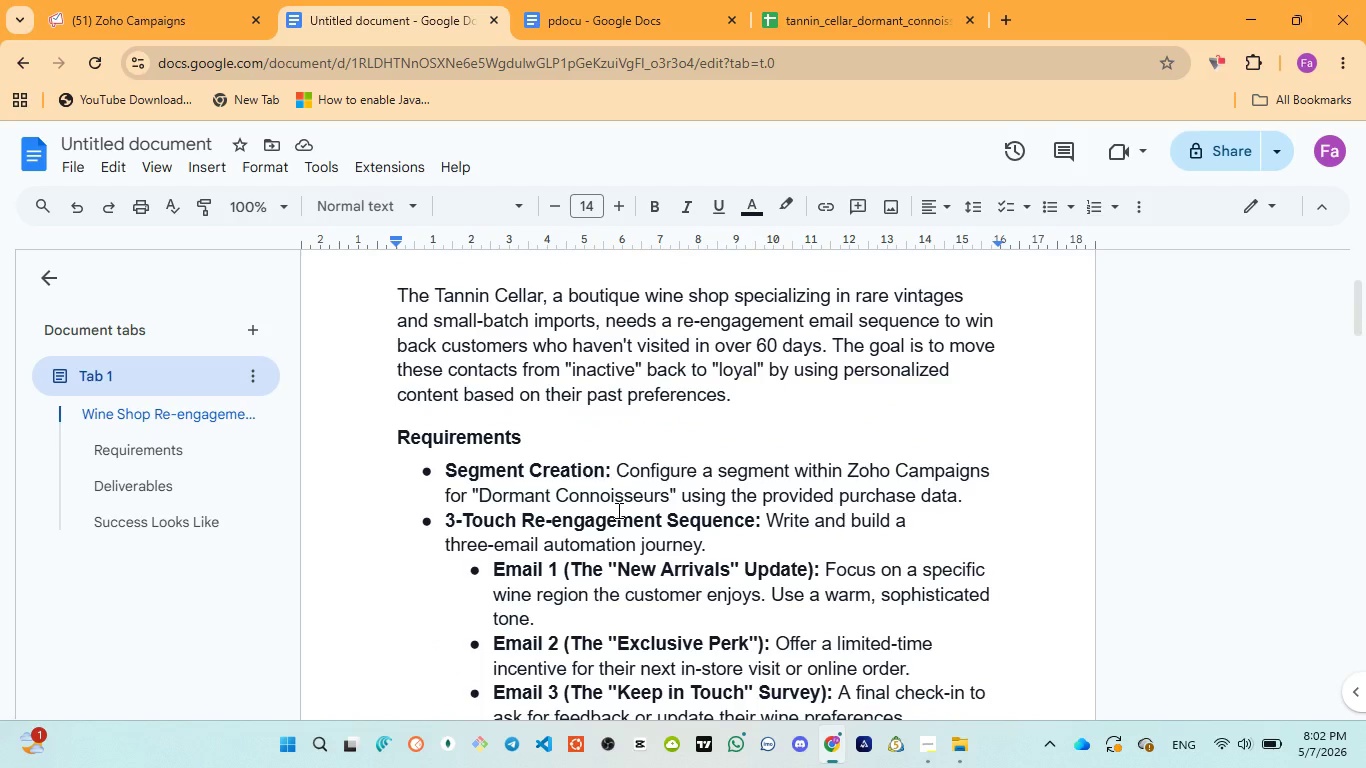 
wait(5.29)
 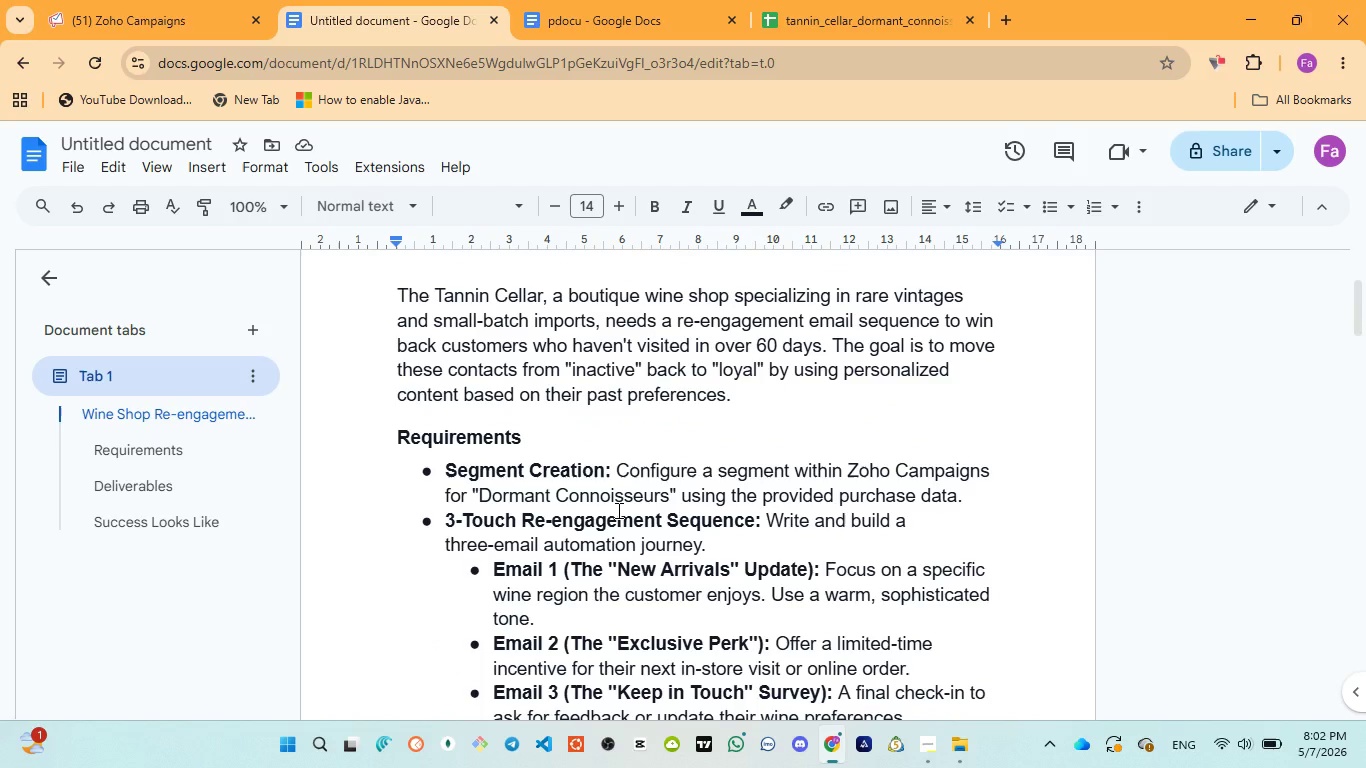 
scroll: coordinate [617, 510], scroll_direction: down, amount: 1.0
 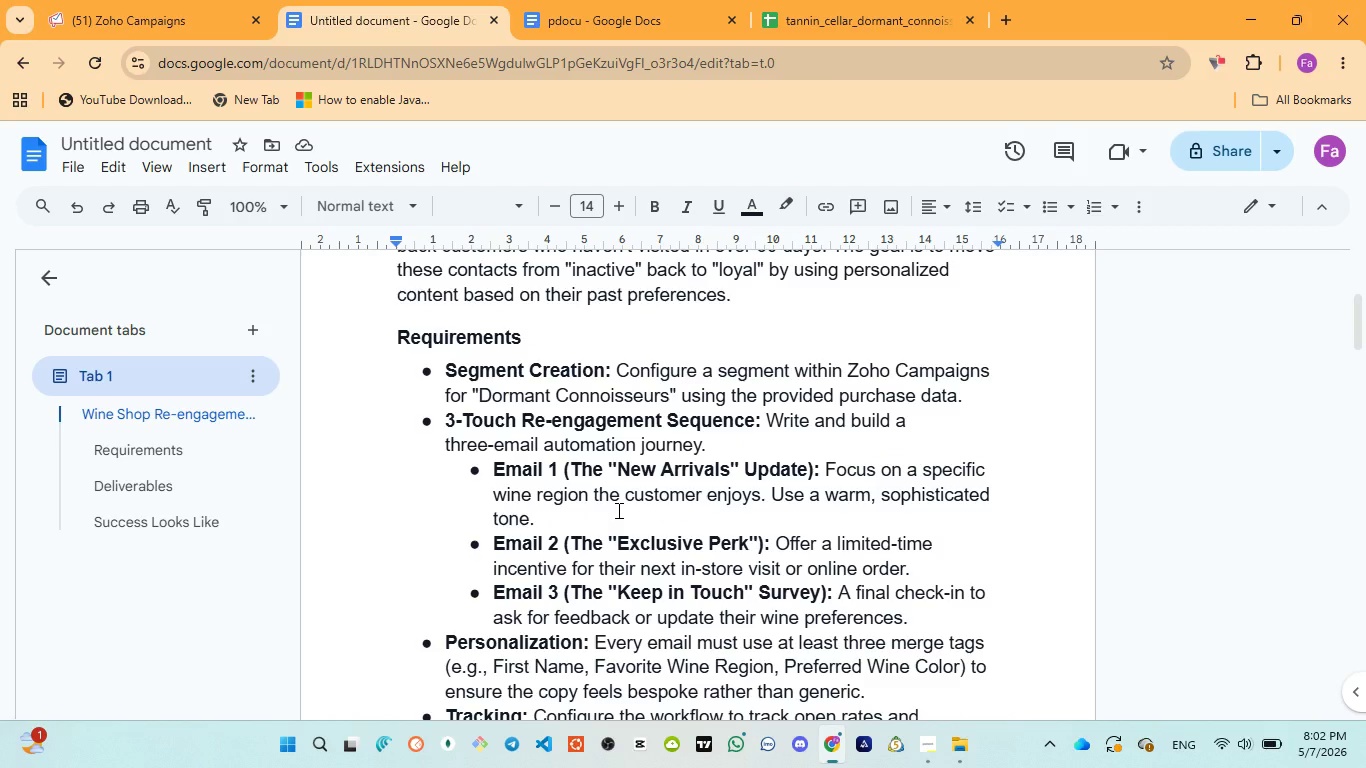 
wait(5.29)
 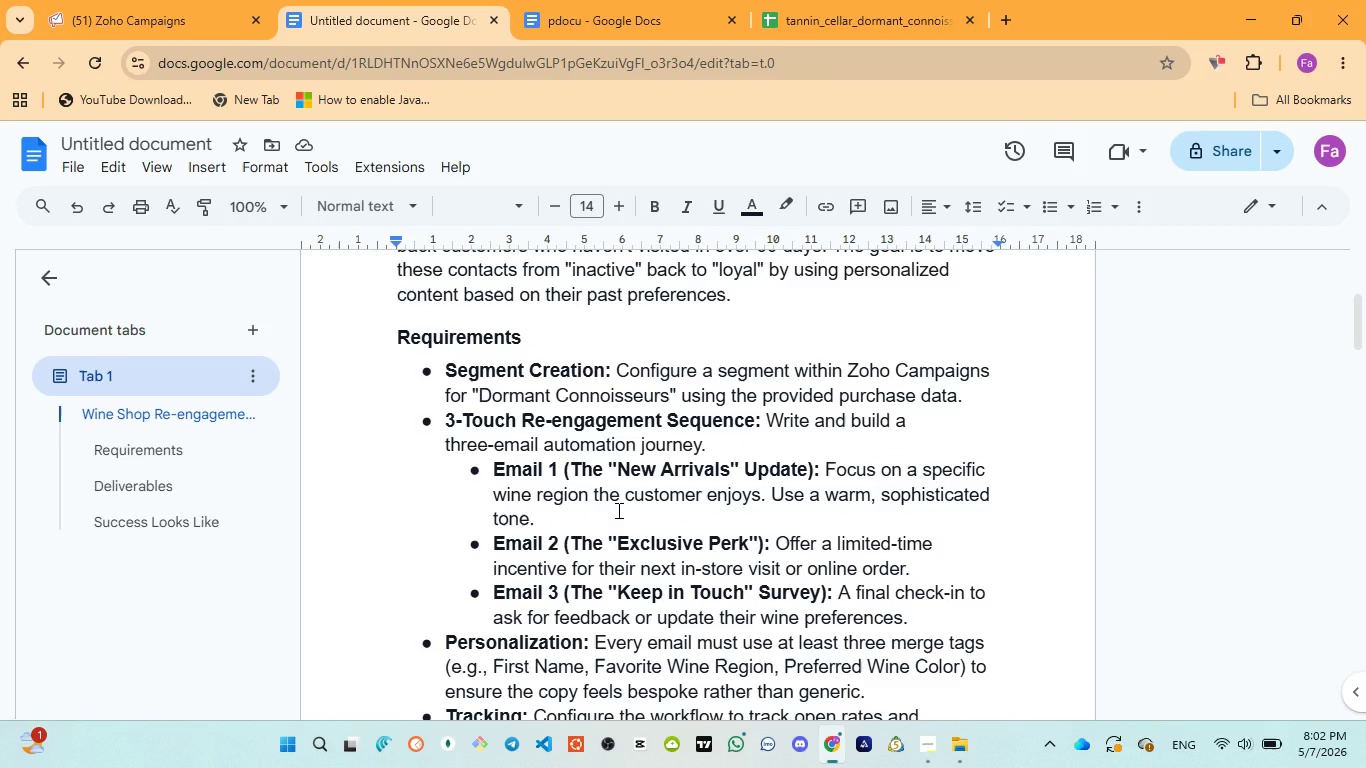 
scroll: coordinate [617, 510], scroll_direction: down, amount: 2.0
 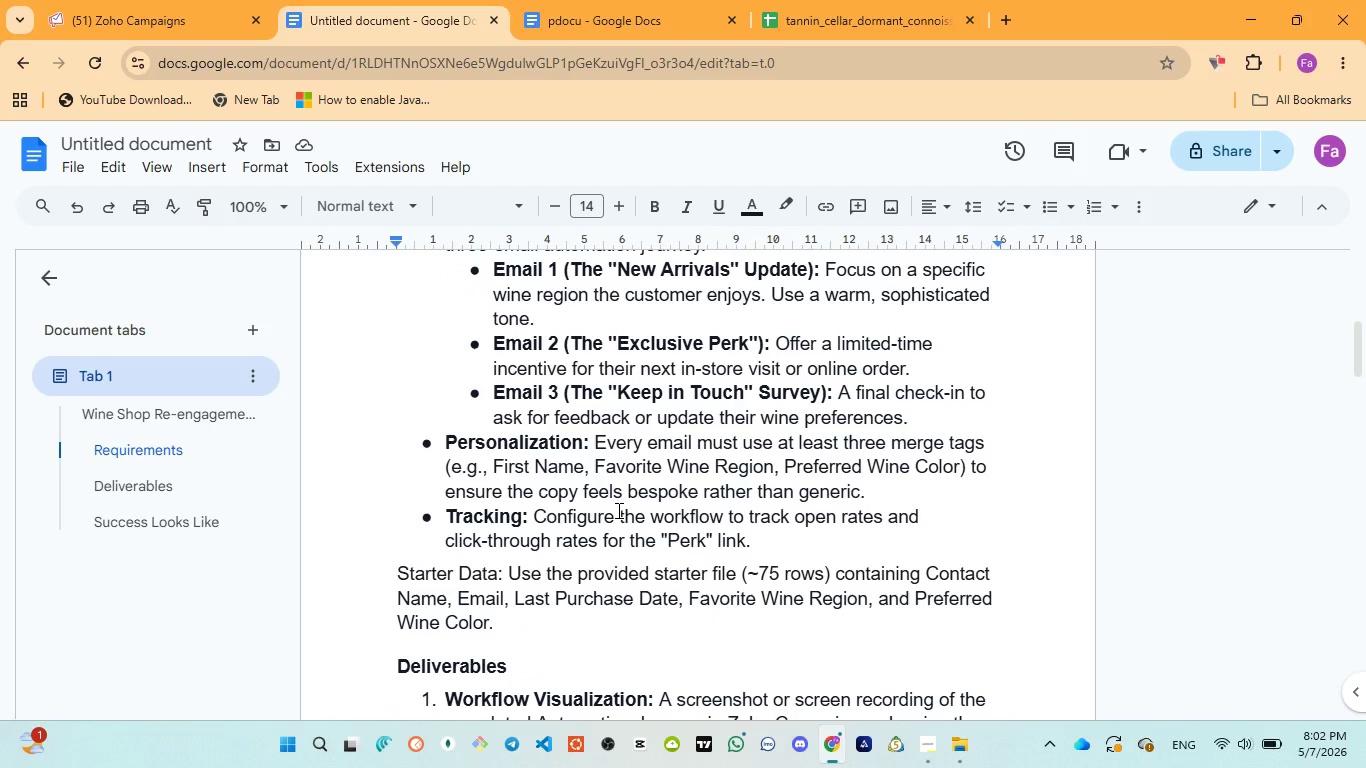 
wait(9.89)
 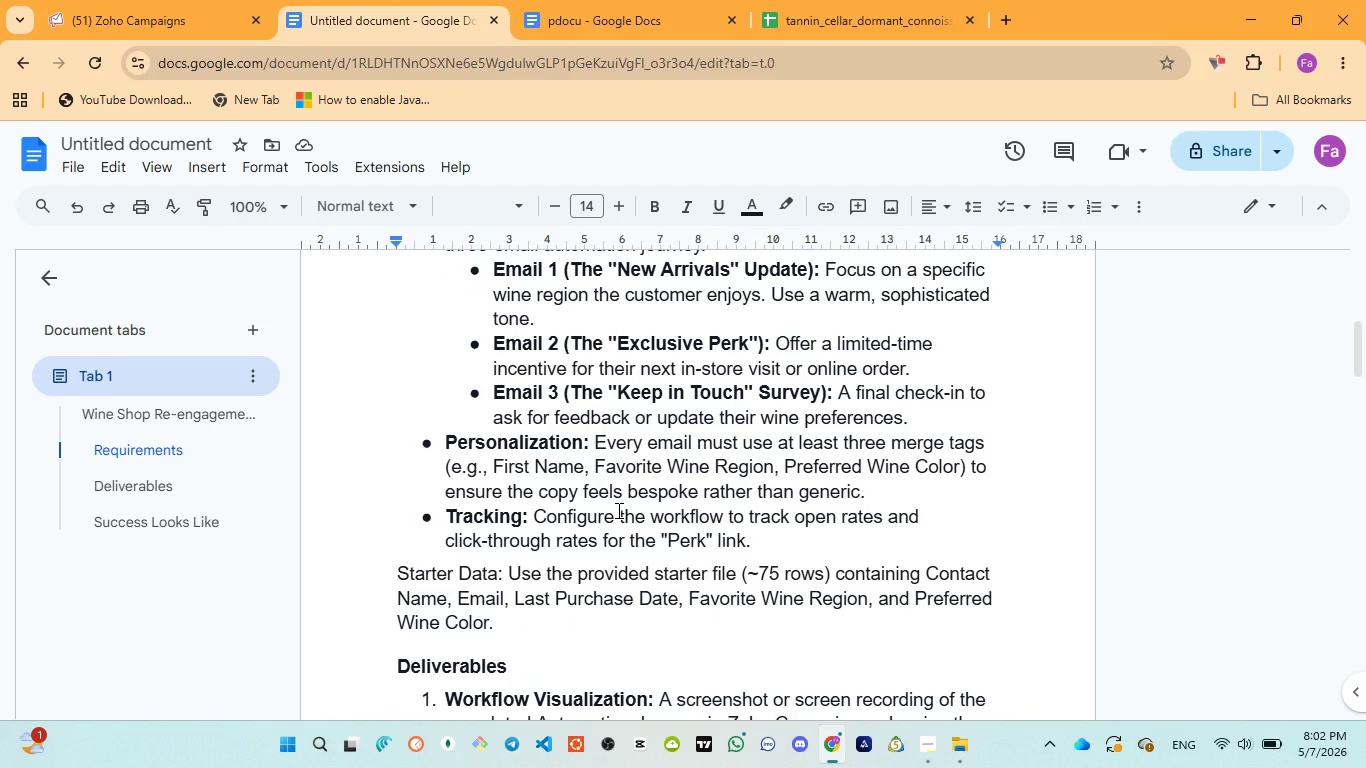 
left_click_drag(start_coordinate=[494, 468], to_coordinate=[584, 458])
 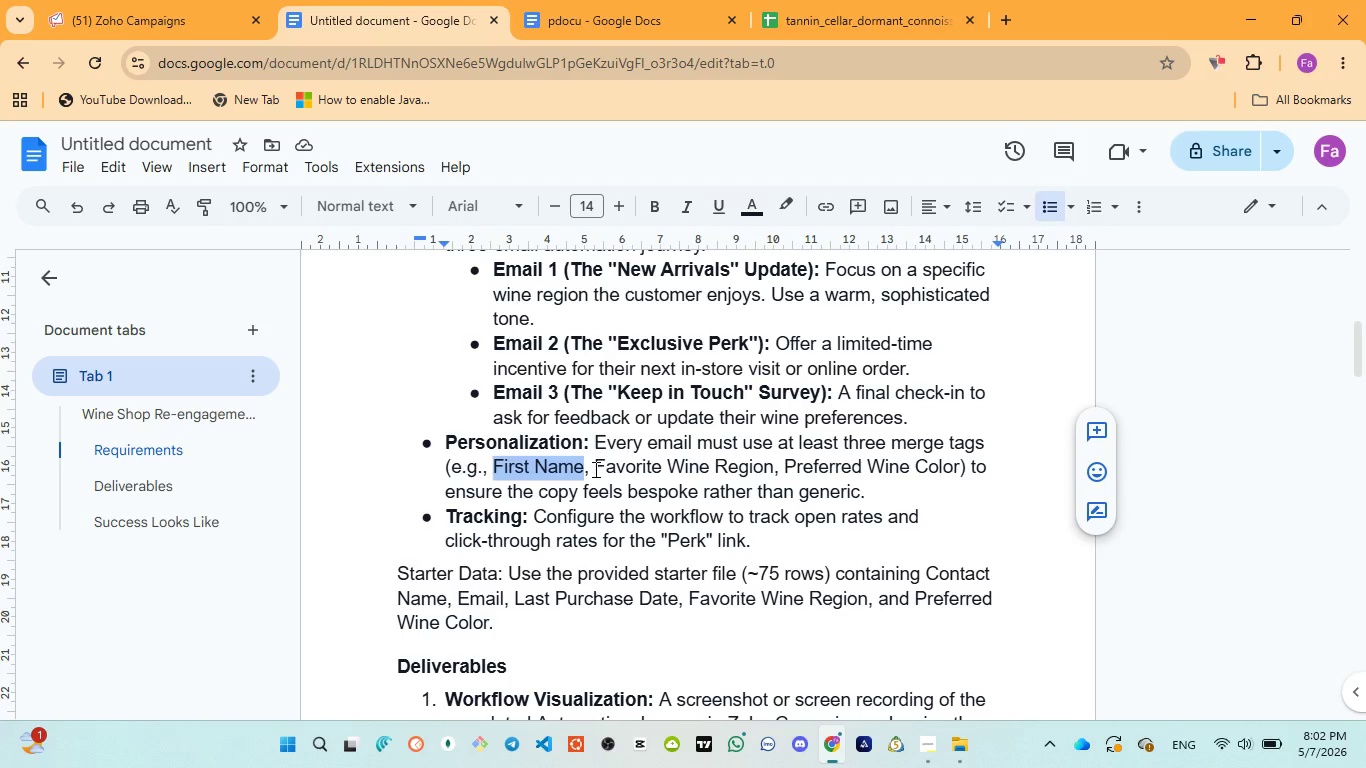 
left_click_drag(start_coordinate=[594, 469], to_coordinate=[772, 461])
 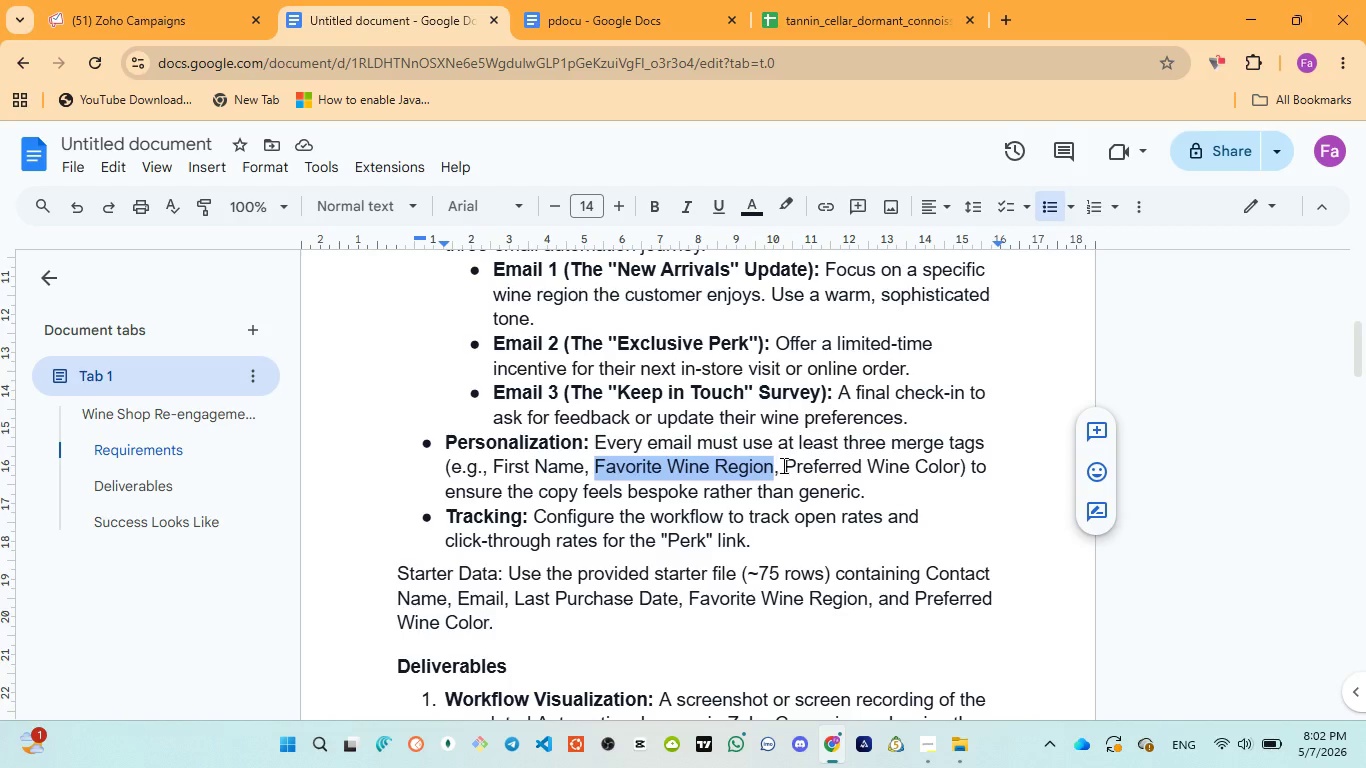 
left_click_drag(start_coordinate=[785, 463], to_coordinate=[958, 459])
 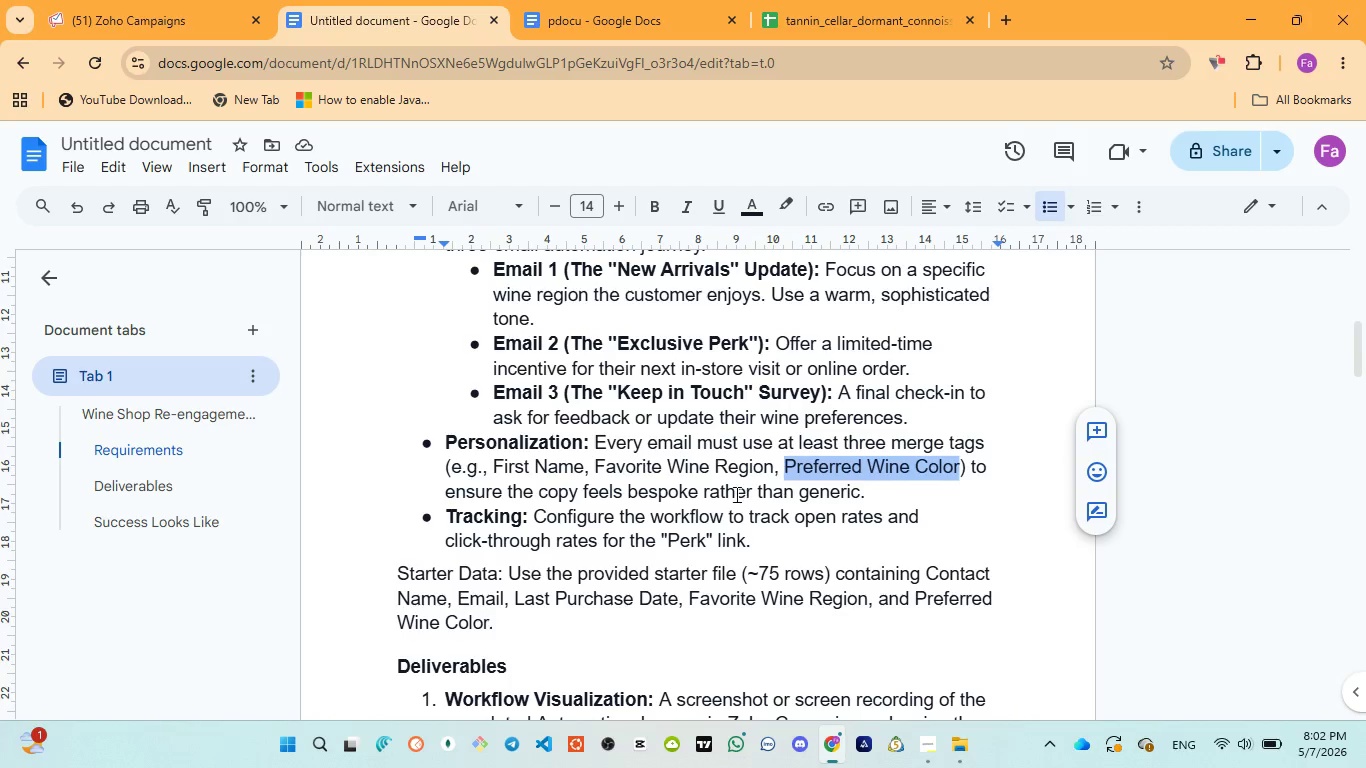 
left_click([735, 494])
 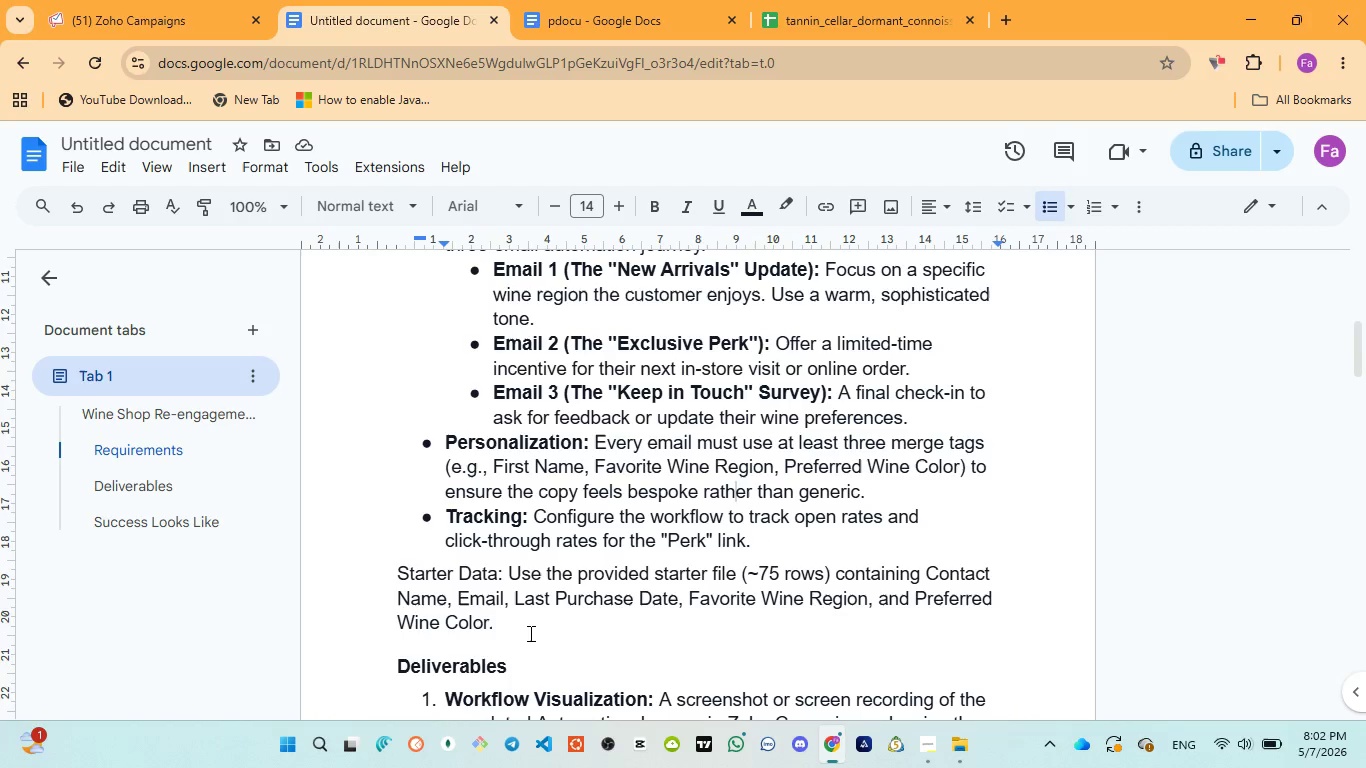 
wait(5.92)
 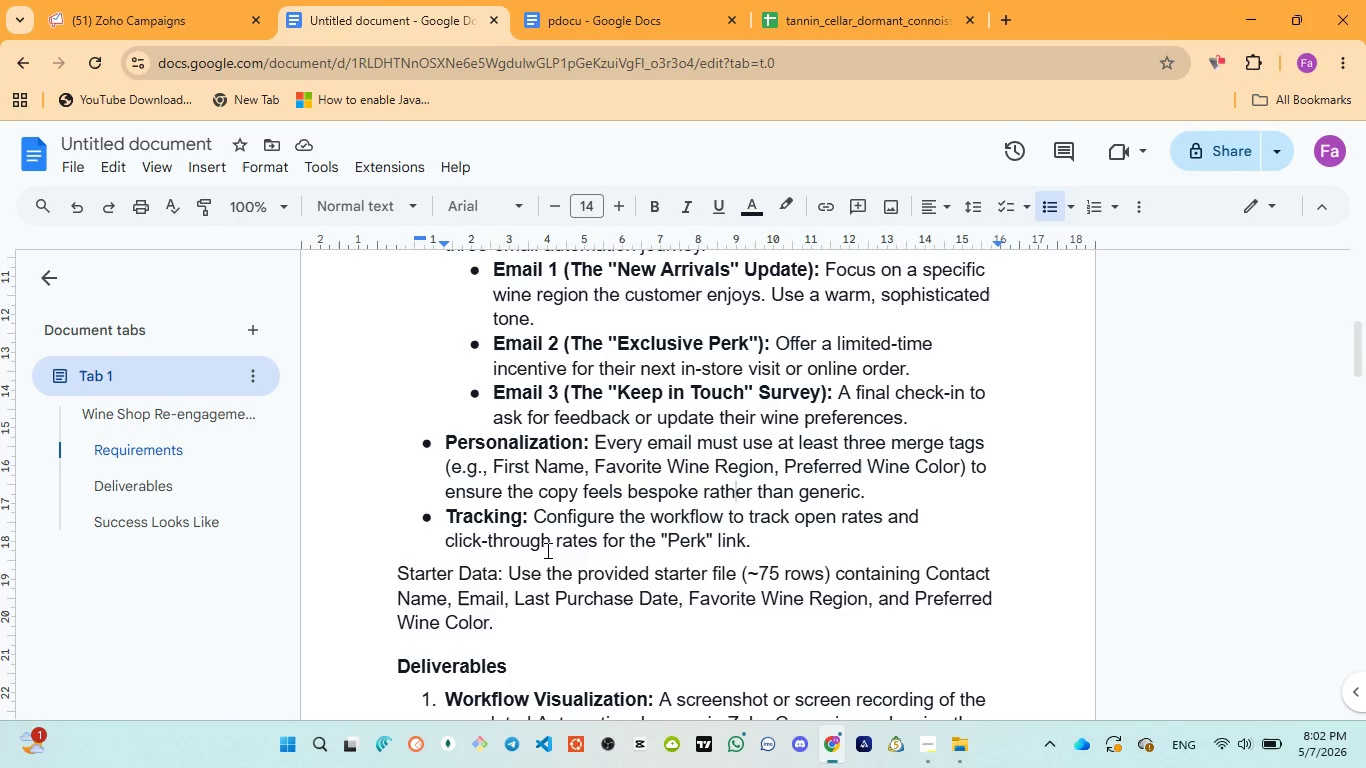 
scroll: coordinate [678, 632], scroll_direction: down, amount: 4.0
 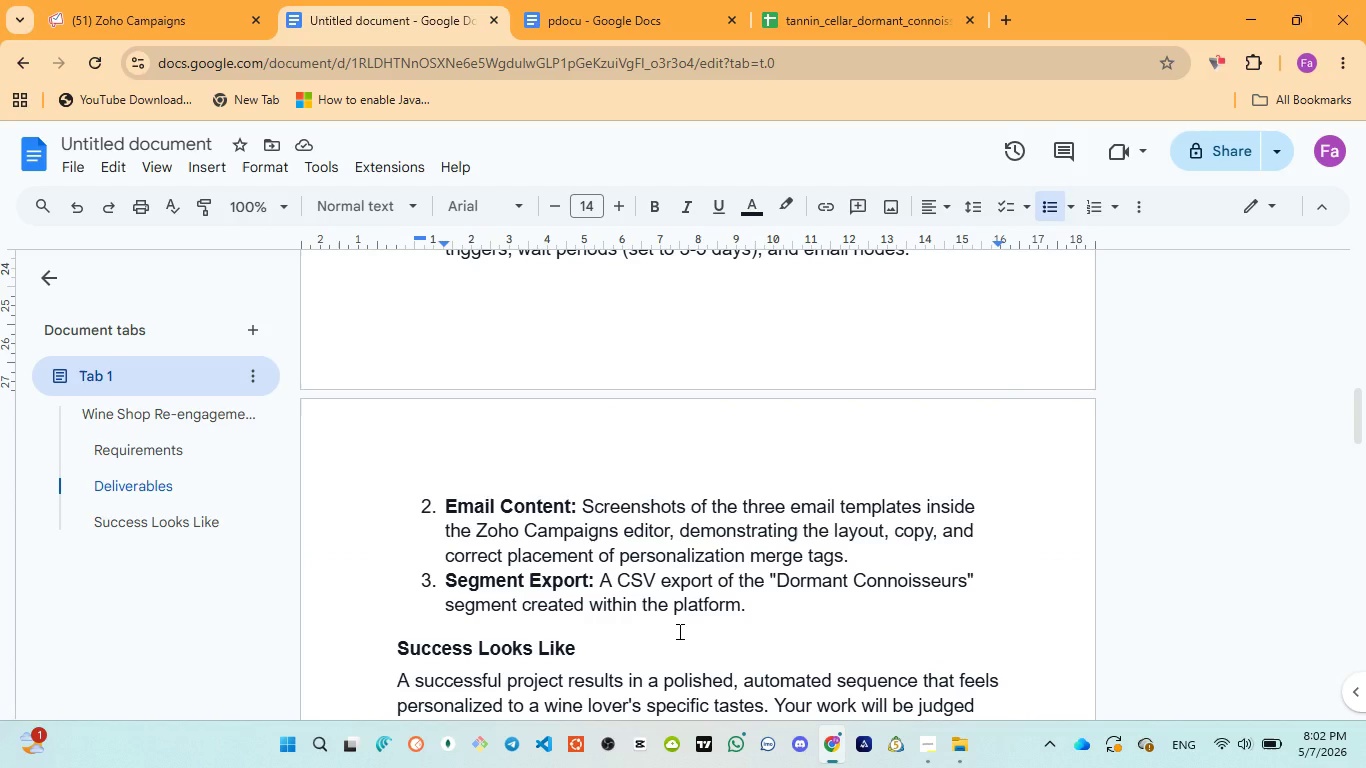 
scroll: coordinate [678, 631], scroll_direction: up, amount: 5.0
 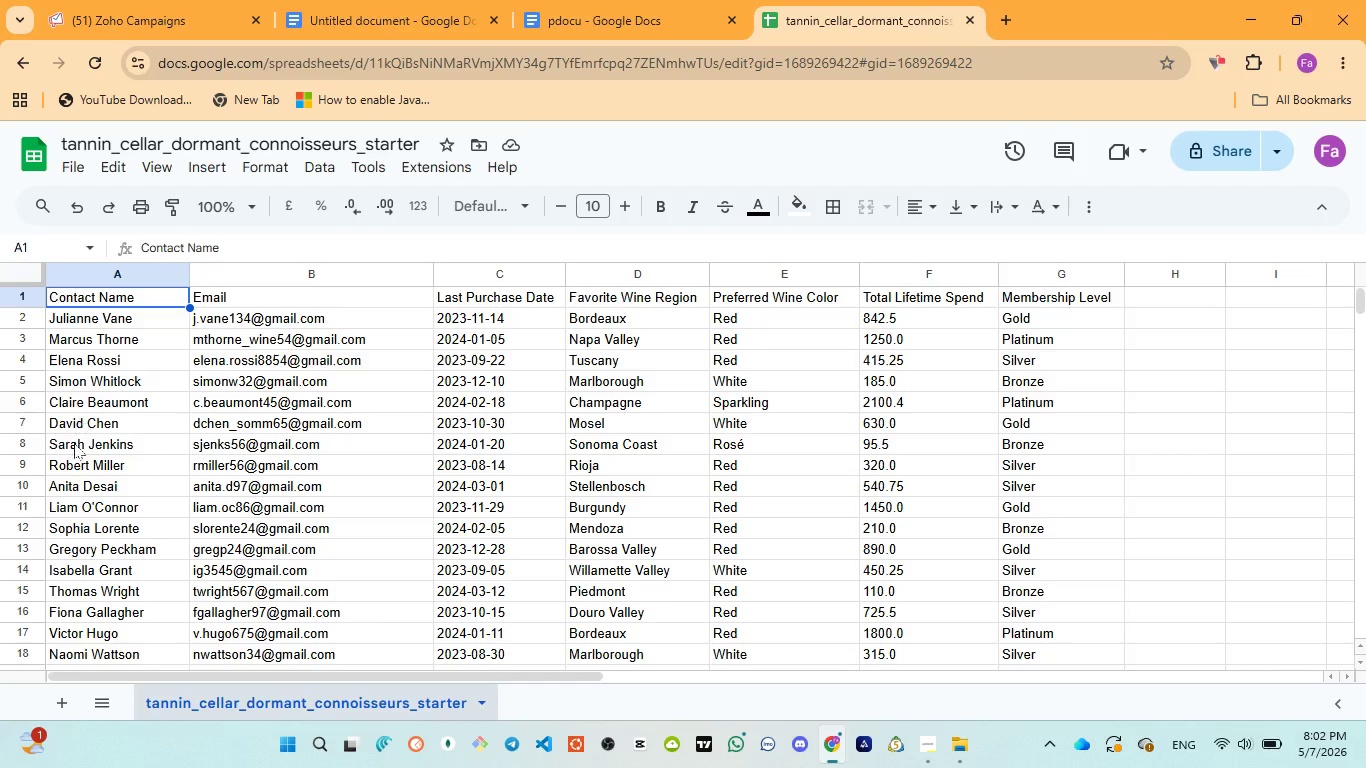 
wait(5.37)
 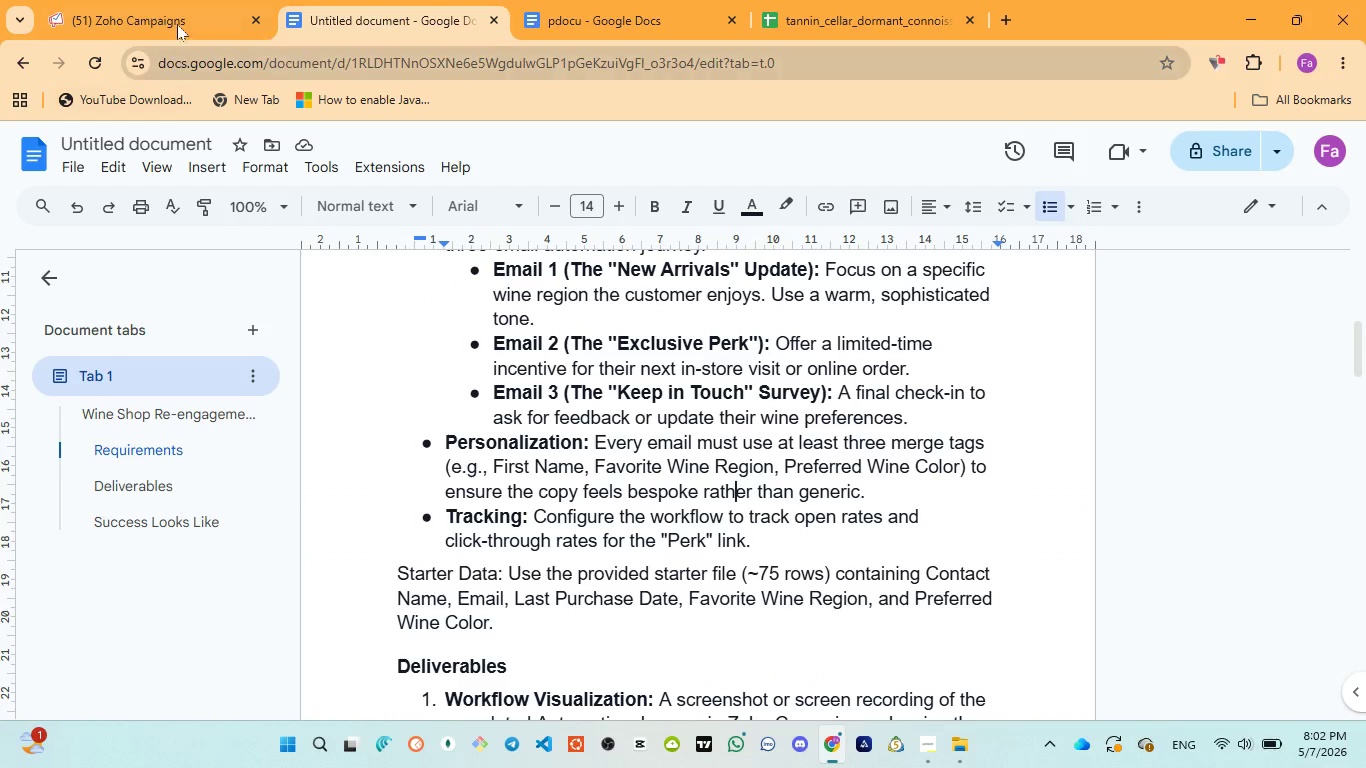 
scroll: coordinate [88, 514], scroll_direction: down, amount: 3.0
 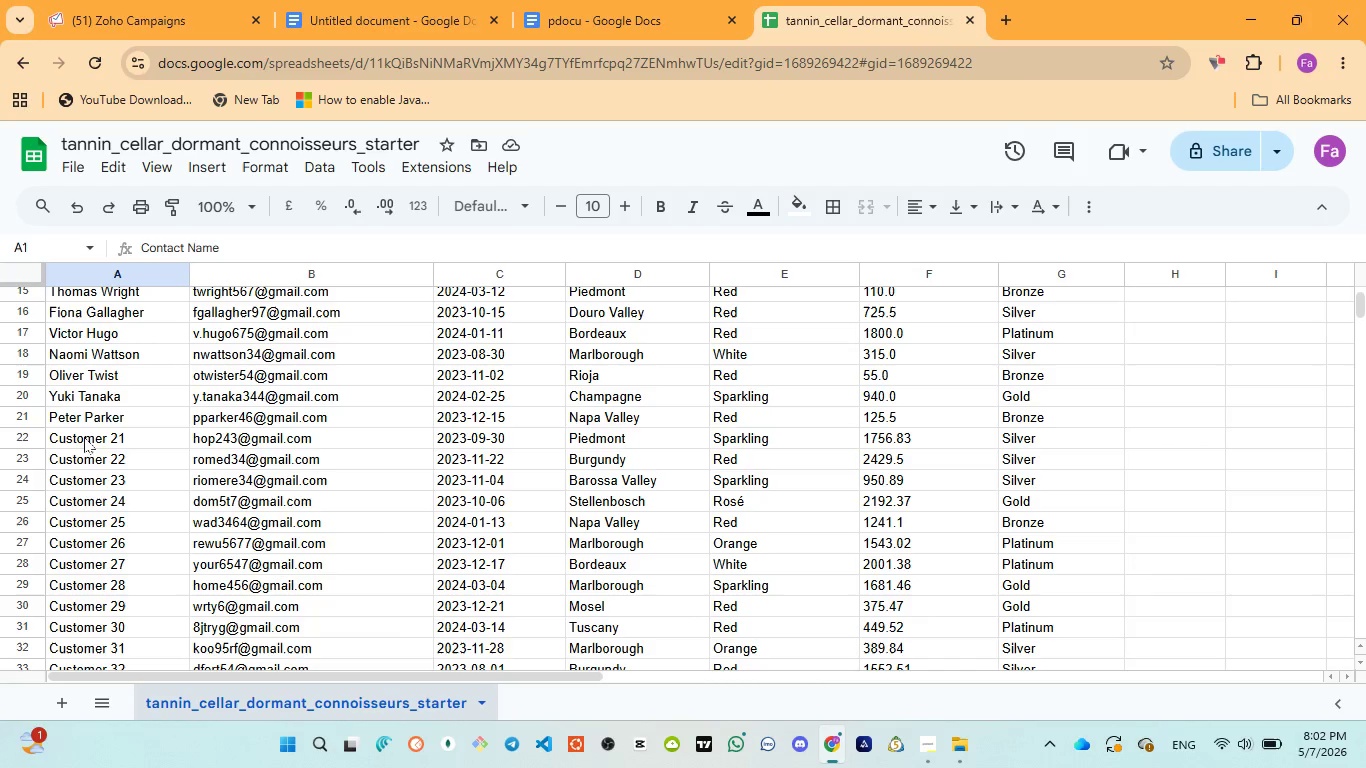 
double_click([84, 437])
 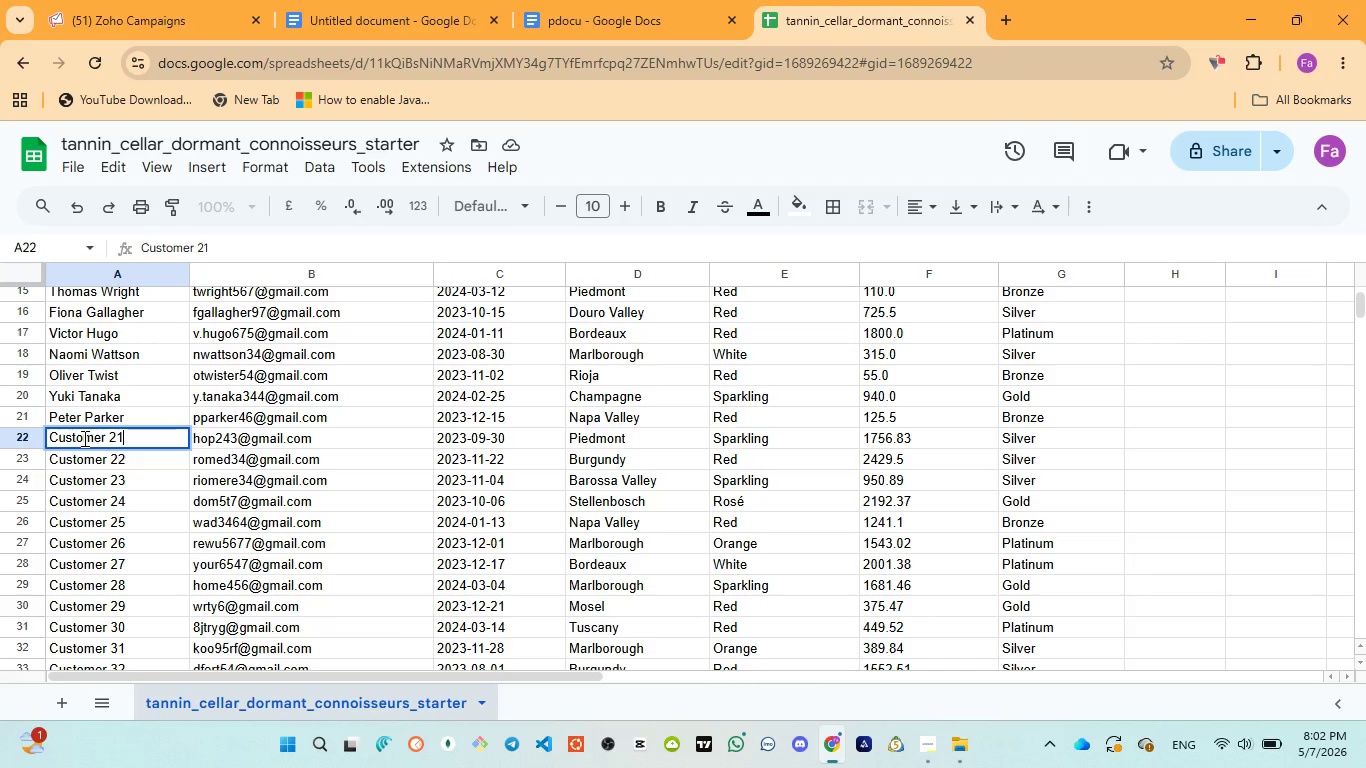 
key(Control+A)
 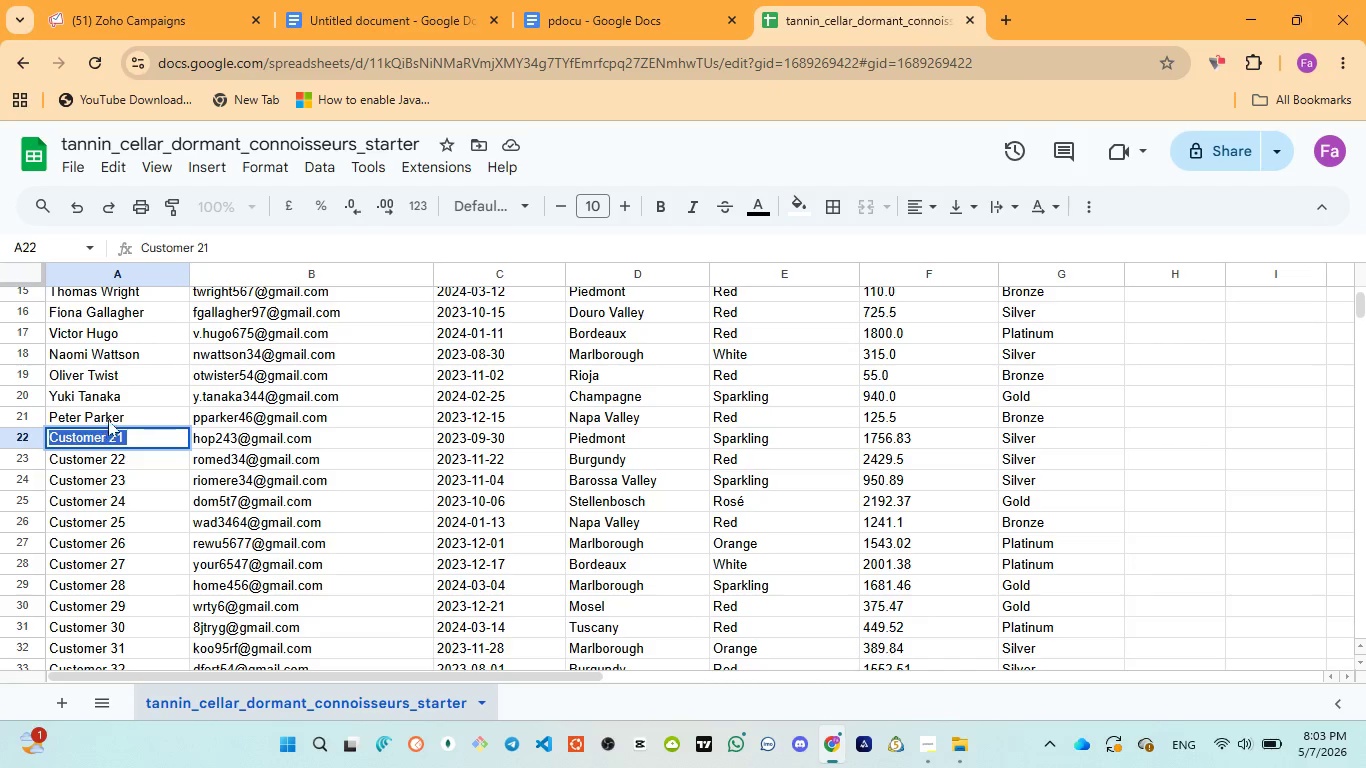 
left_click([109, 418])
 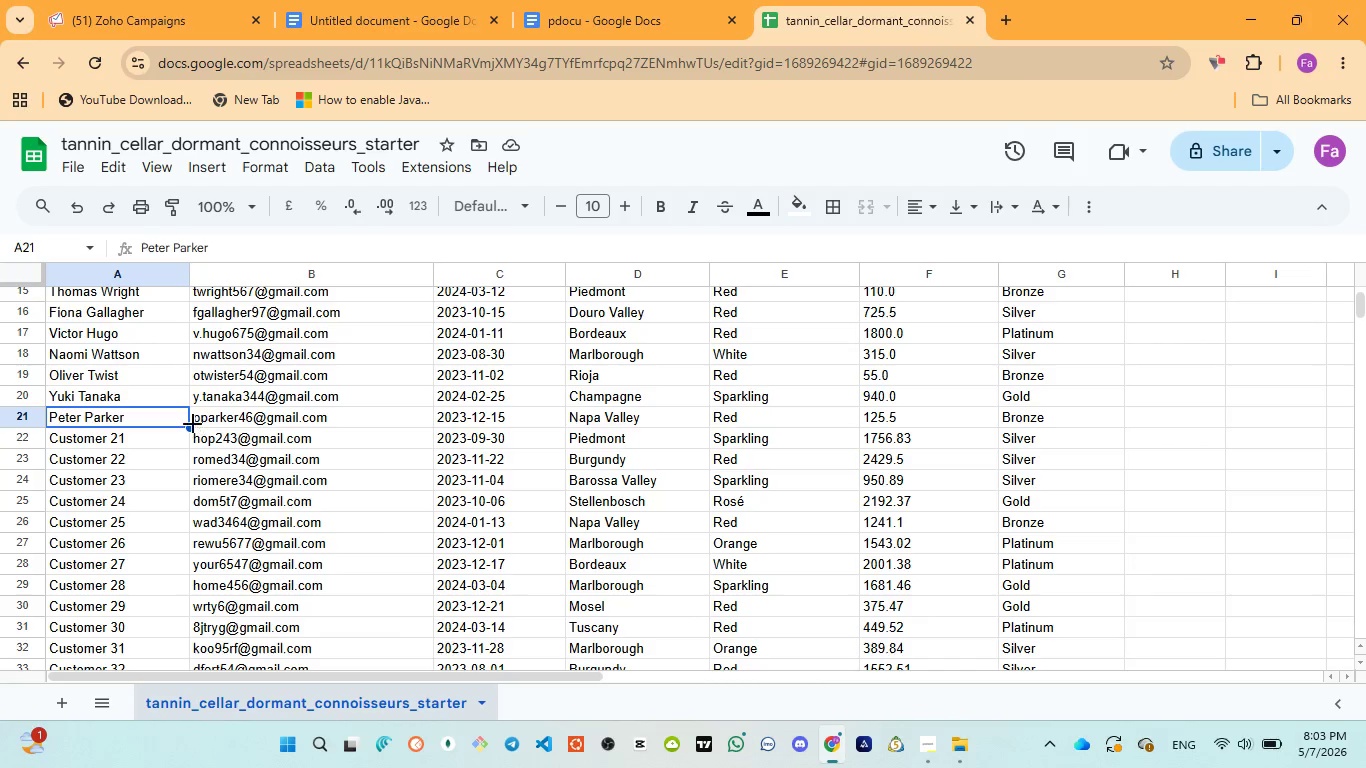 
left_click_drag(start_coordinate=[190, 423], to_coordinate=[172, 478])
 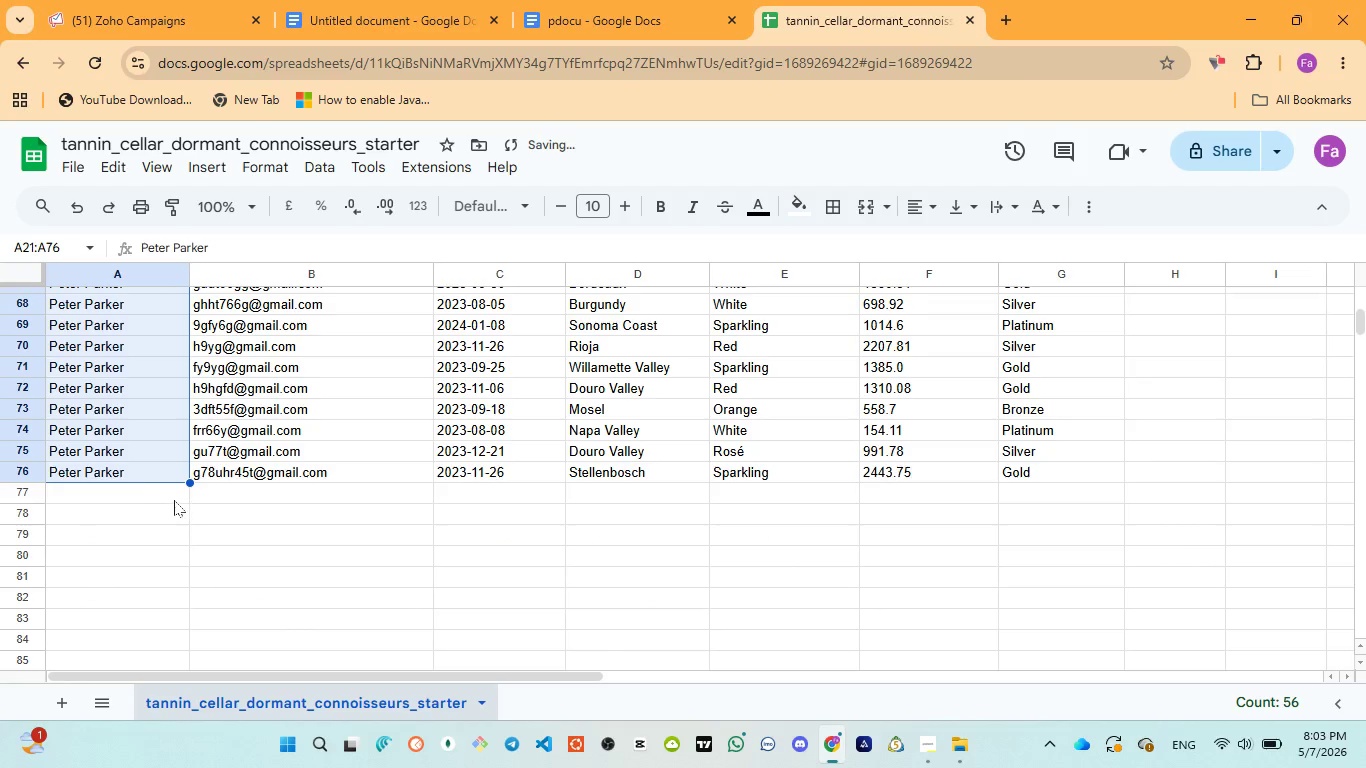 
scroll: coordinate [203, 549], scroll_direction: down, amount: 11.0
 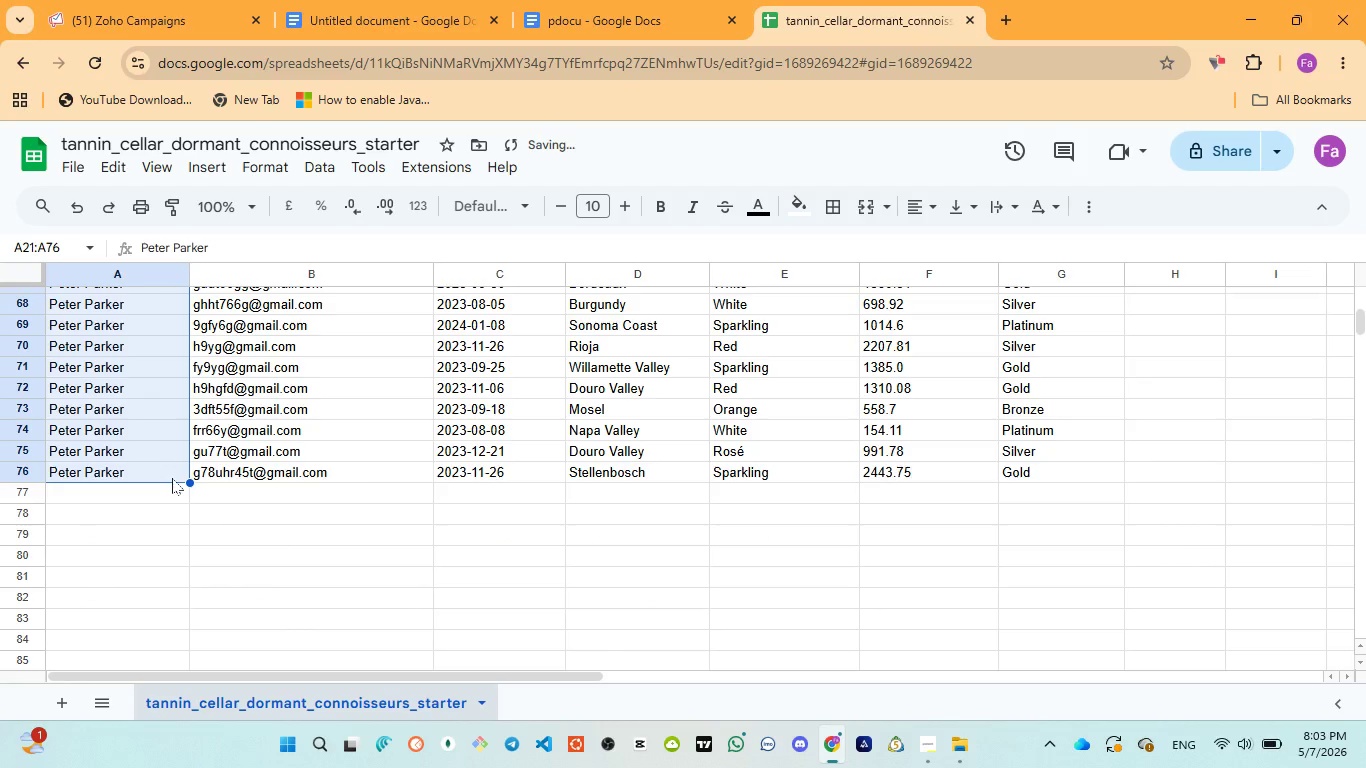 
scroll: coordinate [175, 501], scroll_direction: up, amount: 17.0
 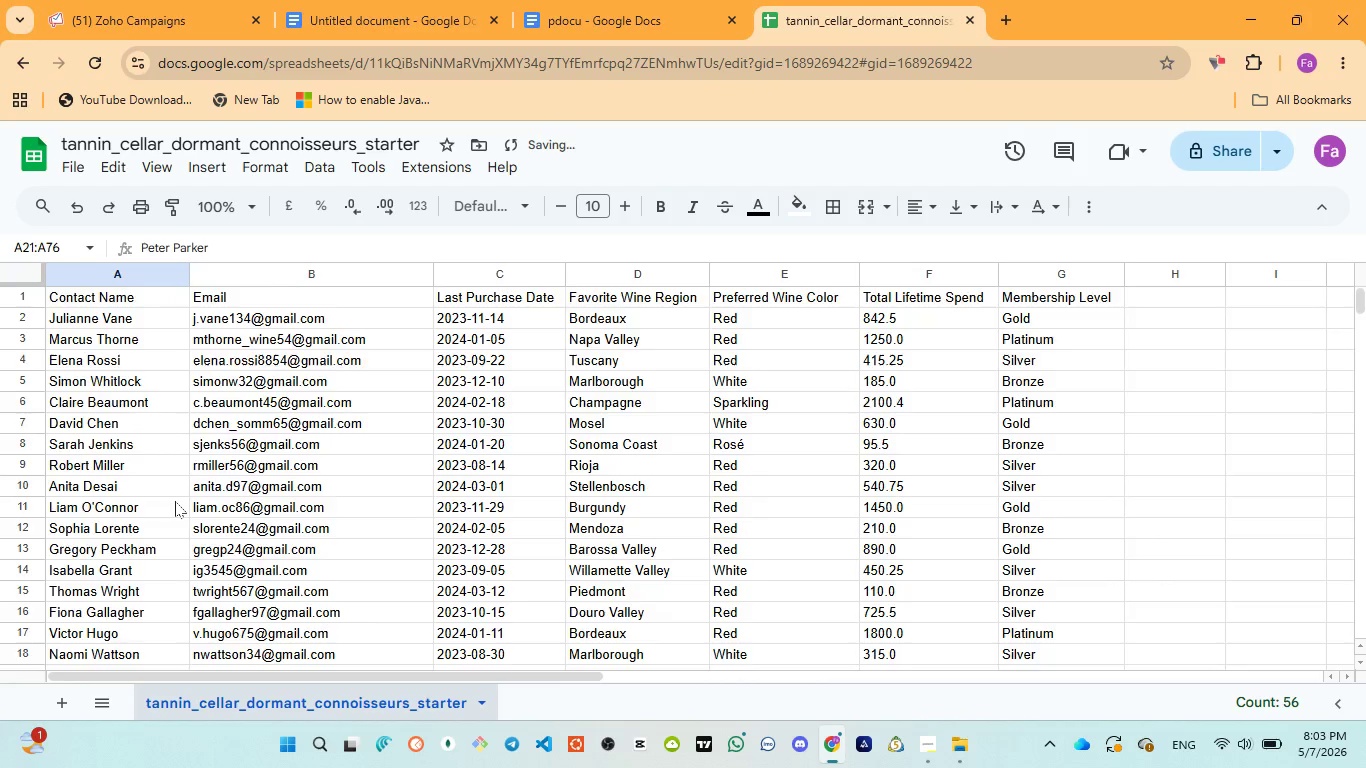 
scroll: coordinate [175, 501], scroll_direction: down, amount: 2.0
 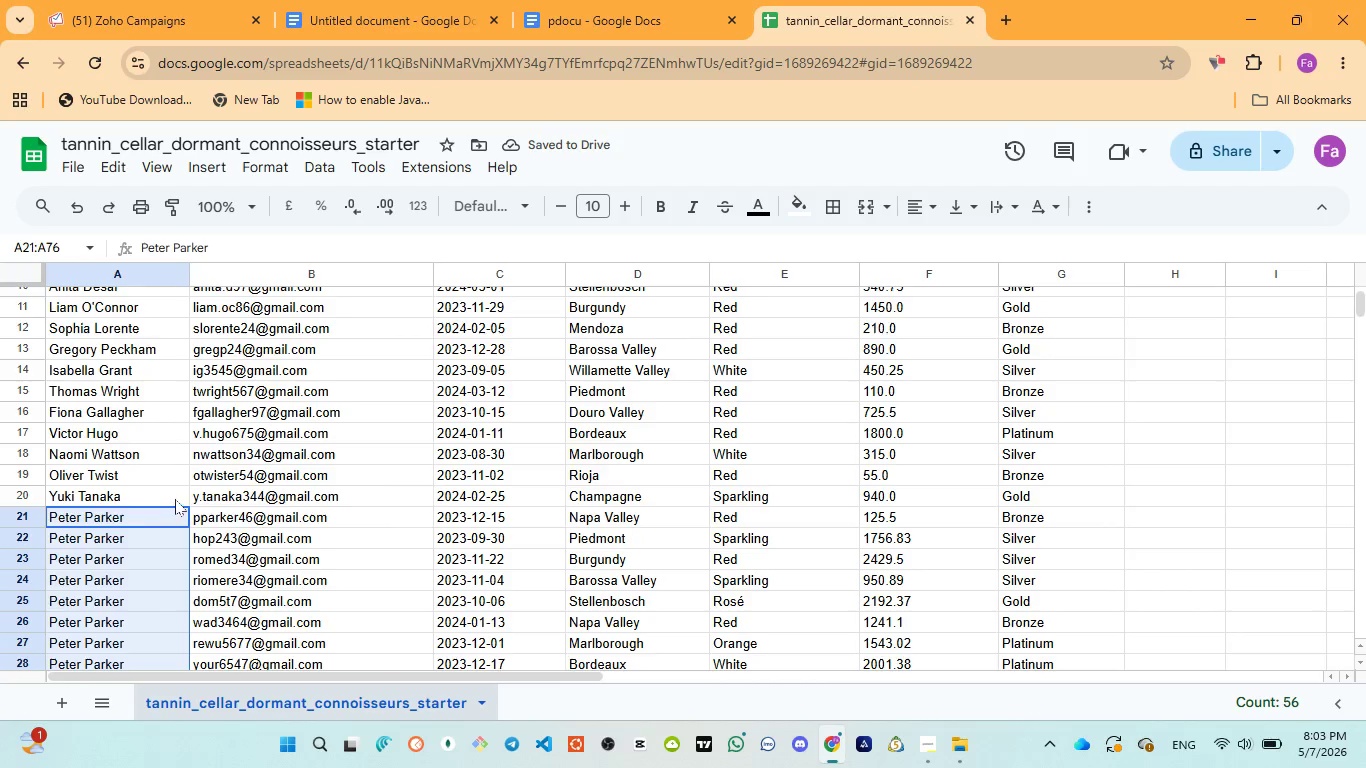 
scroll: coordinate [175, 494], scroll_direction: up, amount: 19.0
 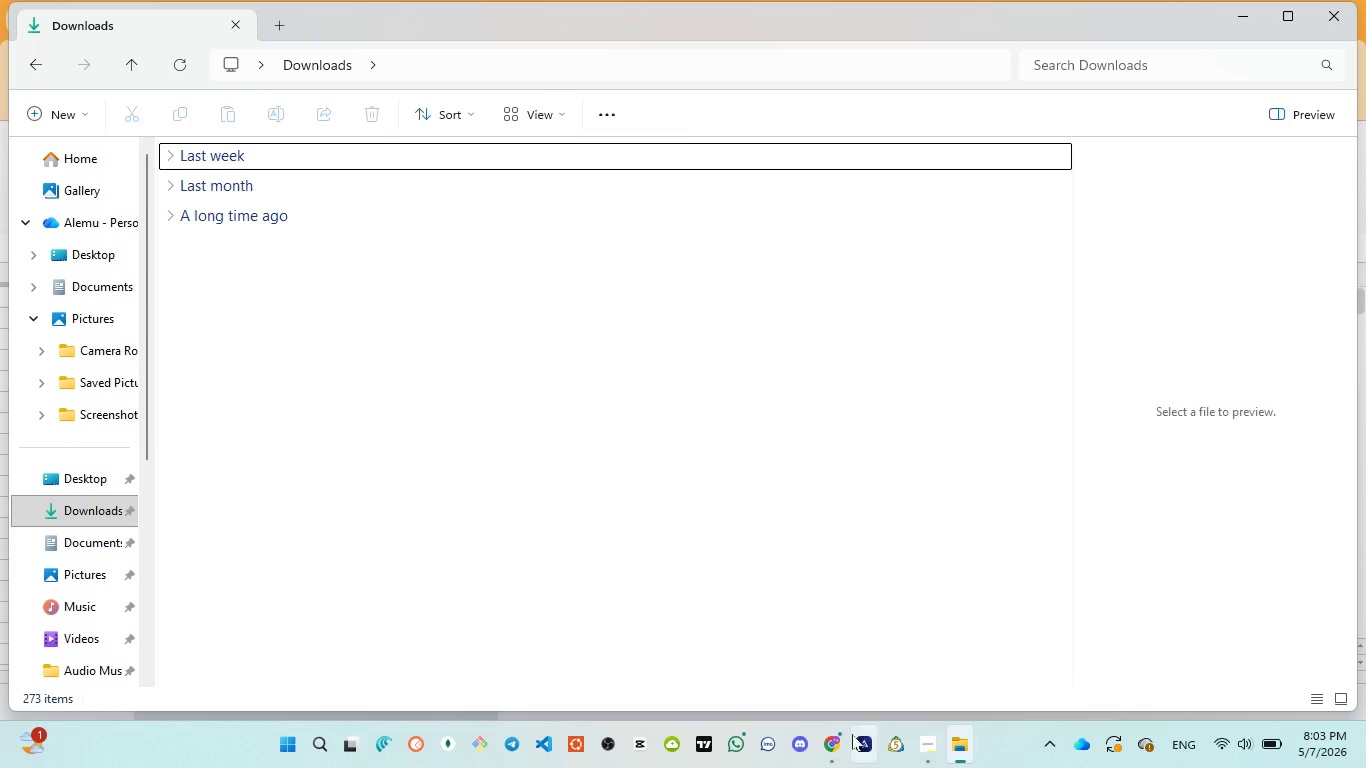 
left_click([822, 690])
 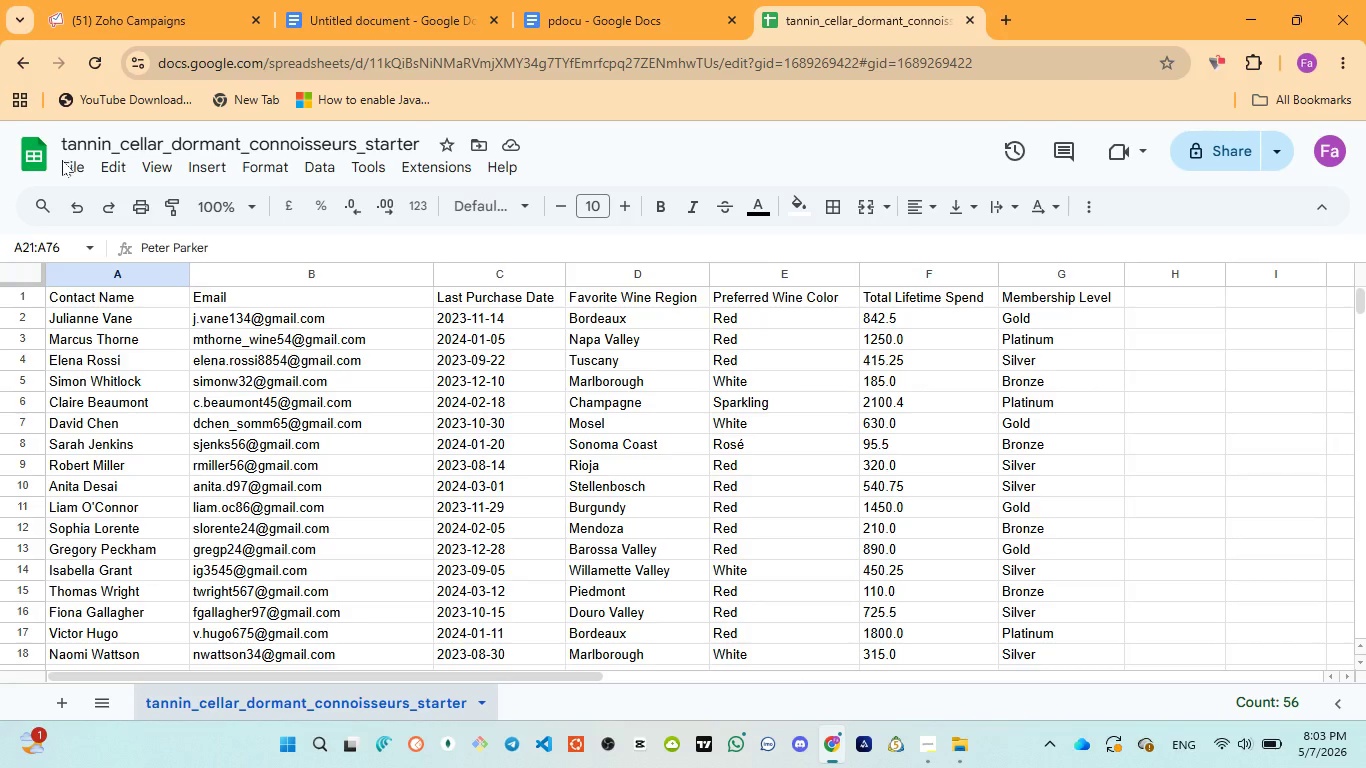 
left_click([65, 169])
 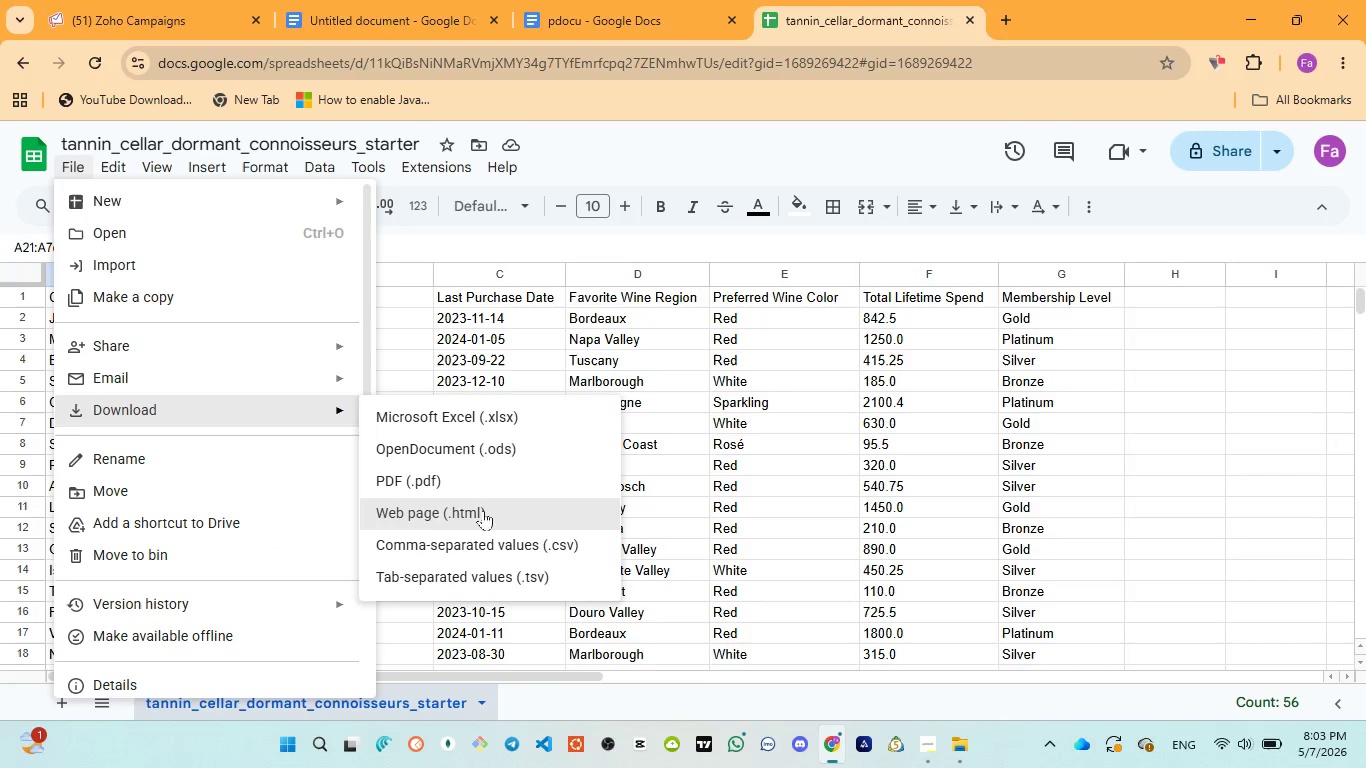 
left_click([473, 547])
 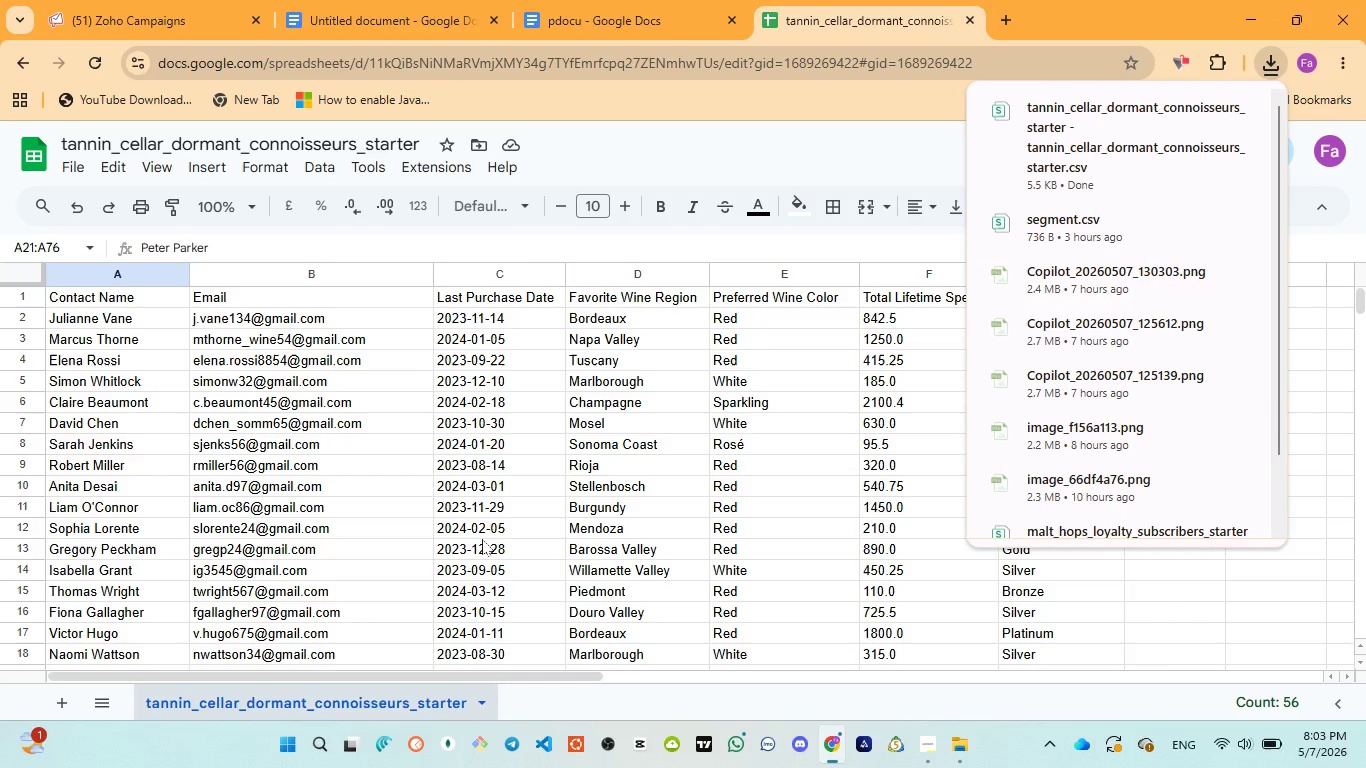 
wait(8.78)
 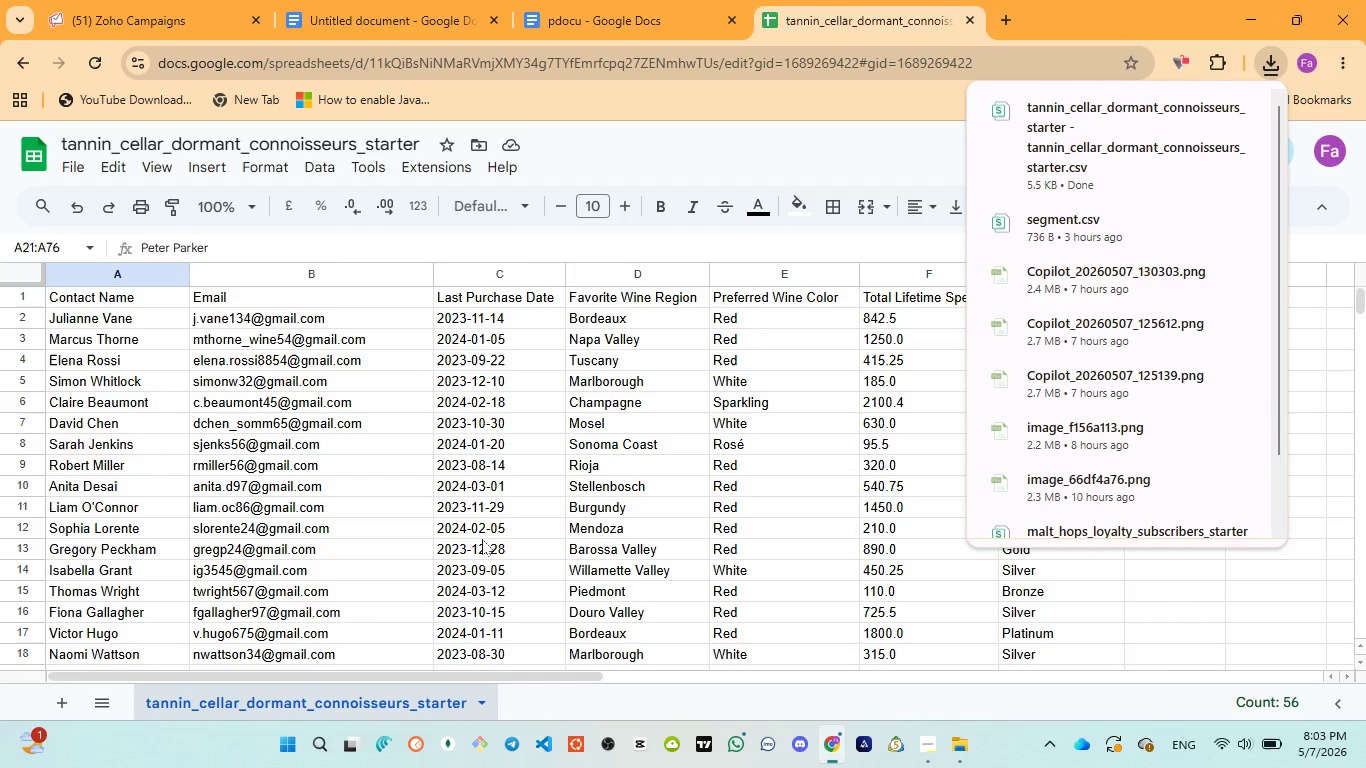 
scroll: coordinate [646, 478], scroll_direction: down, amount: 2.0
 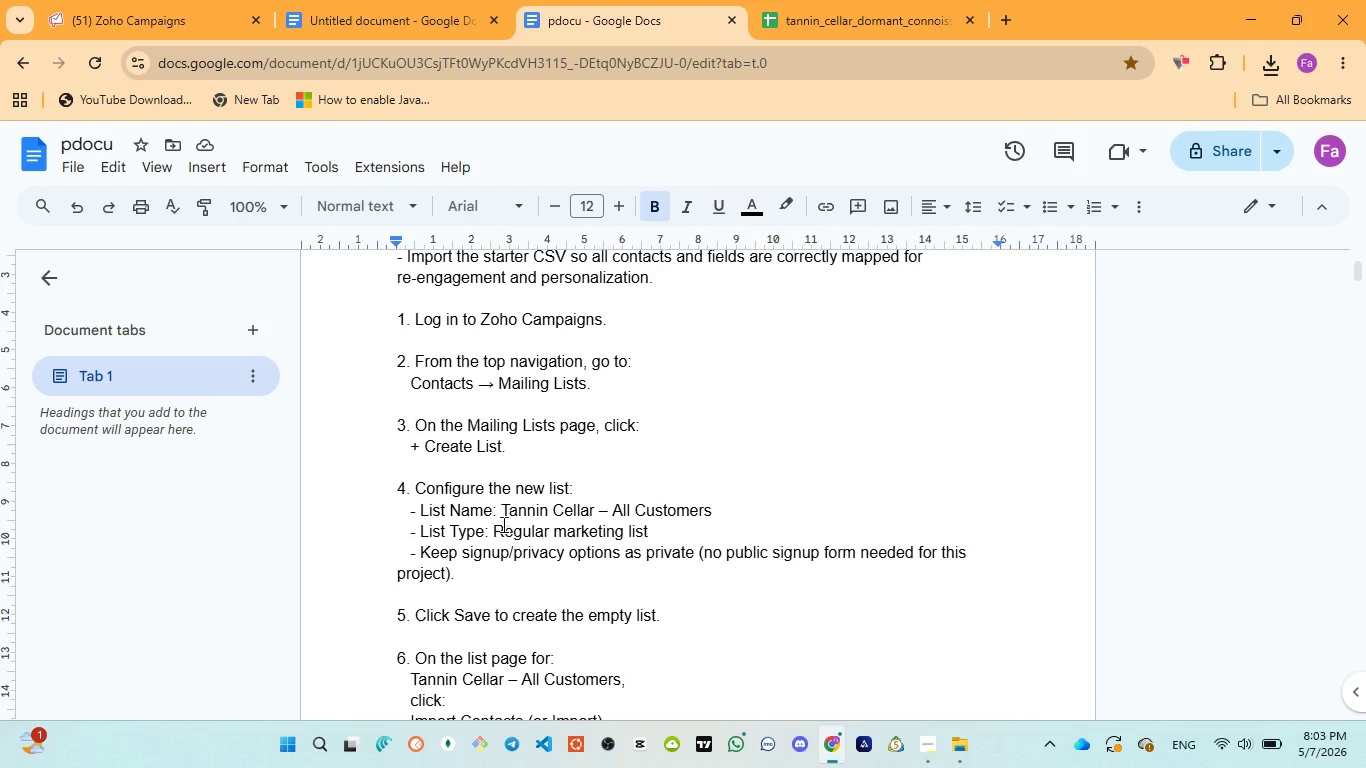 
left_click_drag(start_coordinate=[502, 507], to_coordinate=[712, 510])
 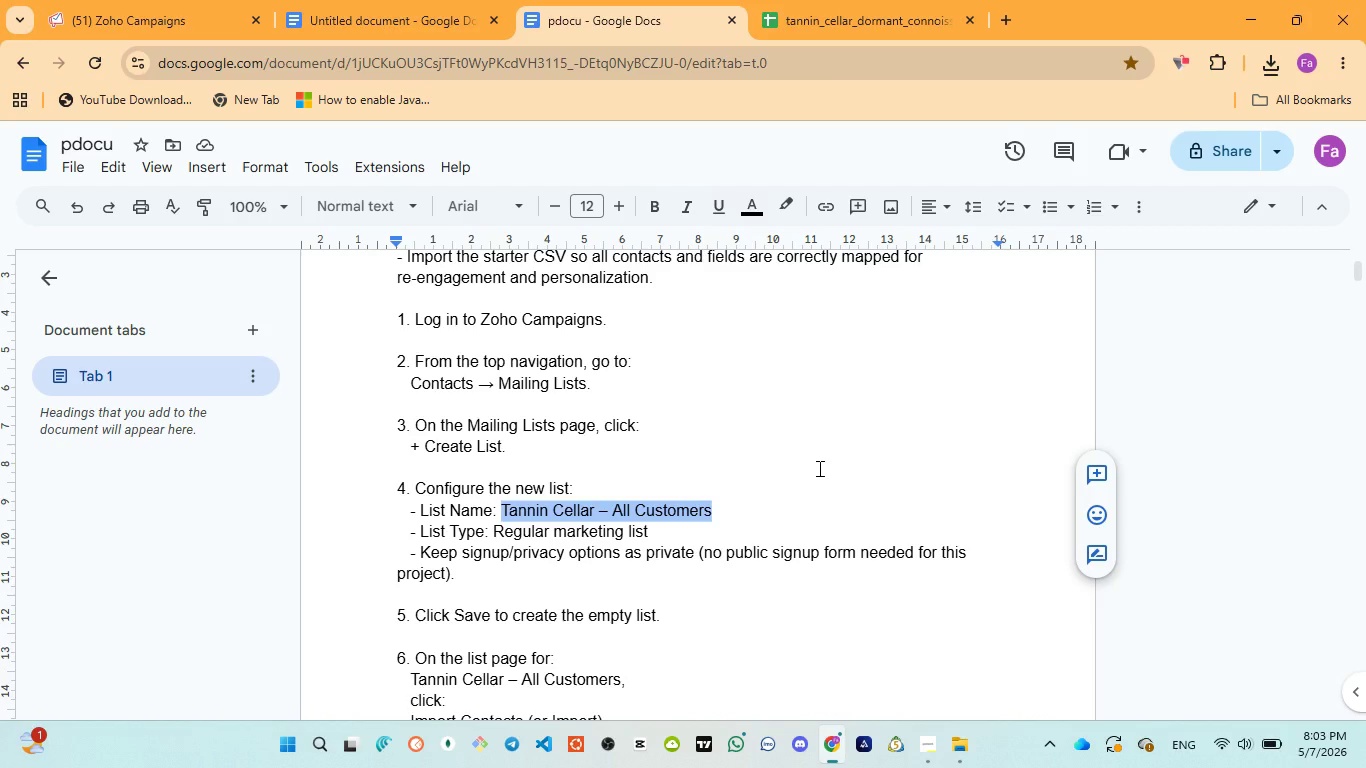 
key(Control+C)
 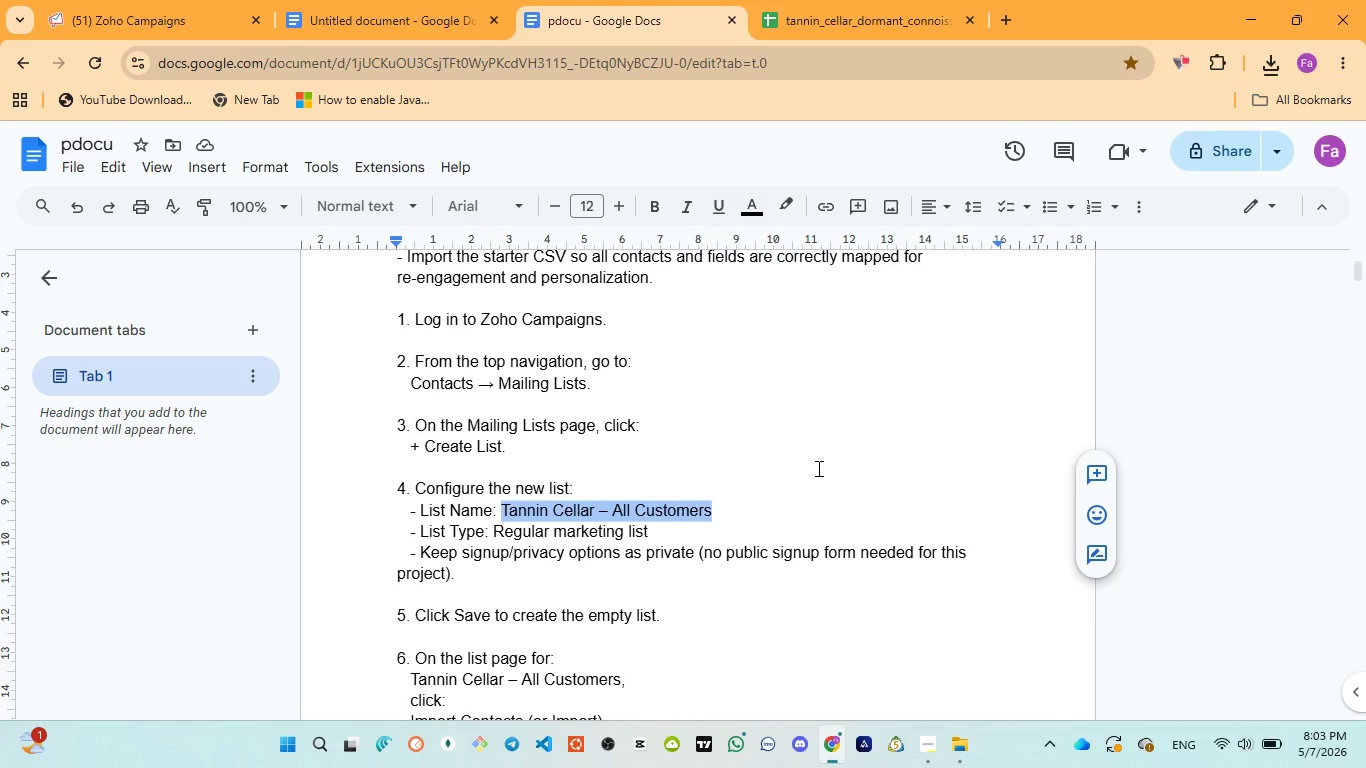 
key(Control+C)
 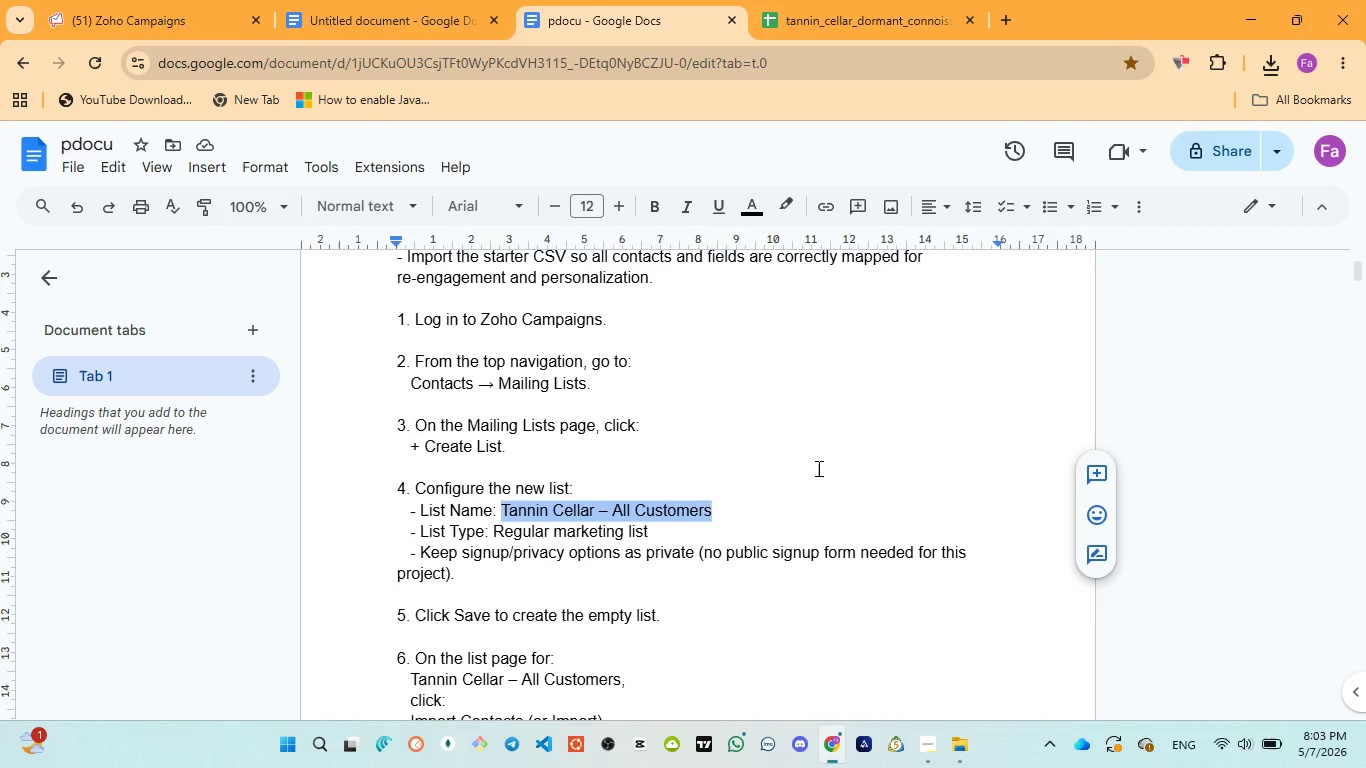 
key(Control+C)
 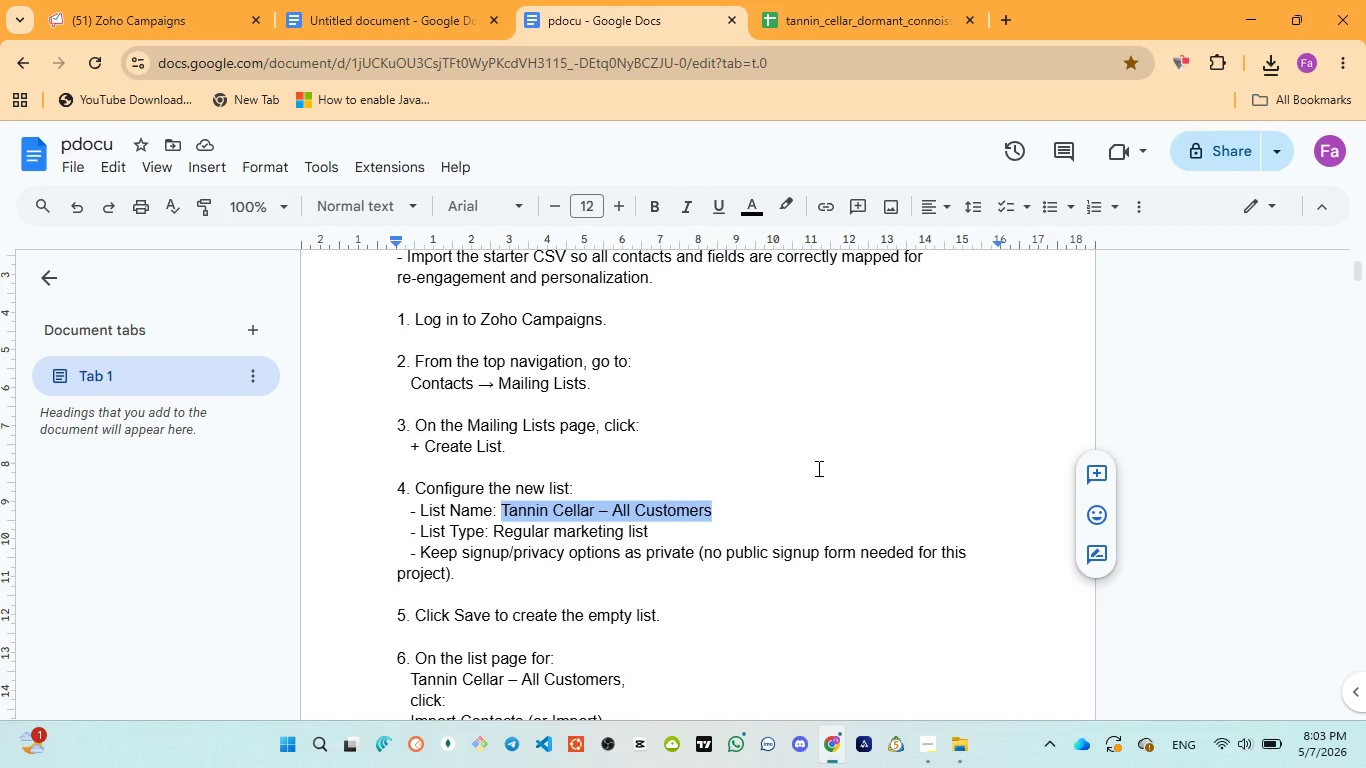 
key(Control+C)
 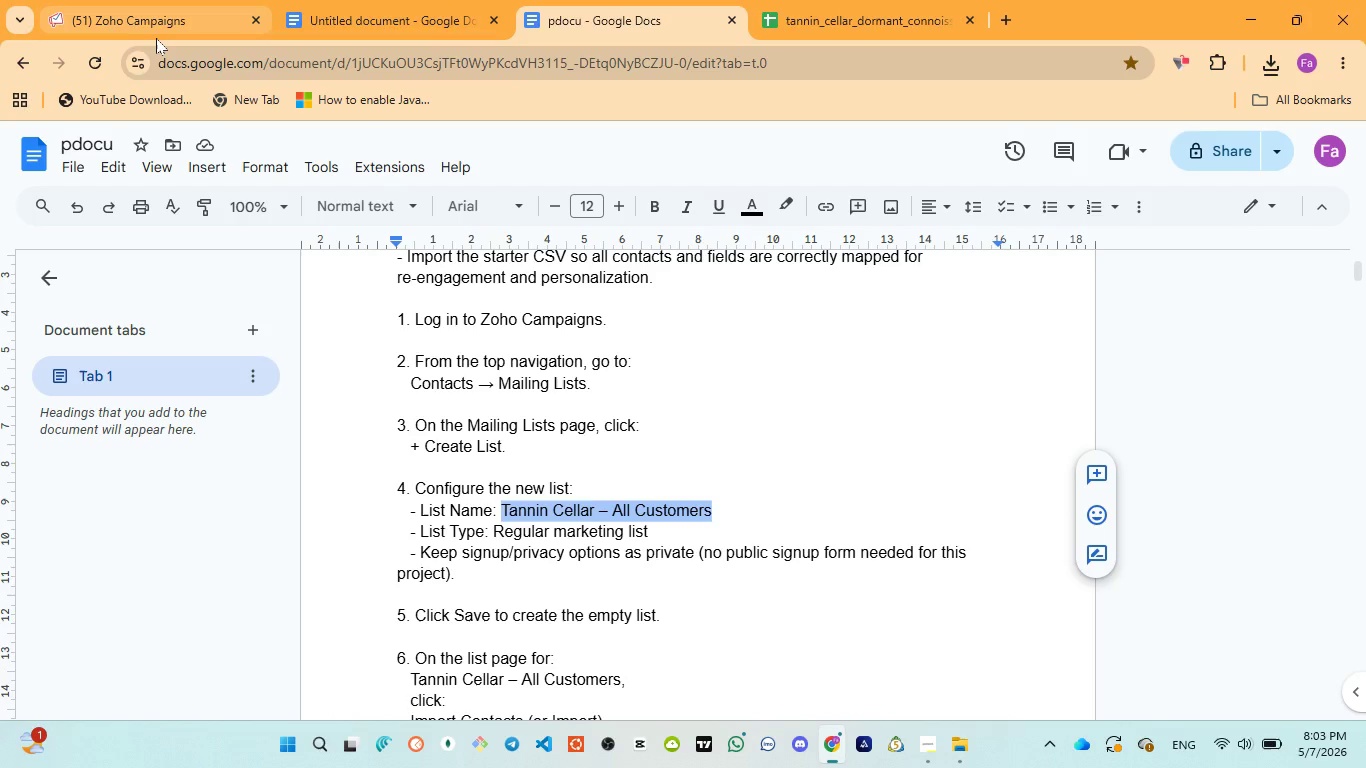 
wait(5.06)
 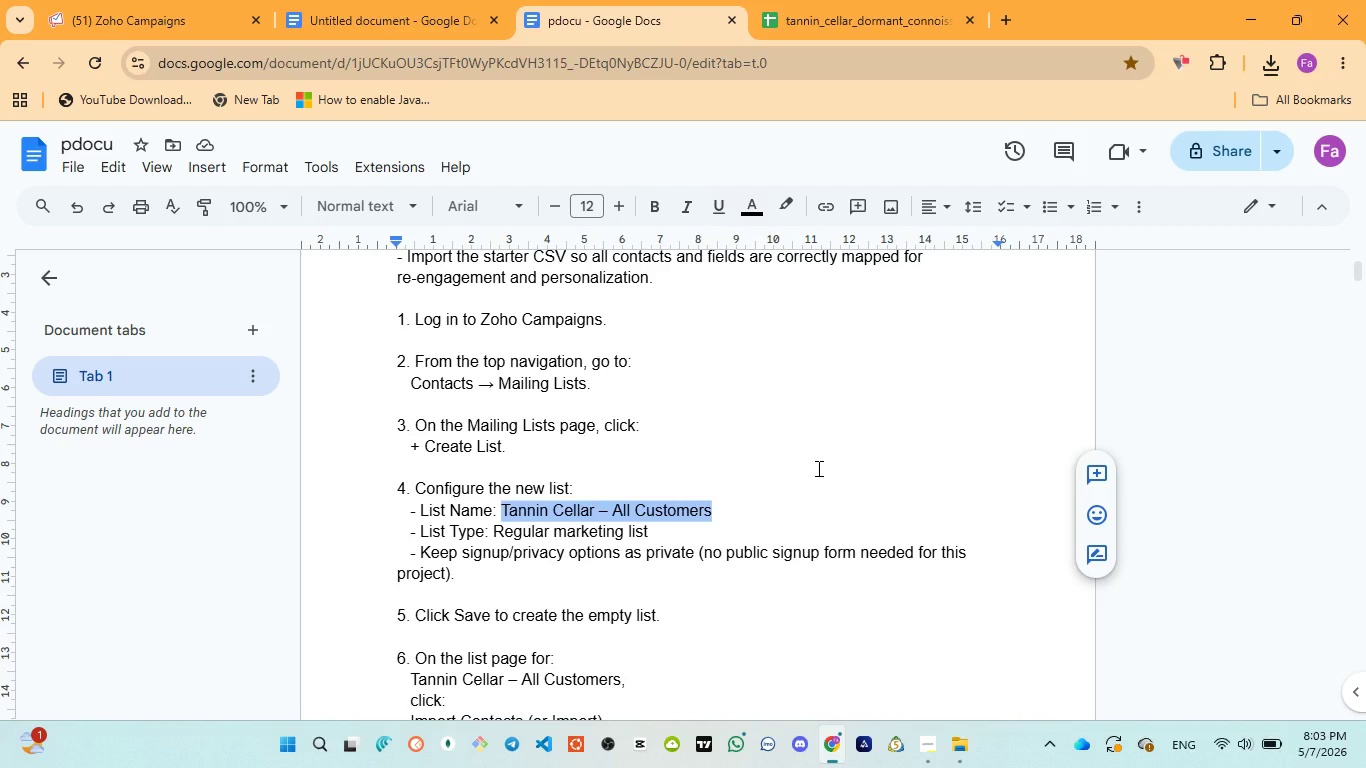 
left_click([156, 37])
 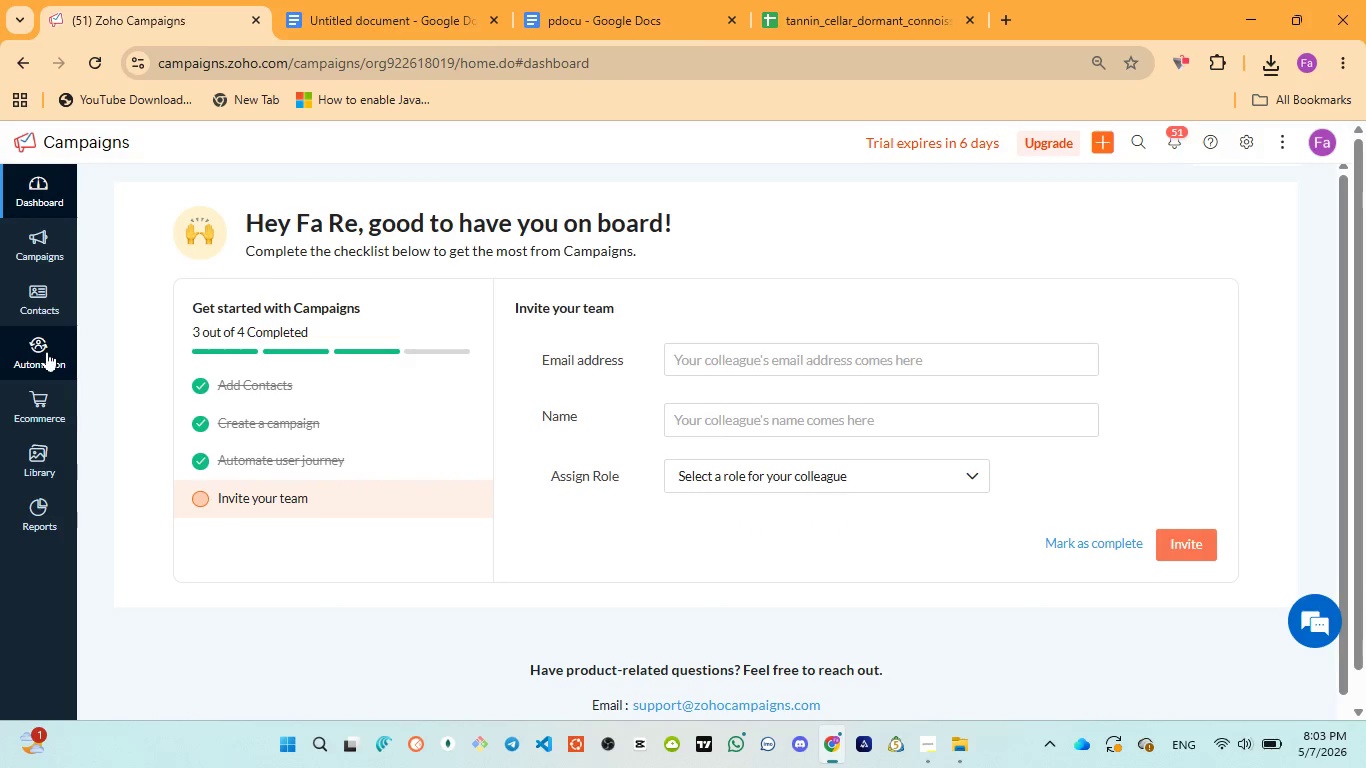 
left_click([35, 311])
 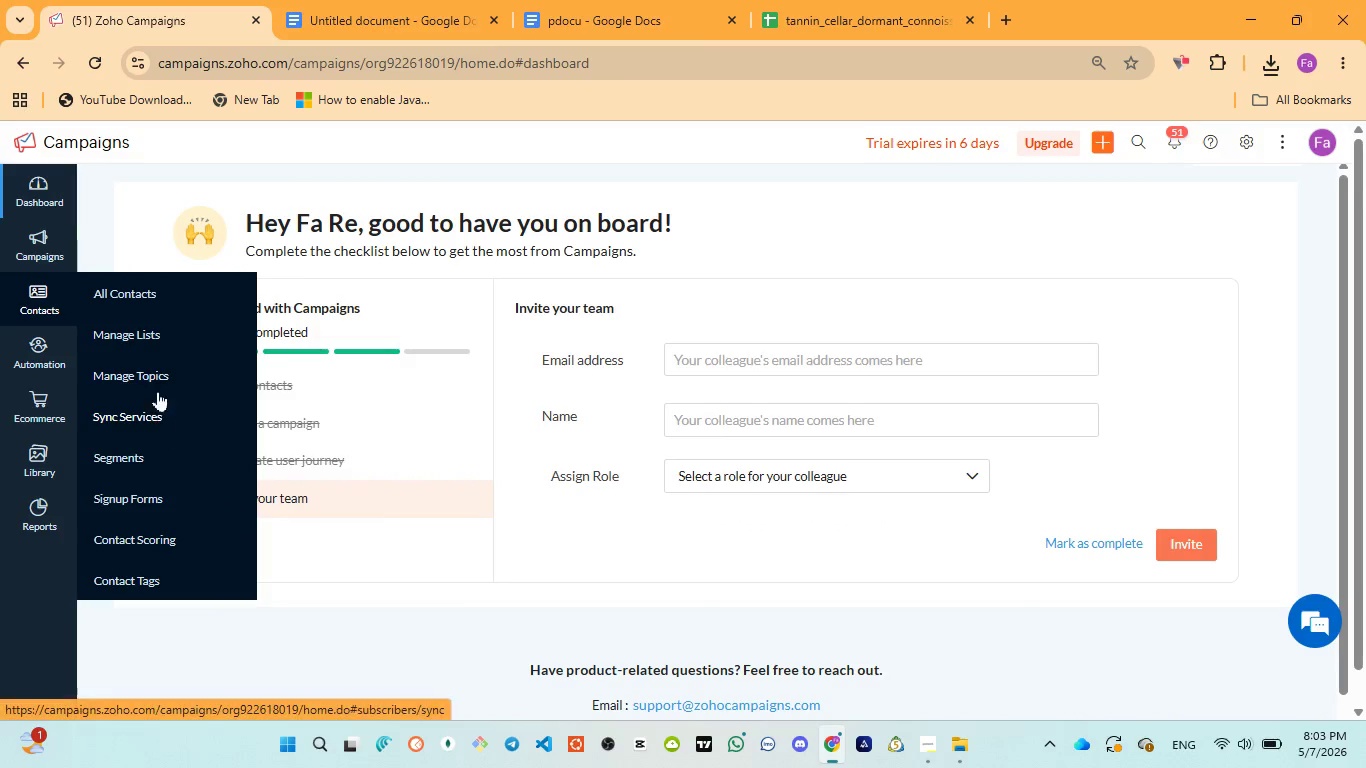 
left_click([156, 333])
 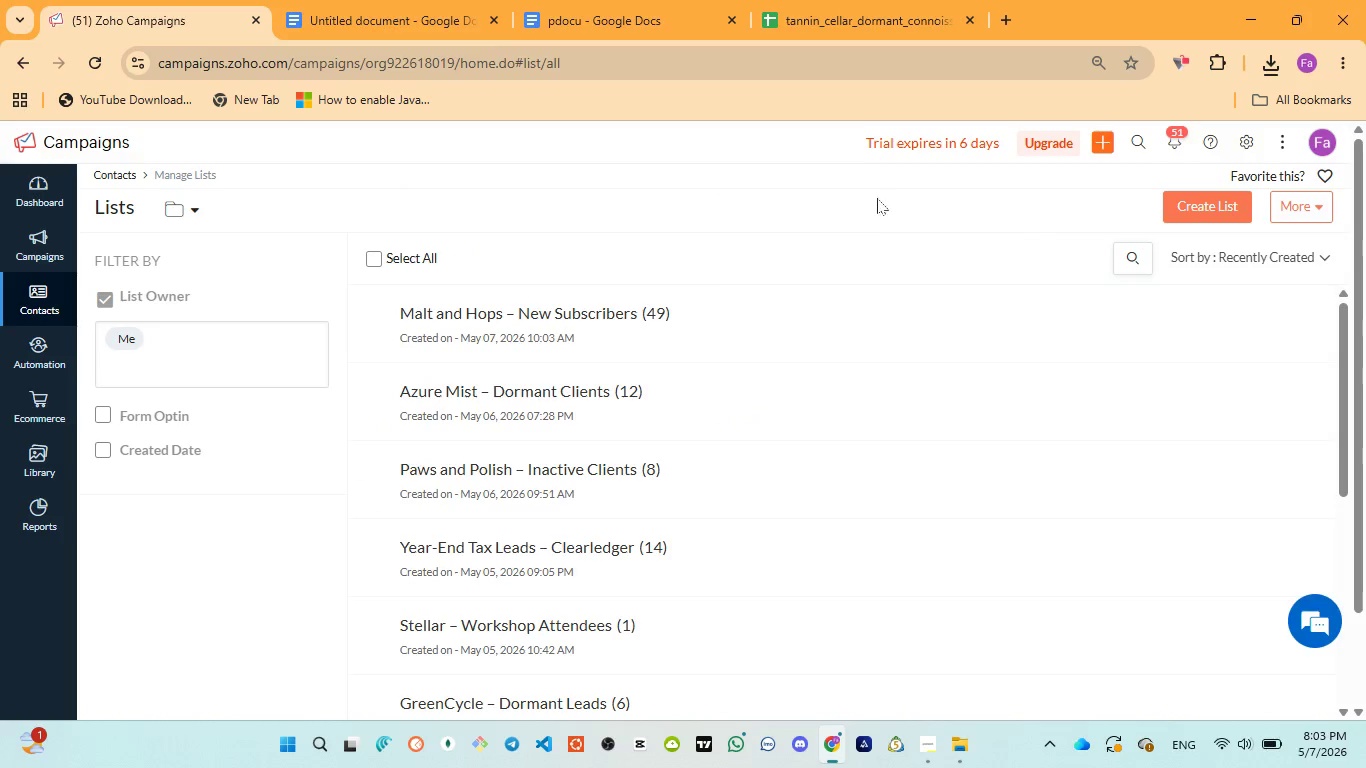 
left_click([1203, 202])
 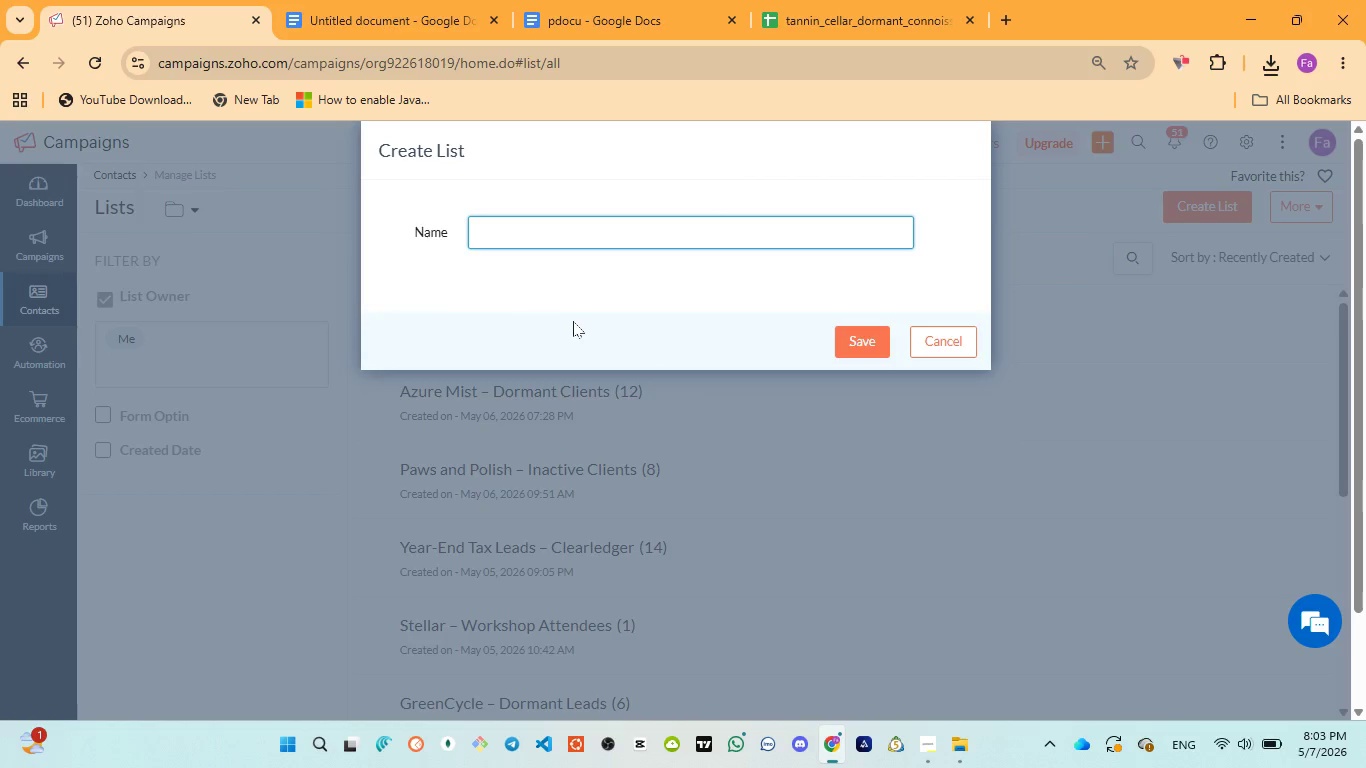 
type(Tannen Cellar )
 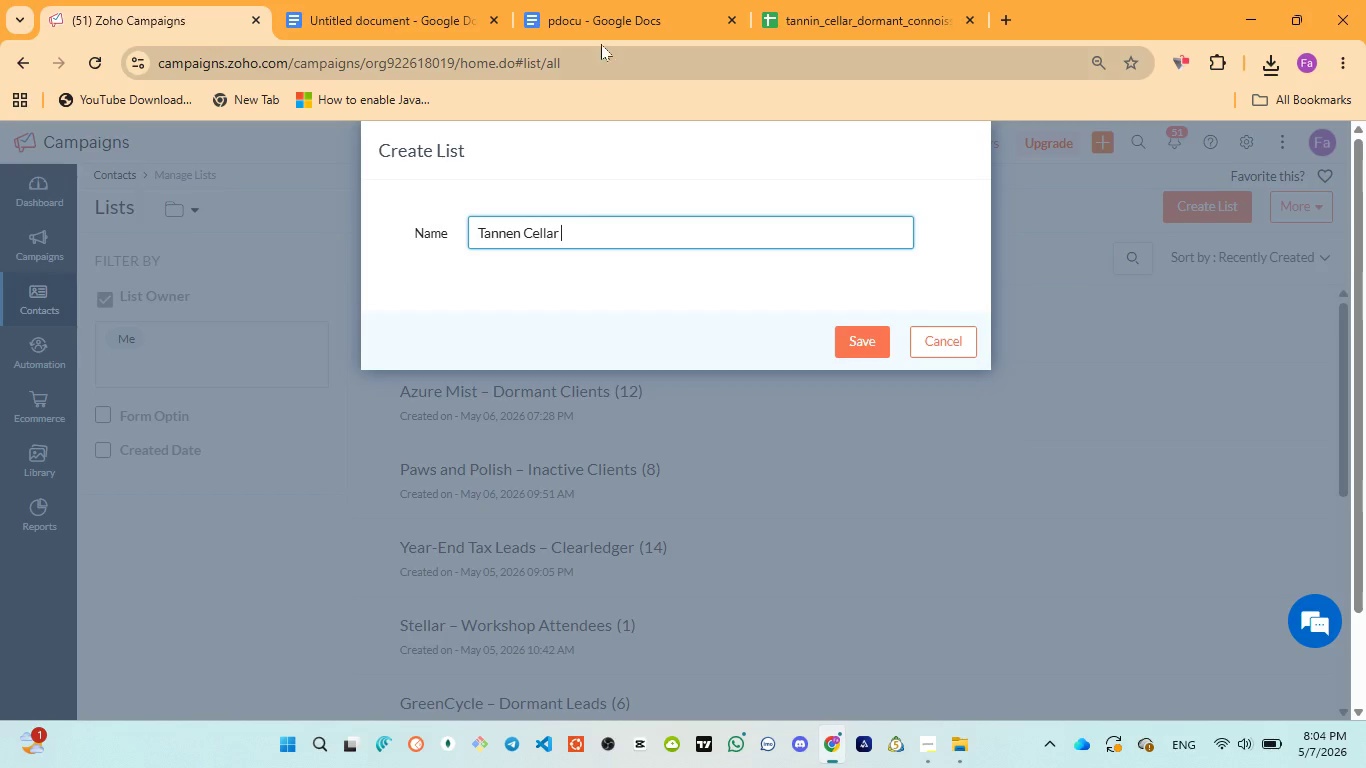 
left_click([598, 40])
 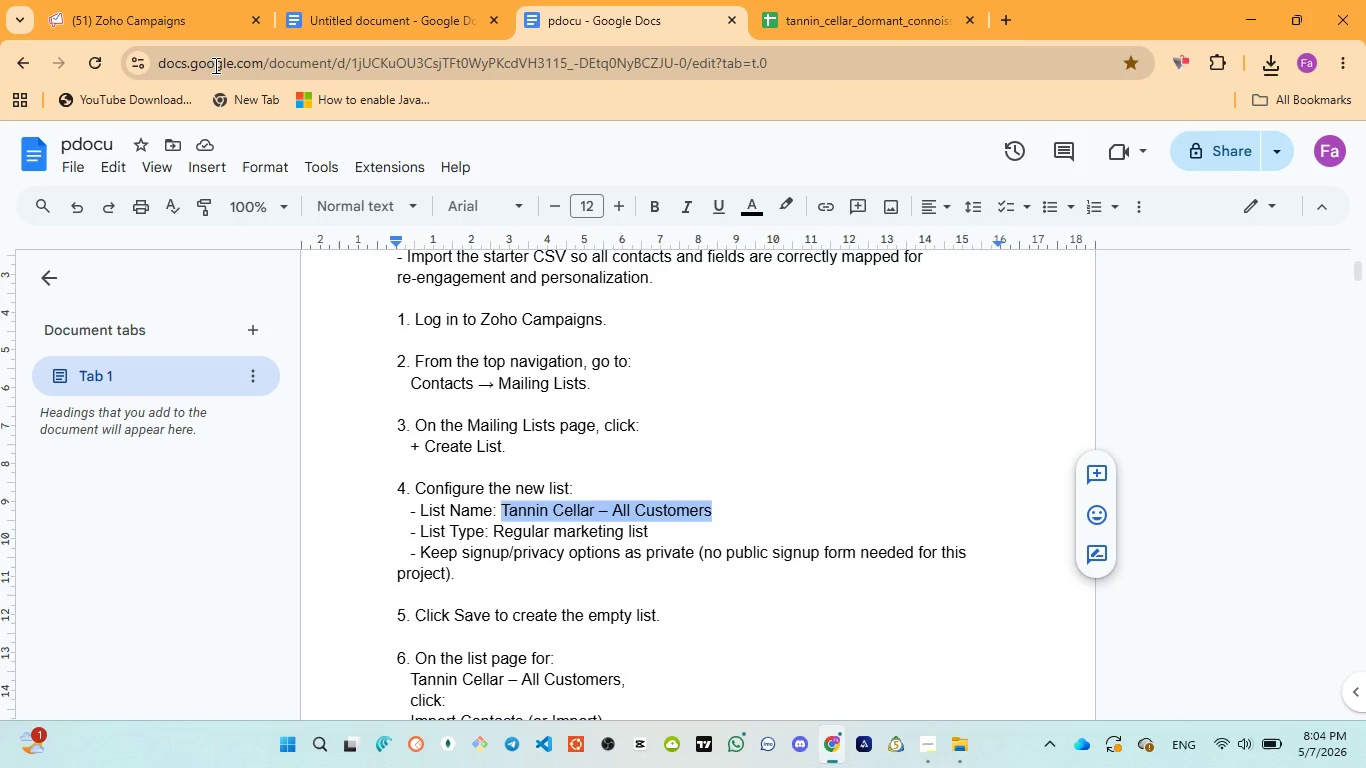 
left_click([172, 29])
 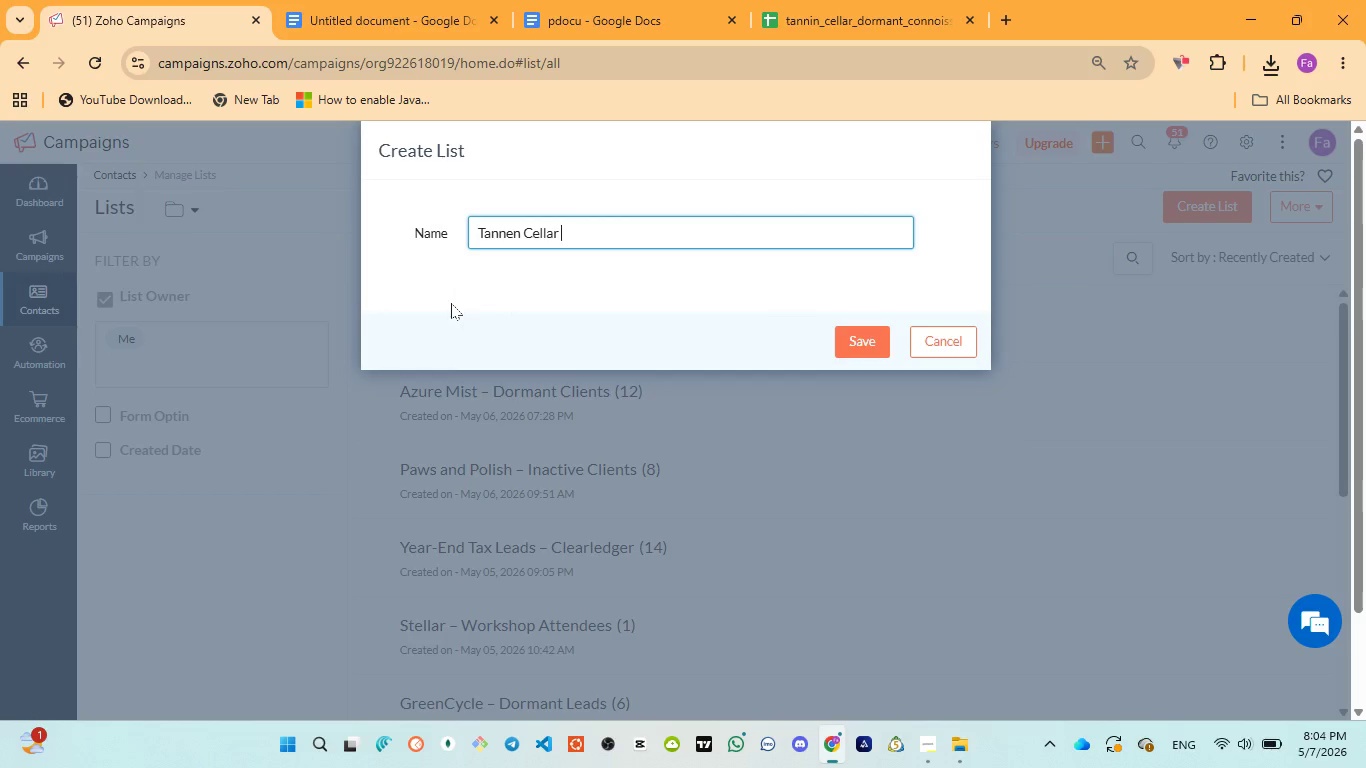 
type(- All customers)
 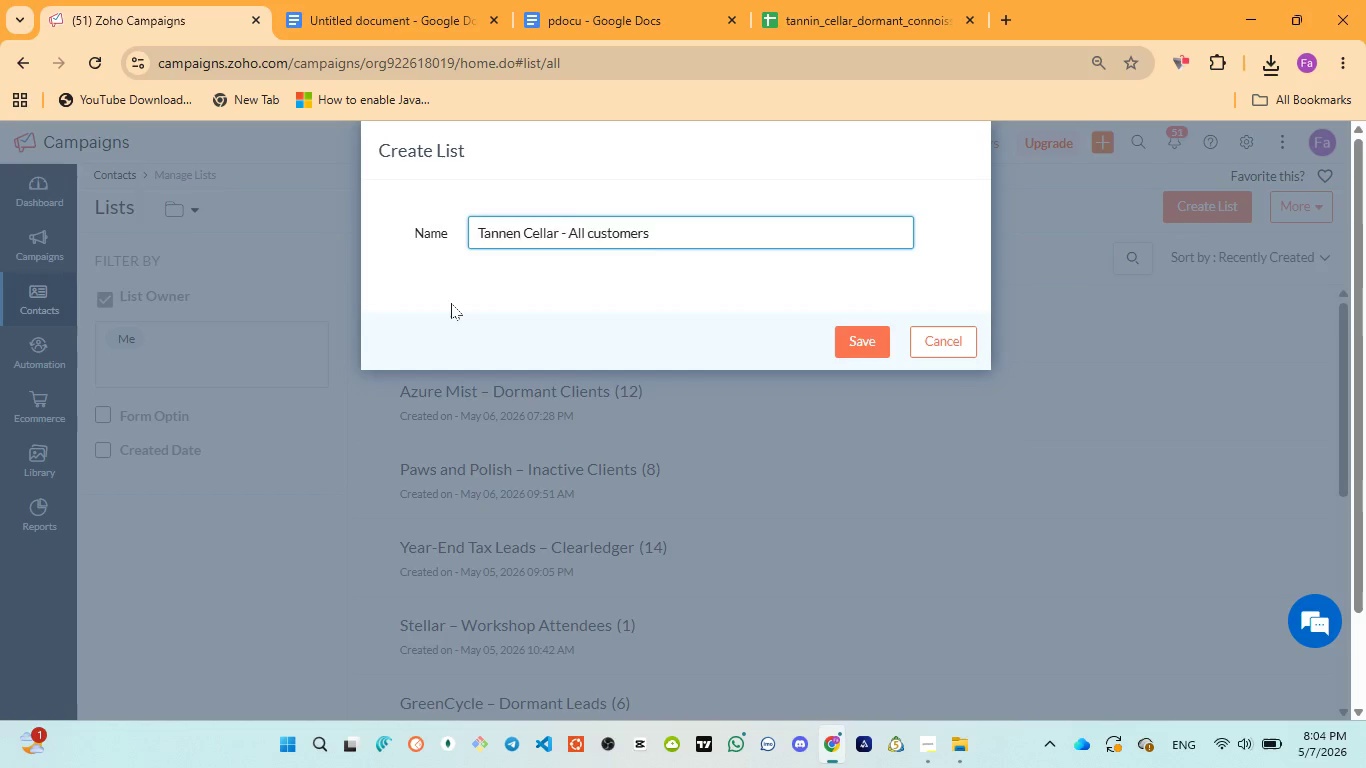 
 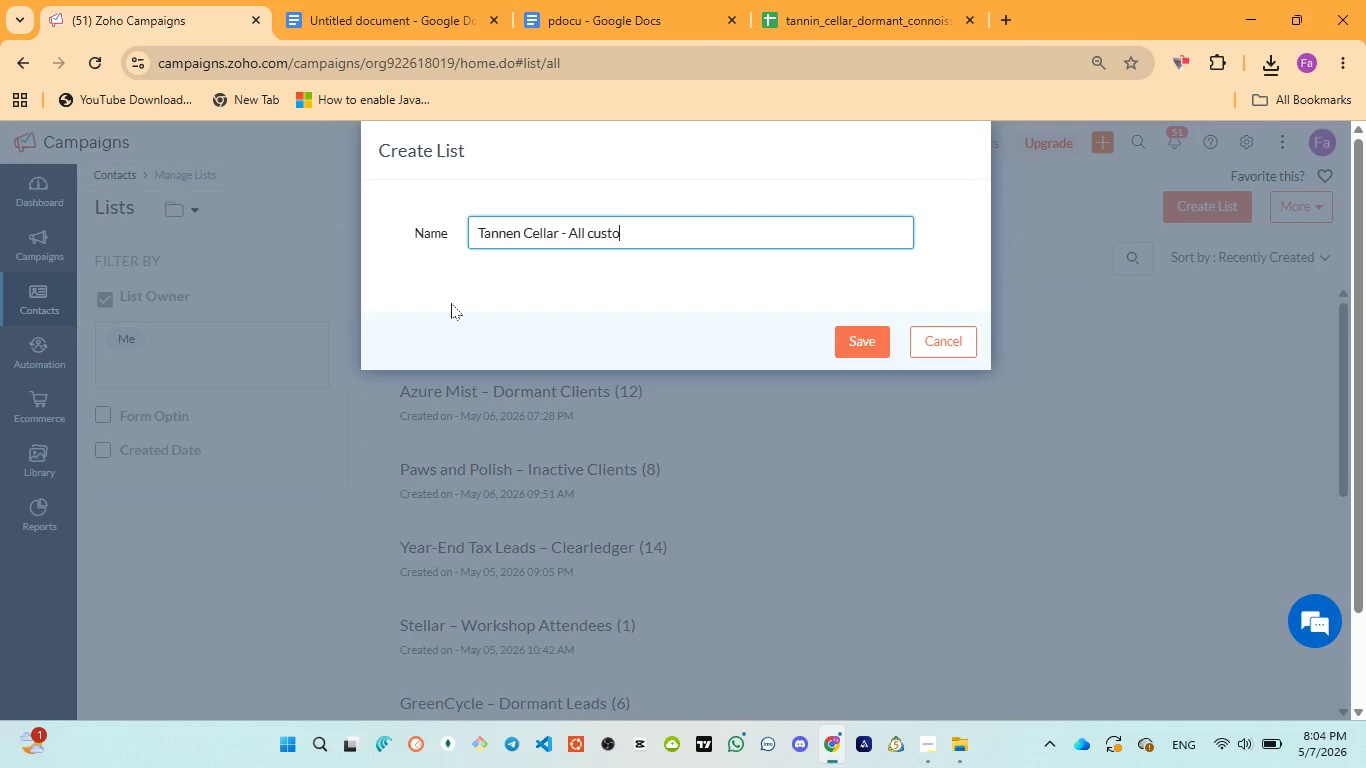 
key(Control+ControlLeft)
 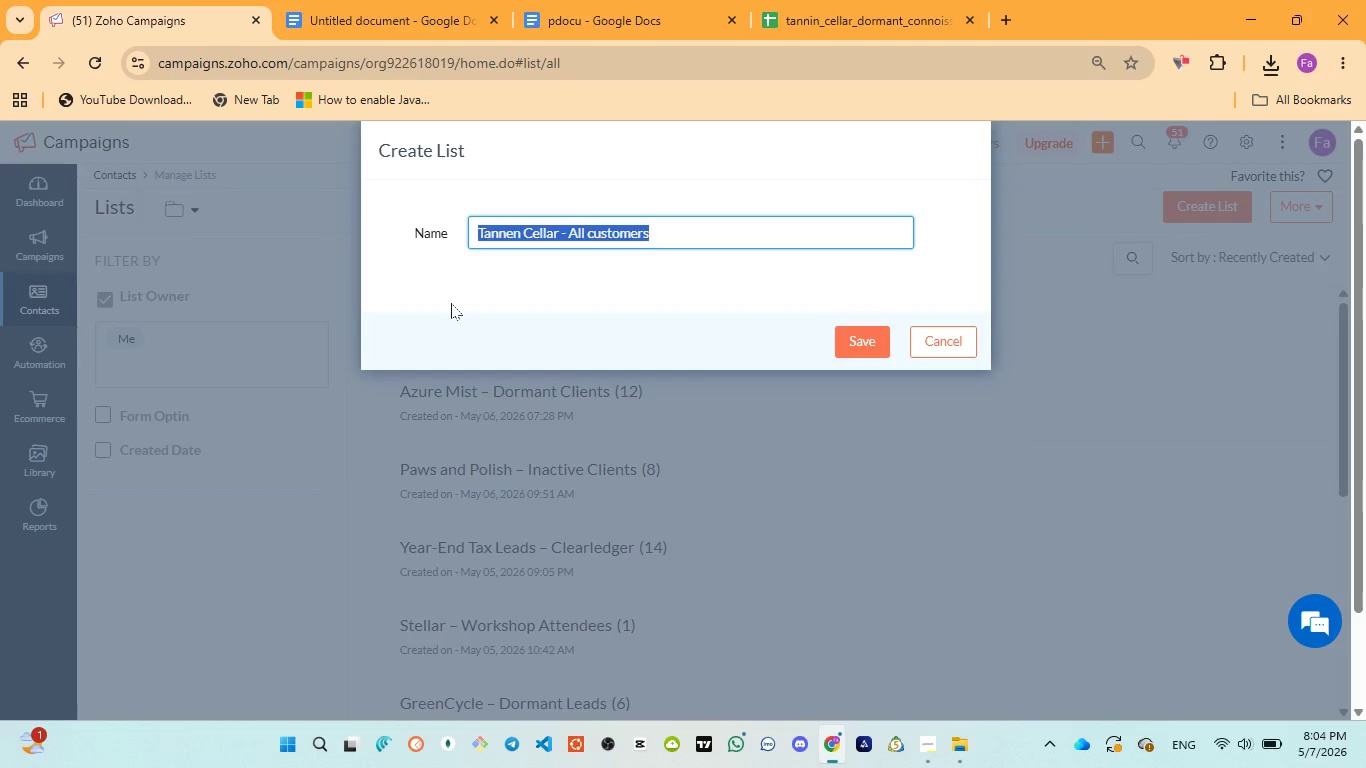 
key(Control+A)
 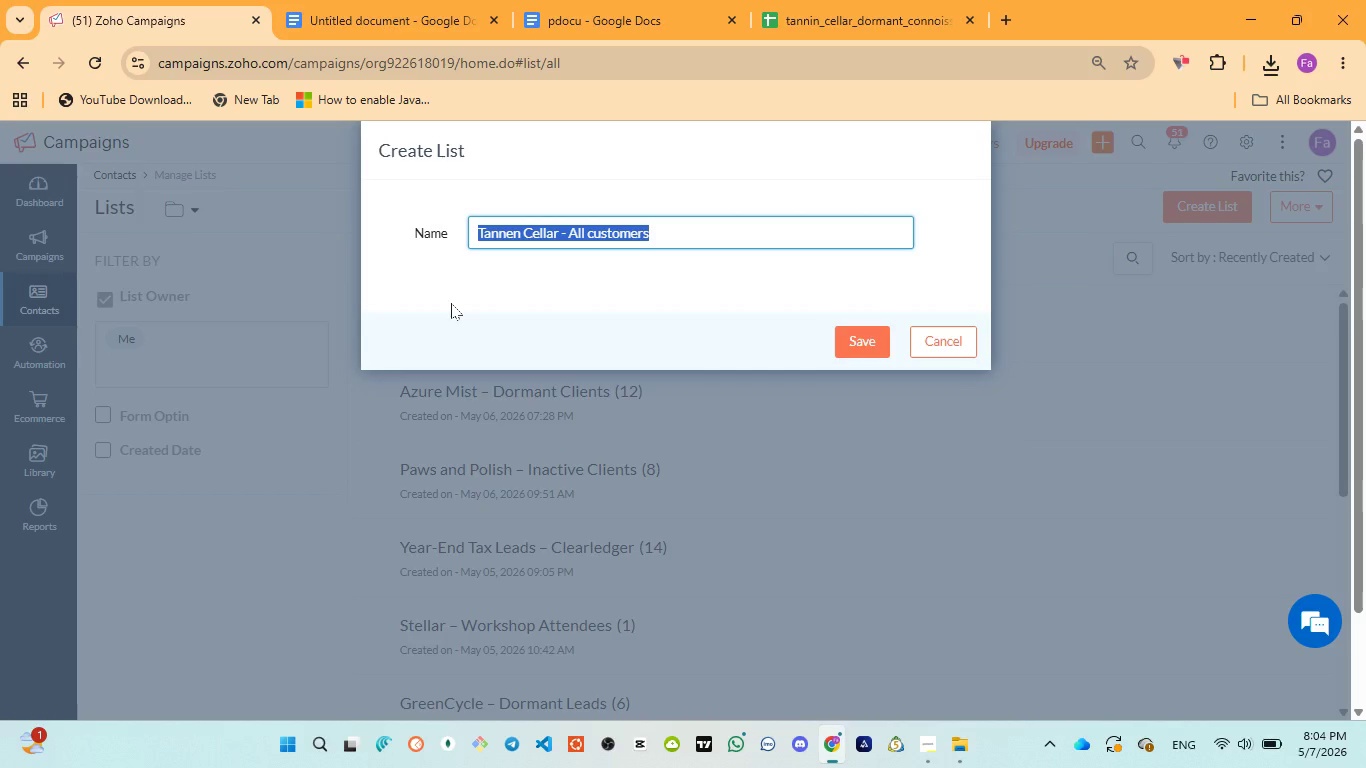 
key(Control+ControlLeft)
 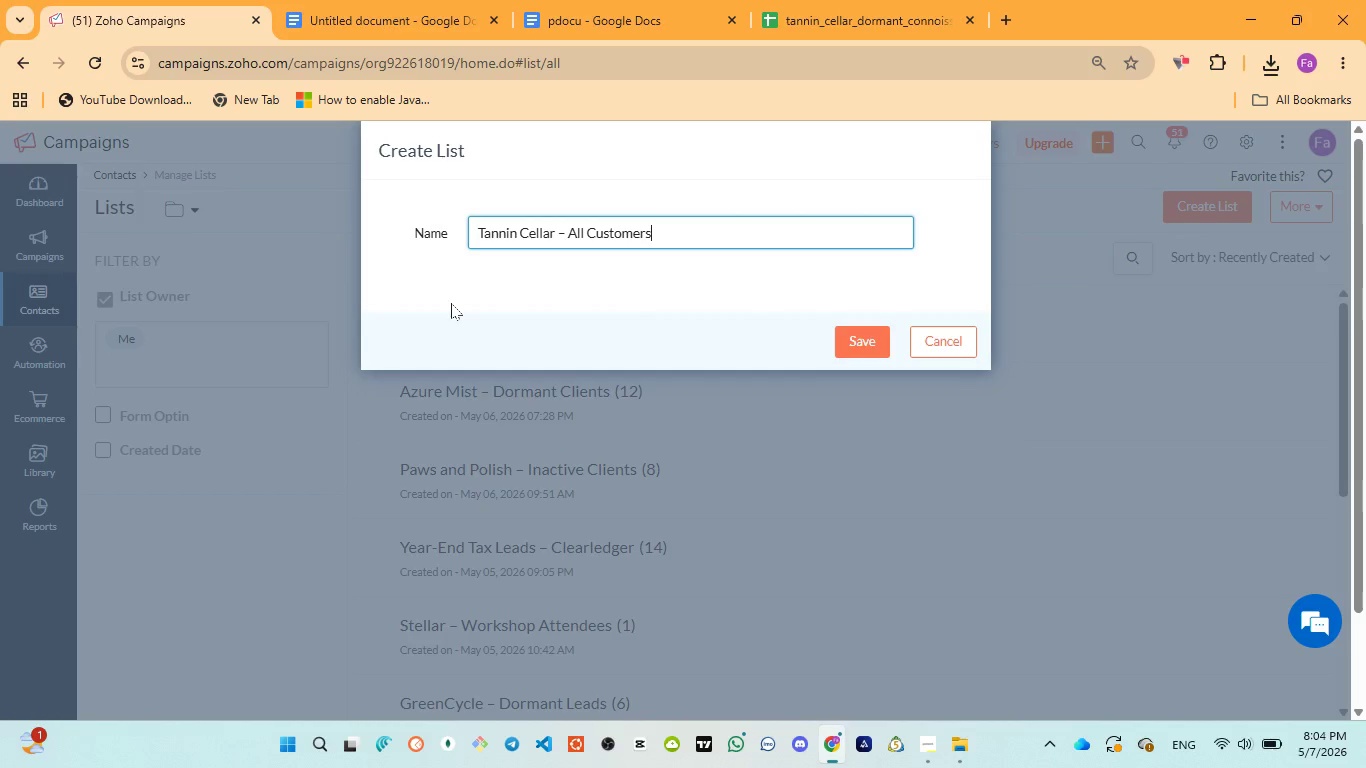 
key(Control+V)
 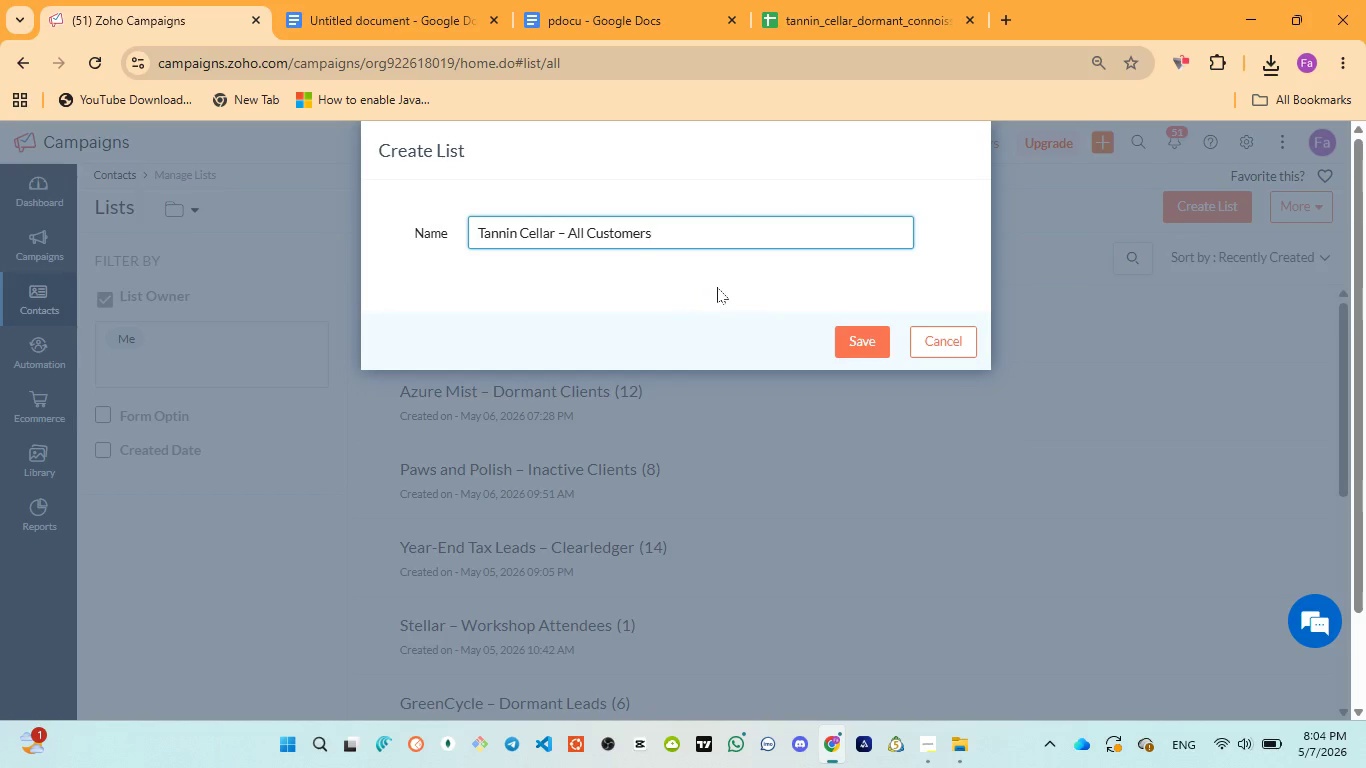 
left_click([854, 346])
 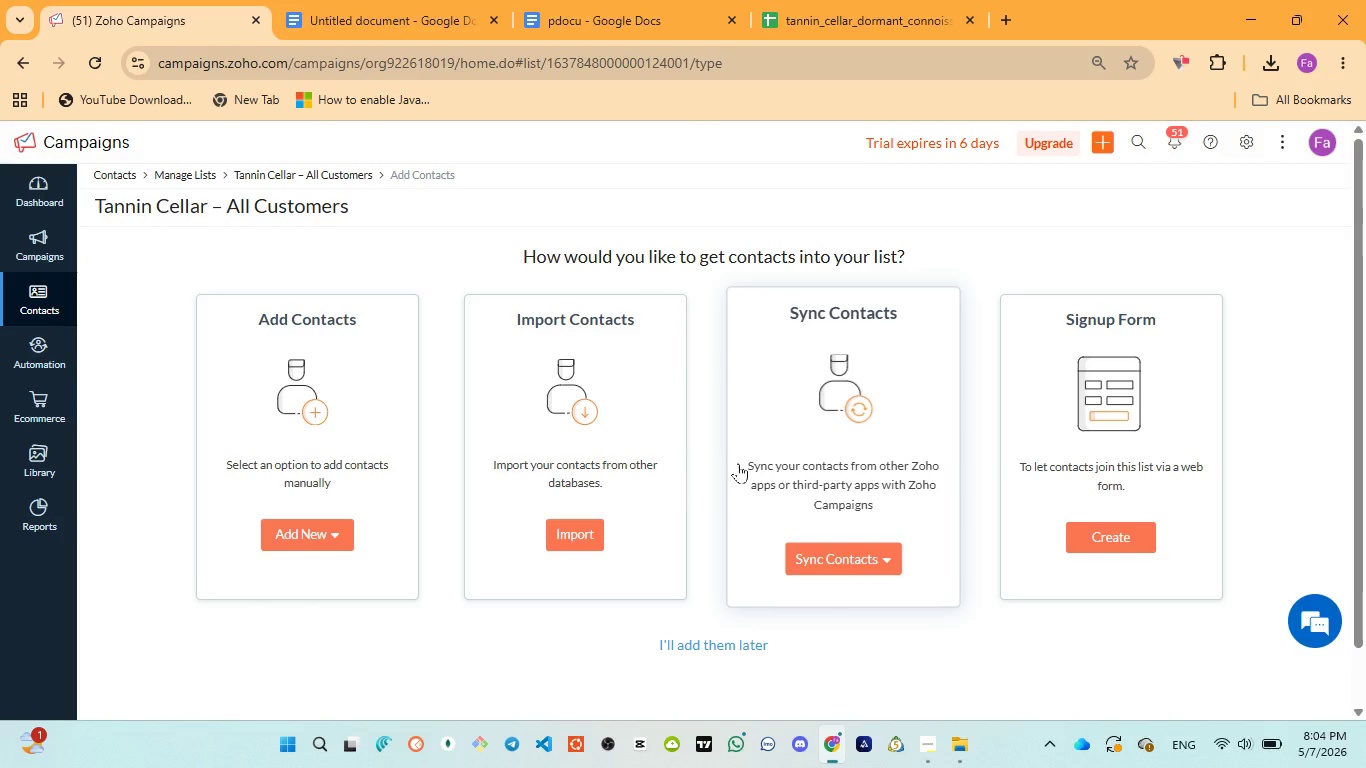 
wait(11.7)
 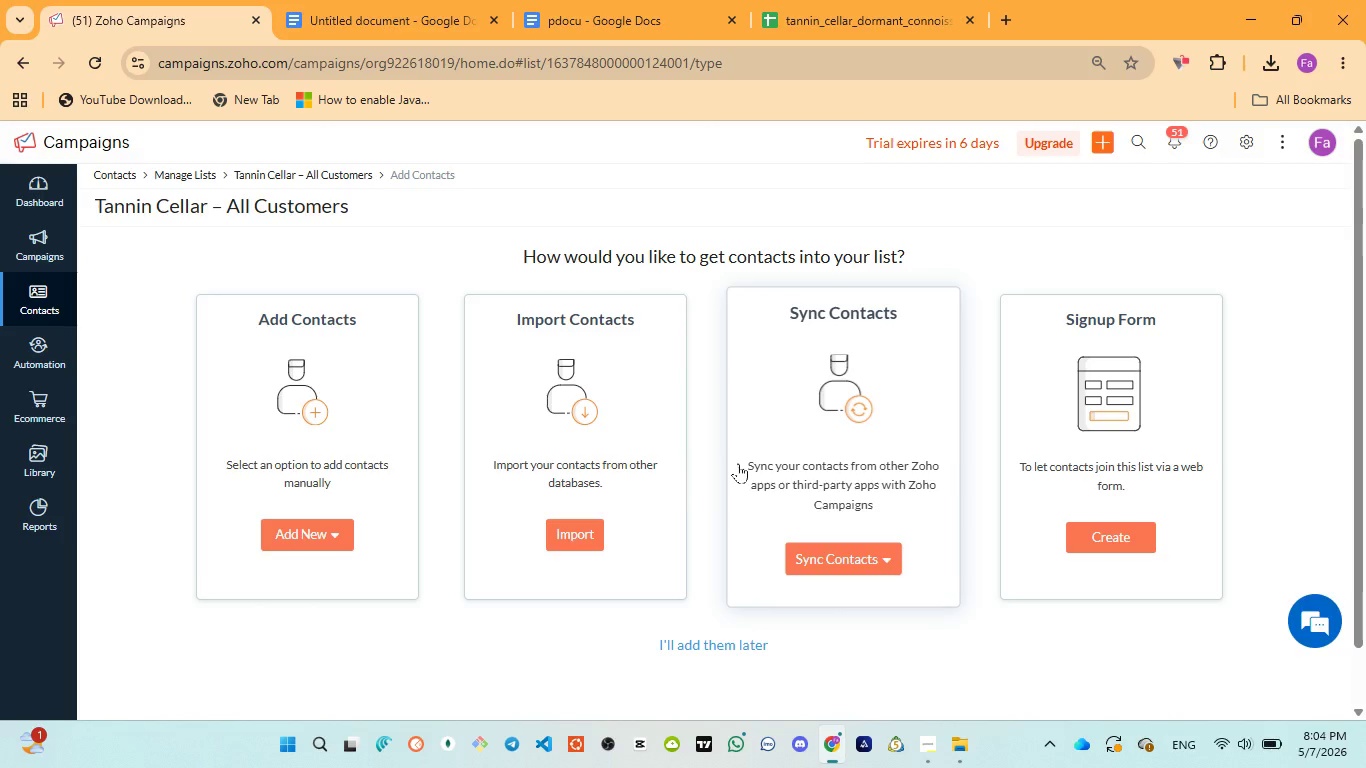 
left_click([587, 37])
 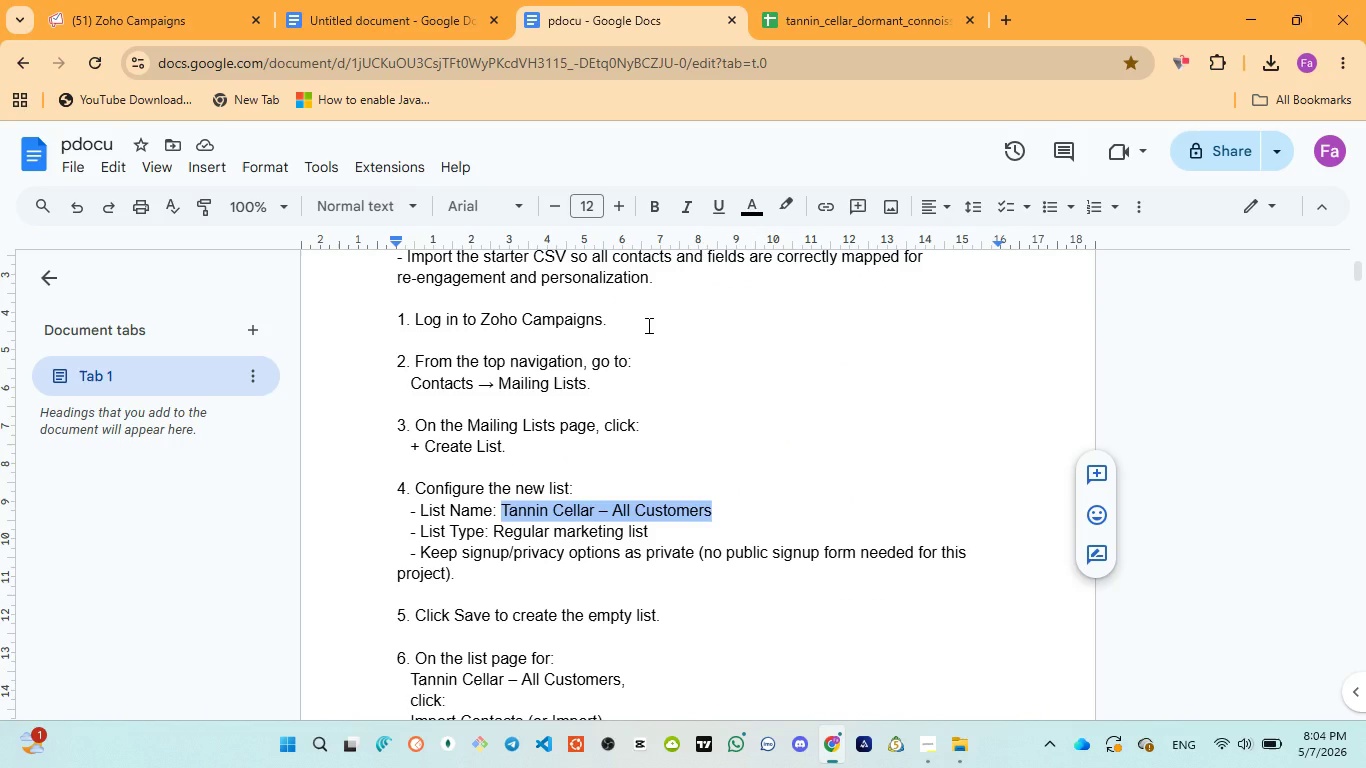 
wait(8.11)
 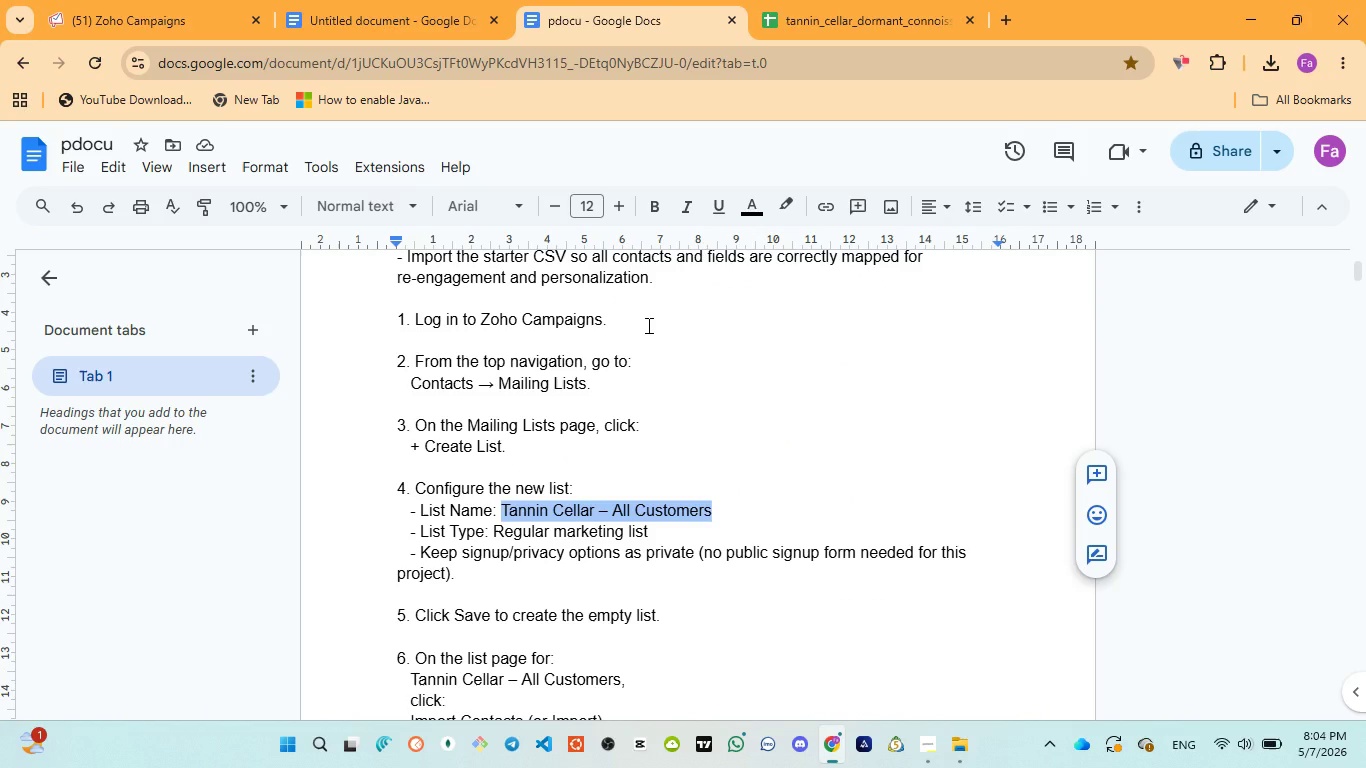 
left_click([82, 0])
 